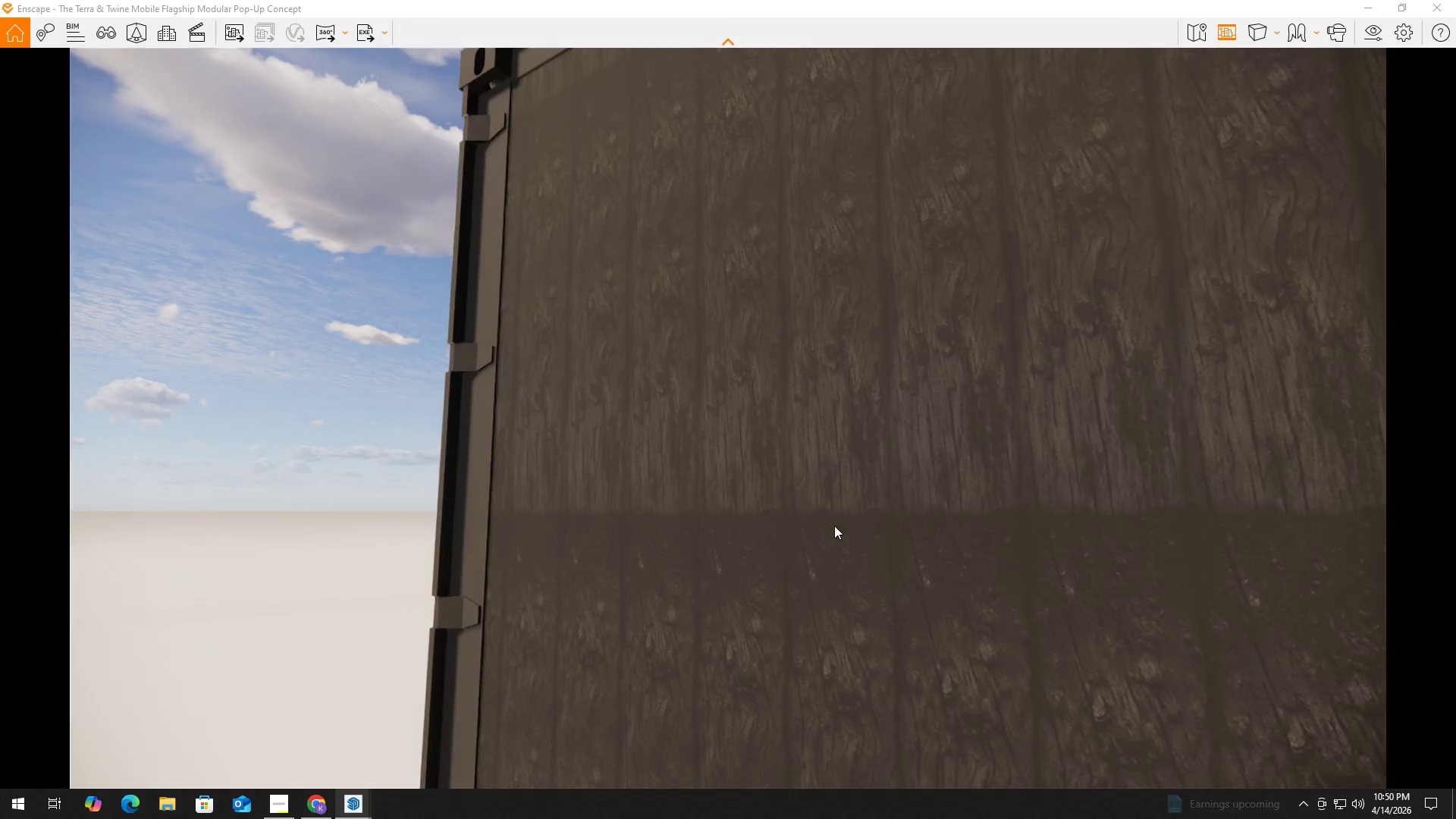 
key(Alt+AltLeft)
 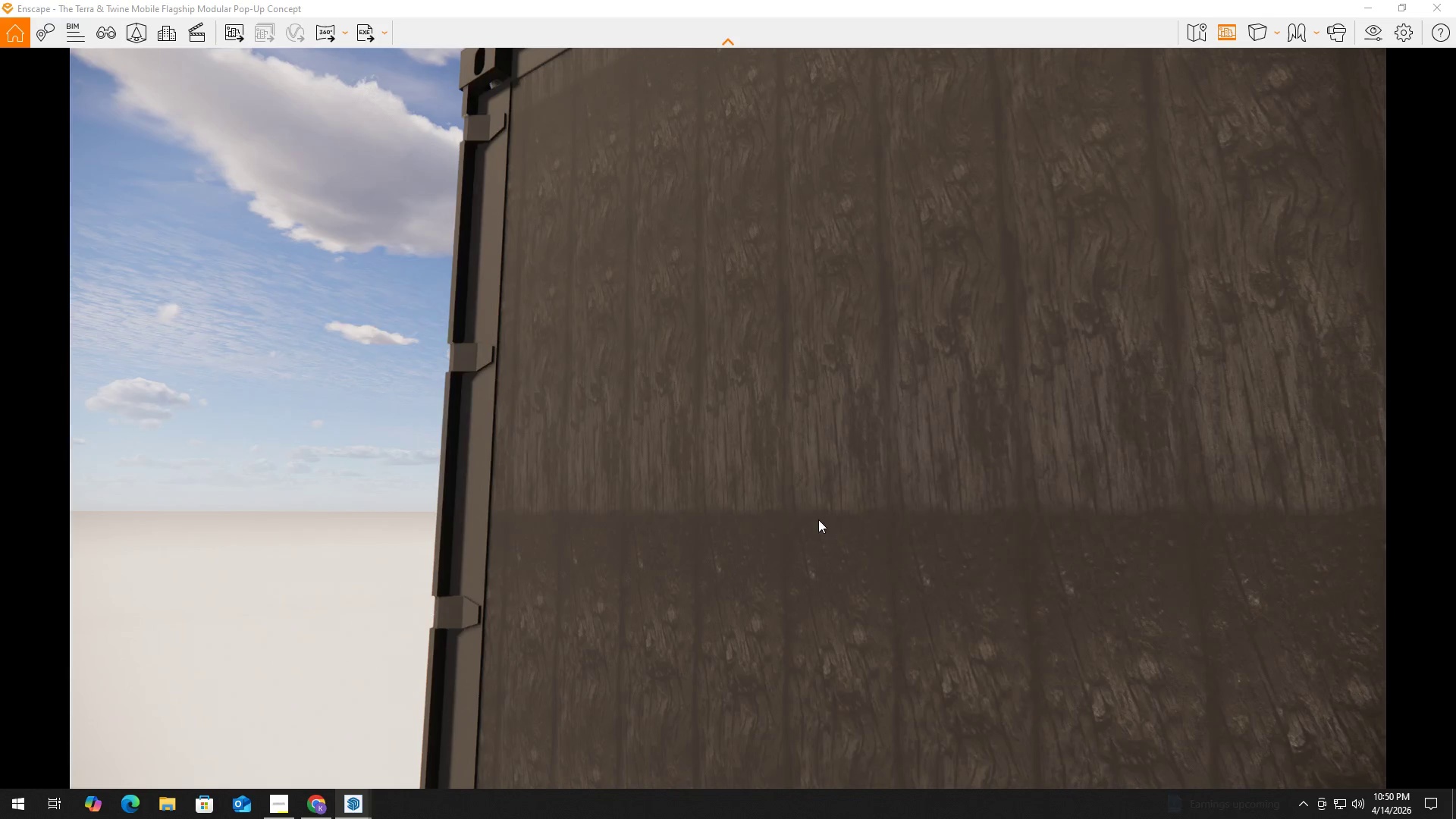 
key(Alt+Tab)
 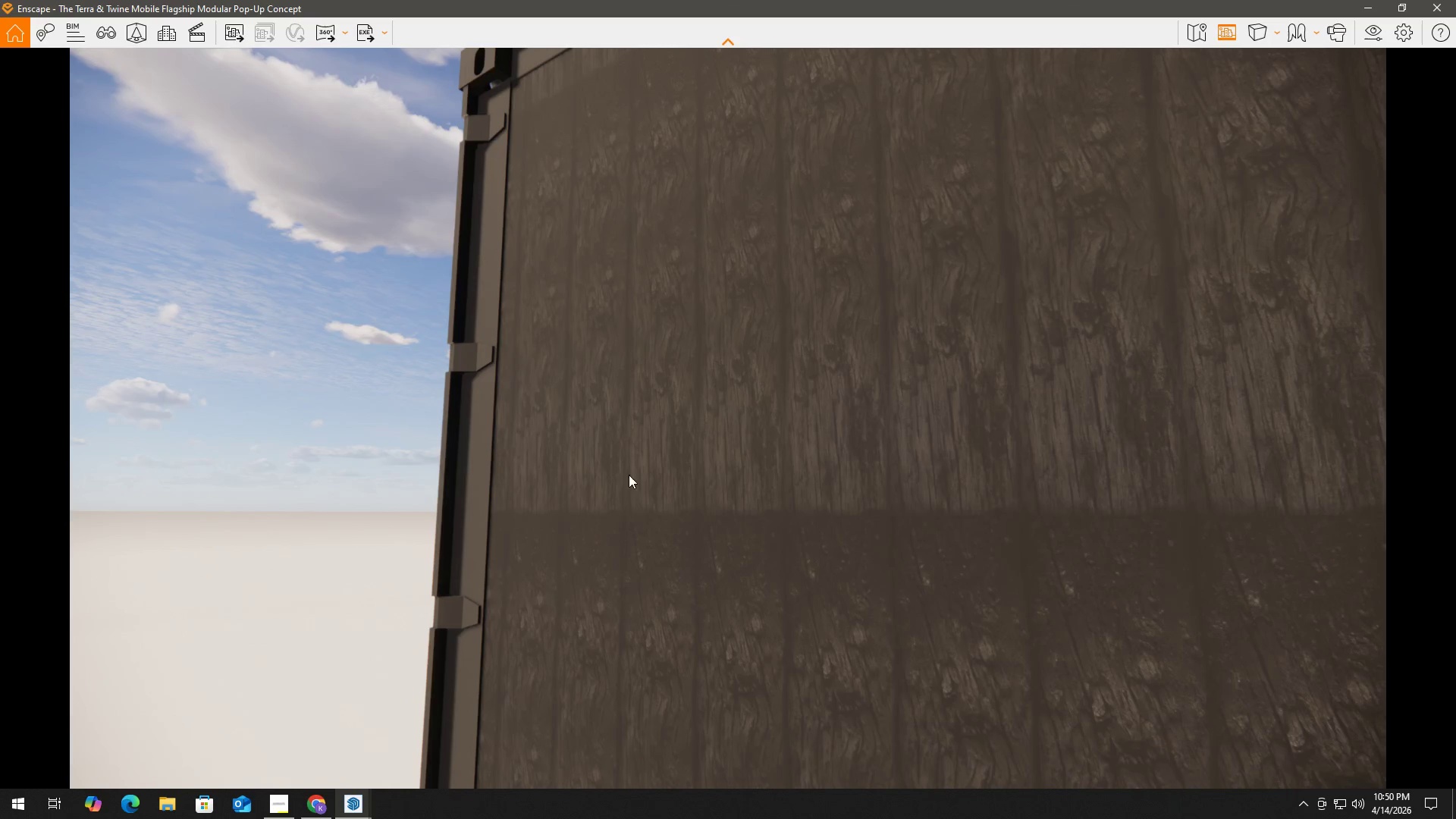 
key(Alt+Tab)
 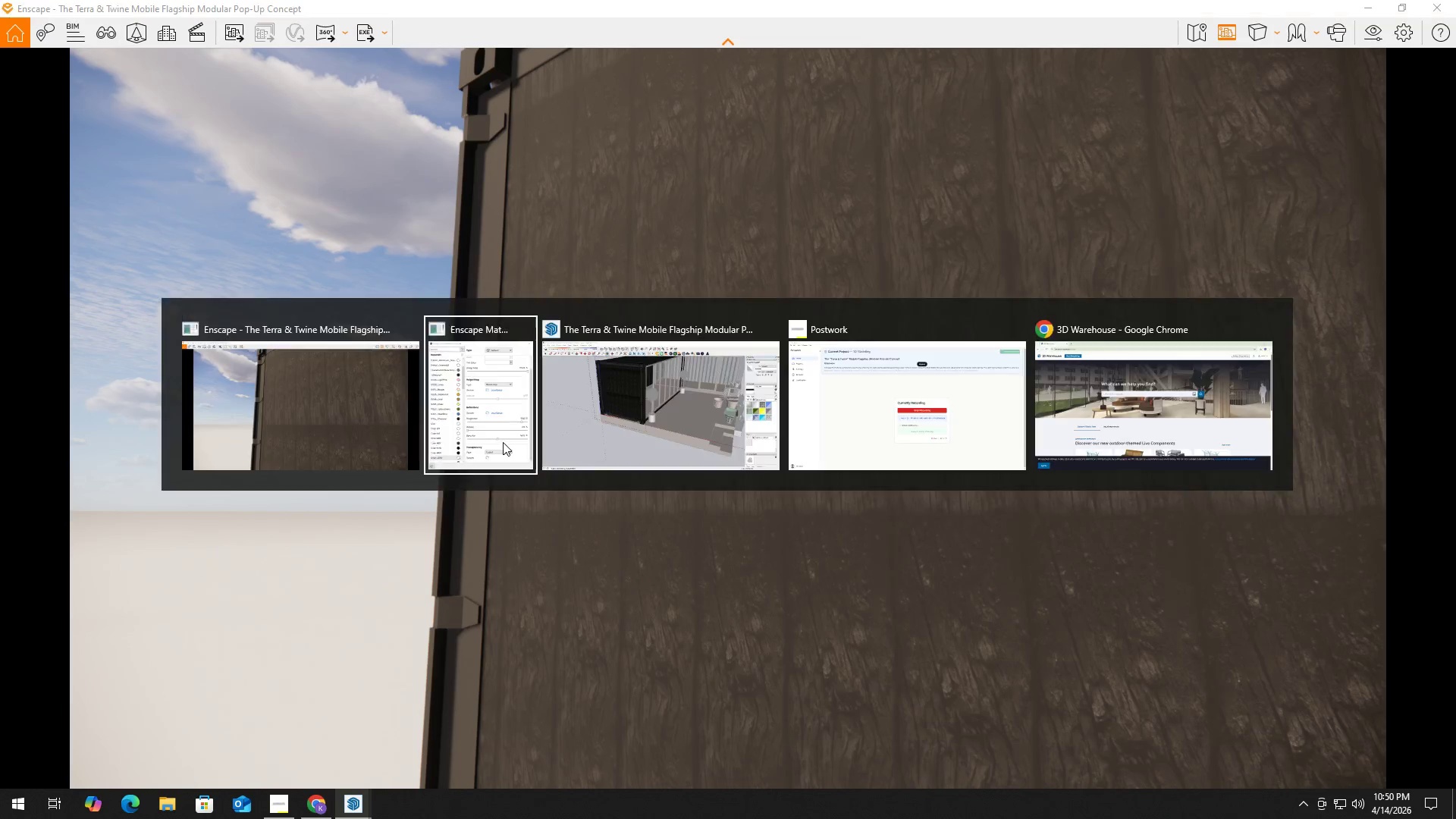 
key(Alt+Tab)
 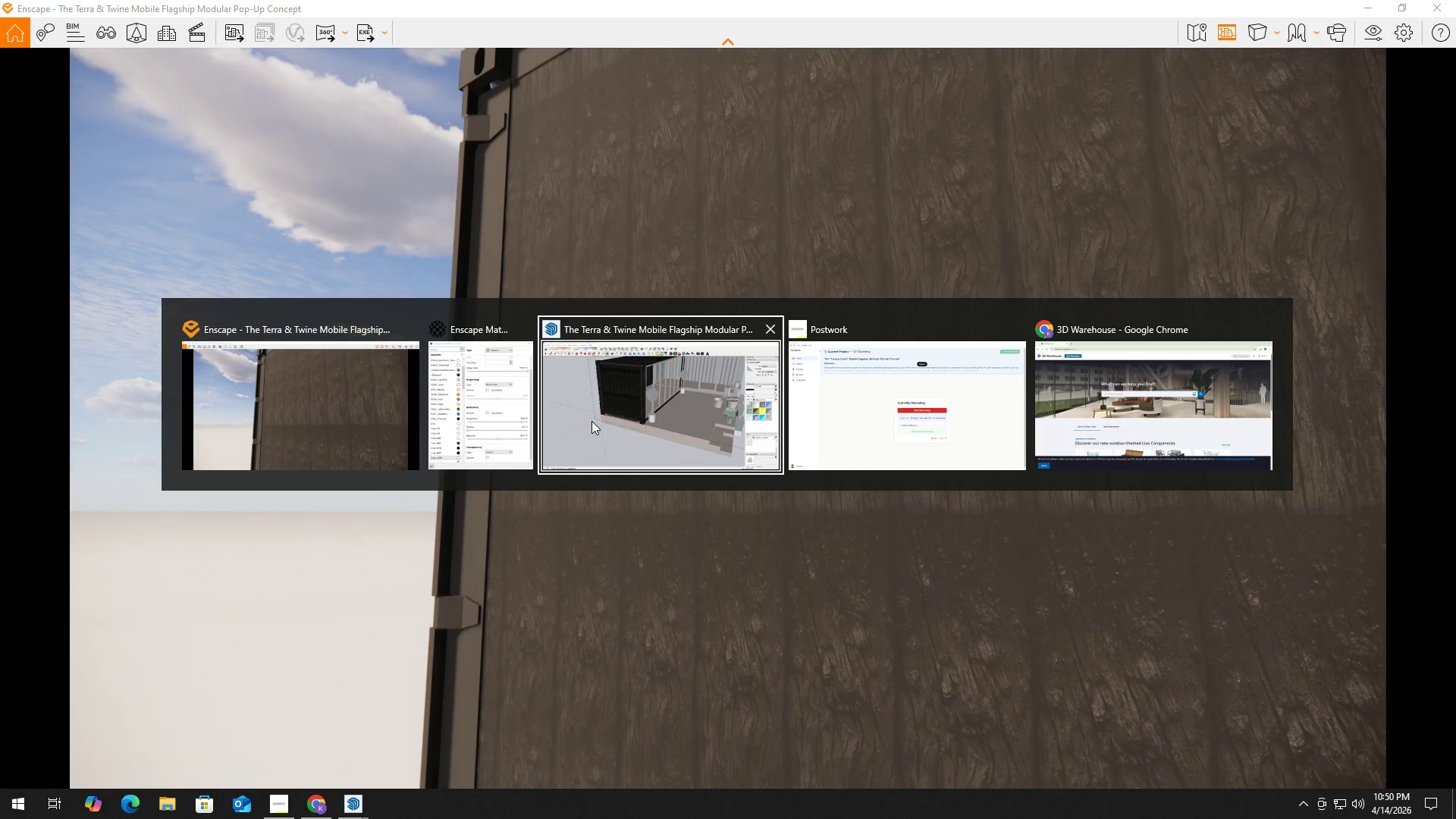 
key(Meta+ArrowLeft)
 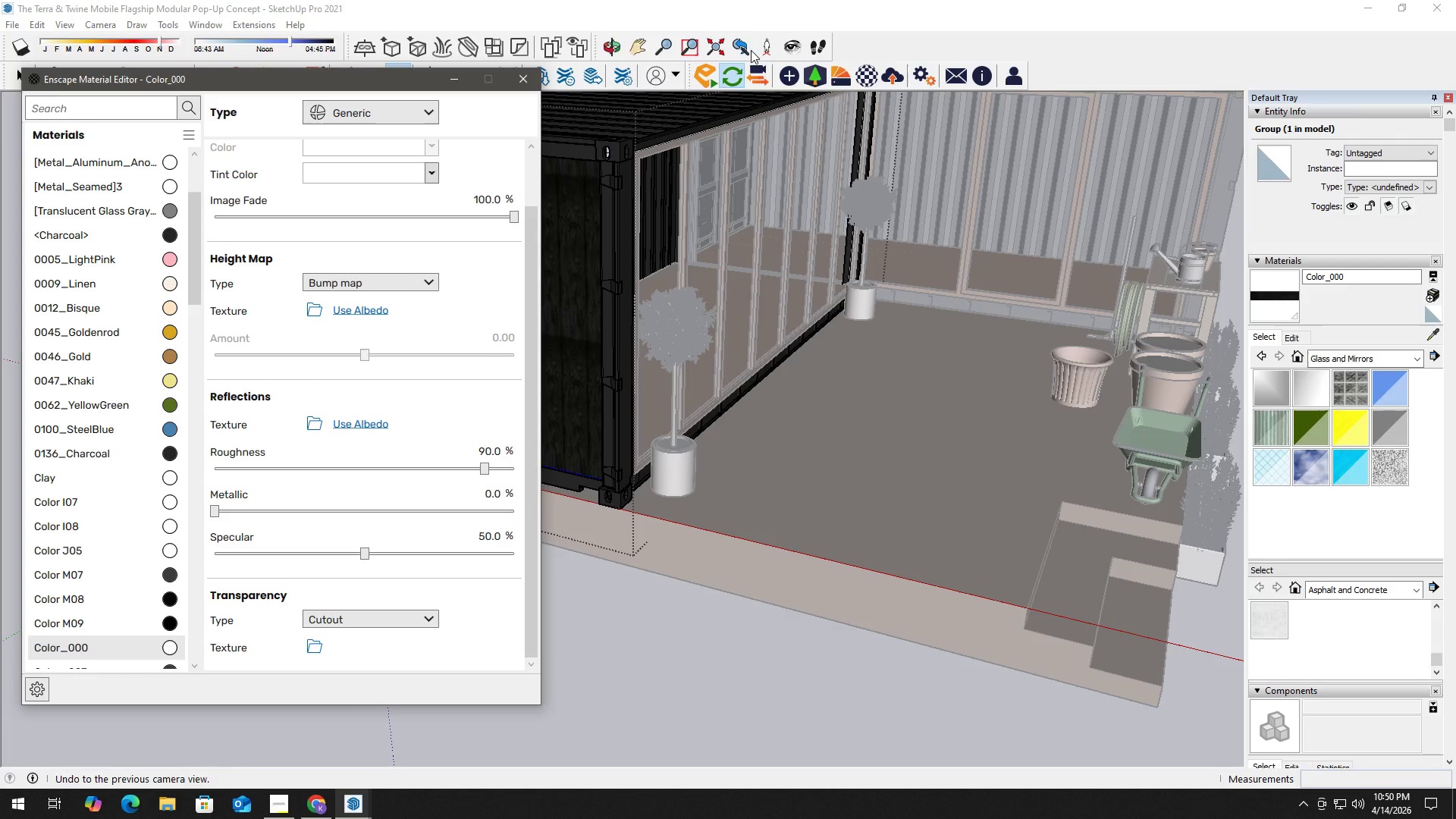 
left_click([772, 17])
 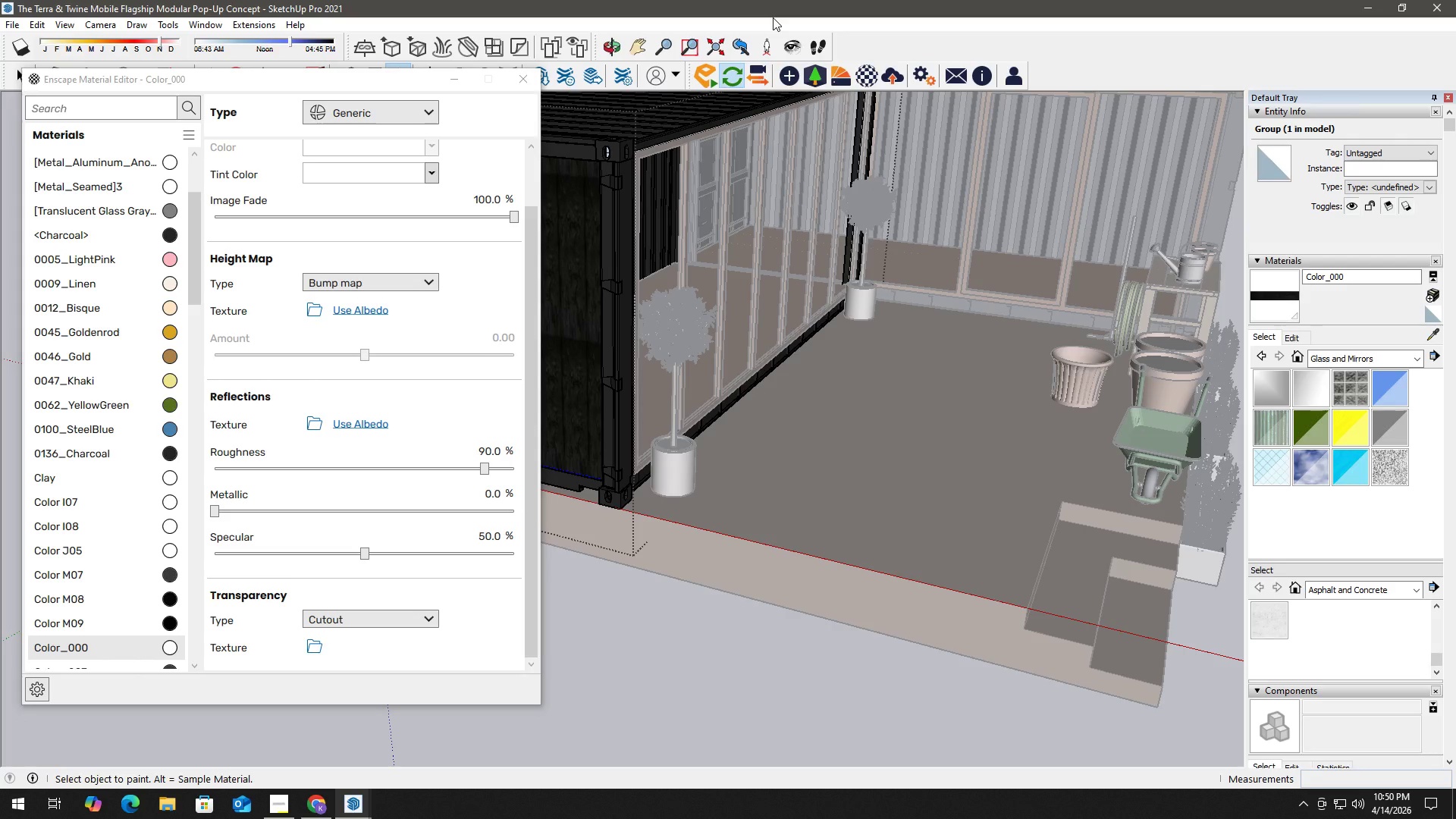 
key(Meta+ArrowLeft)
 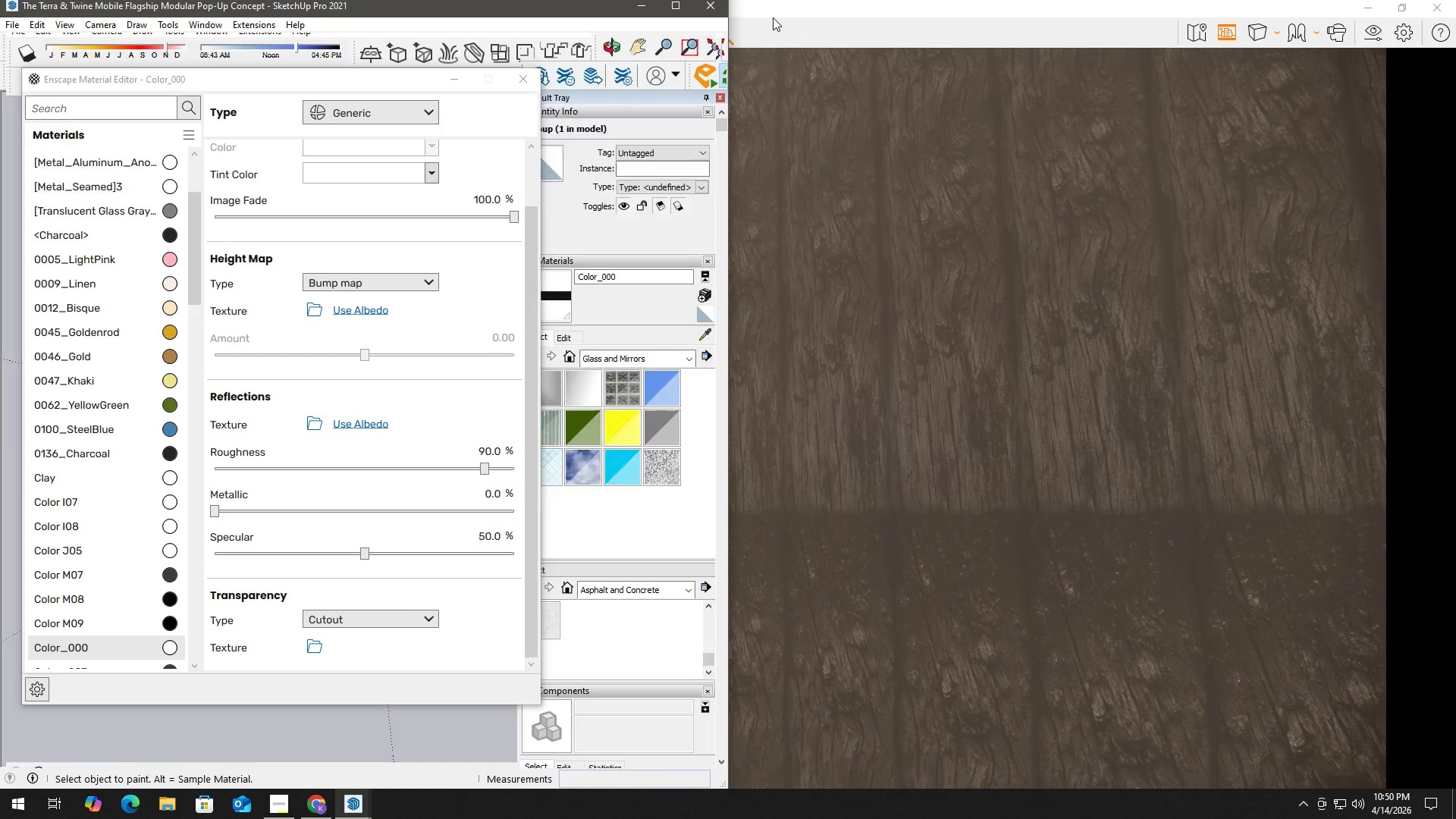 
key(Alt+Tab)
 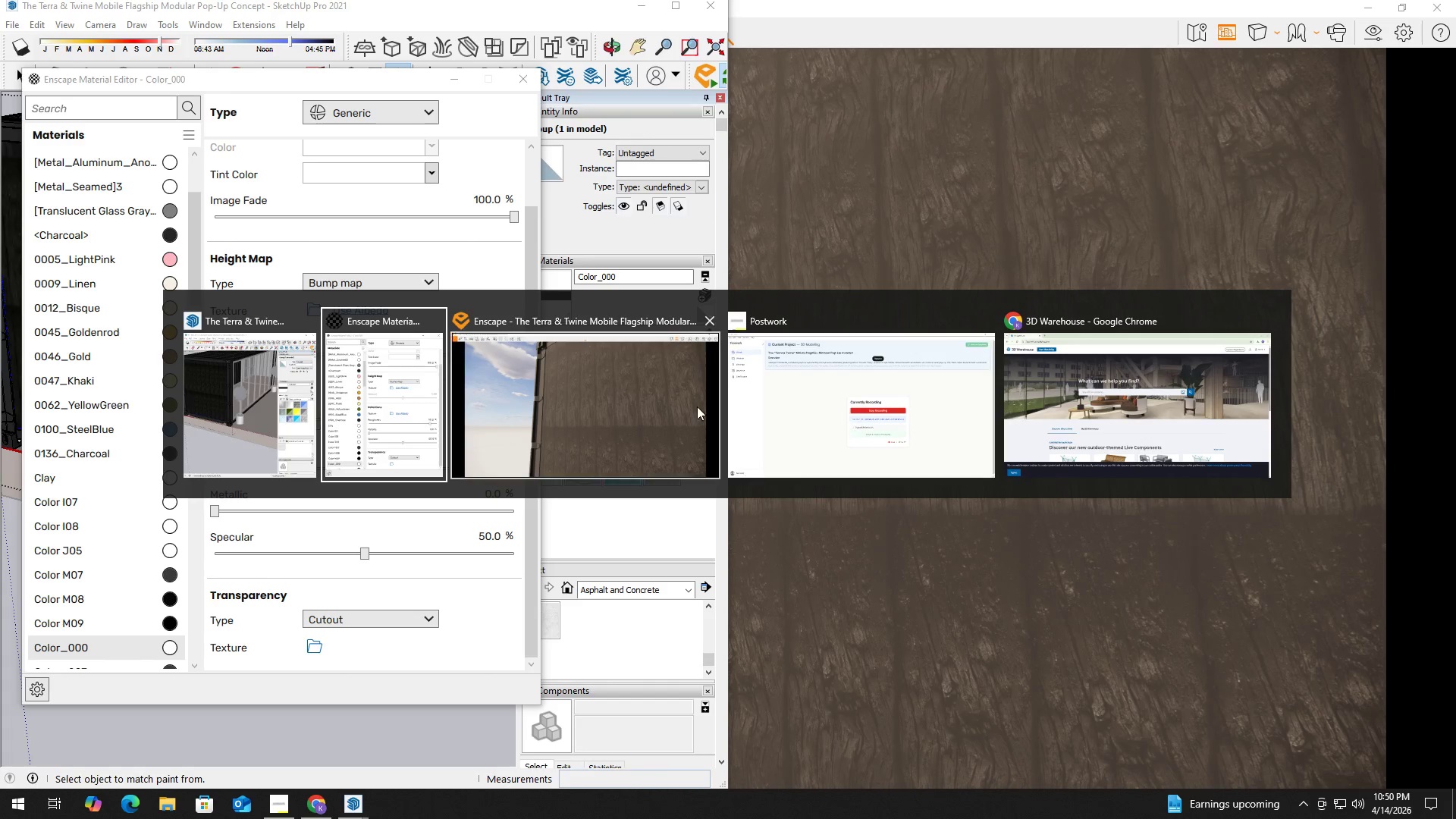 
left_click([646, 407])
 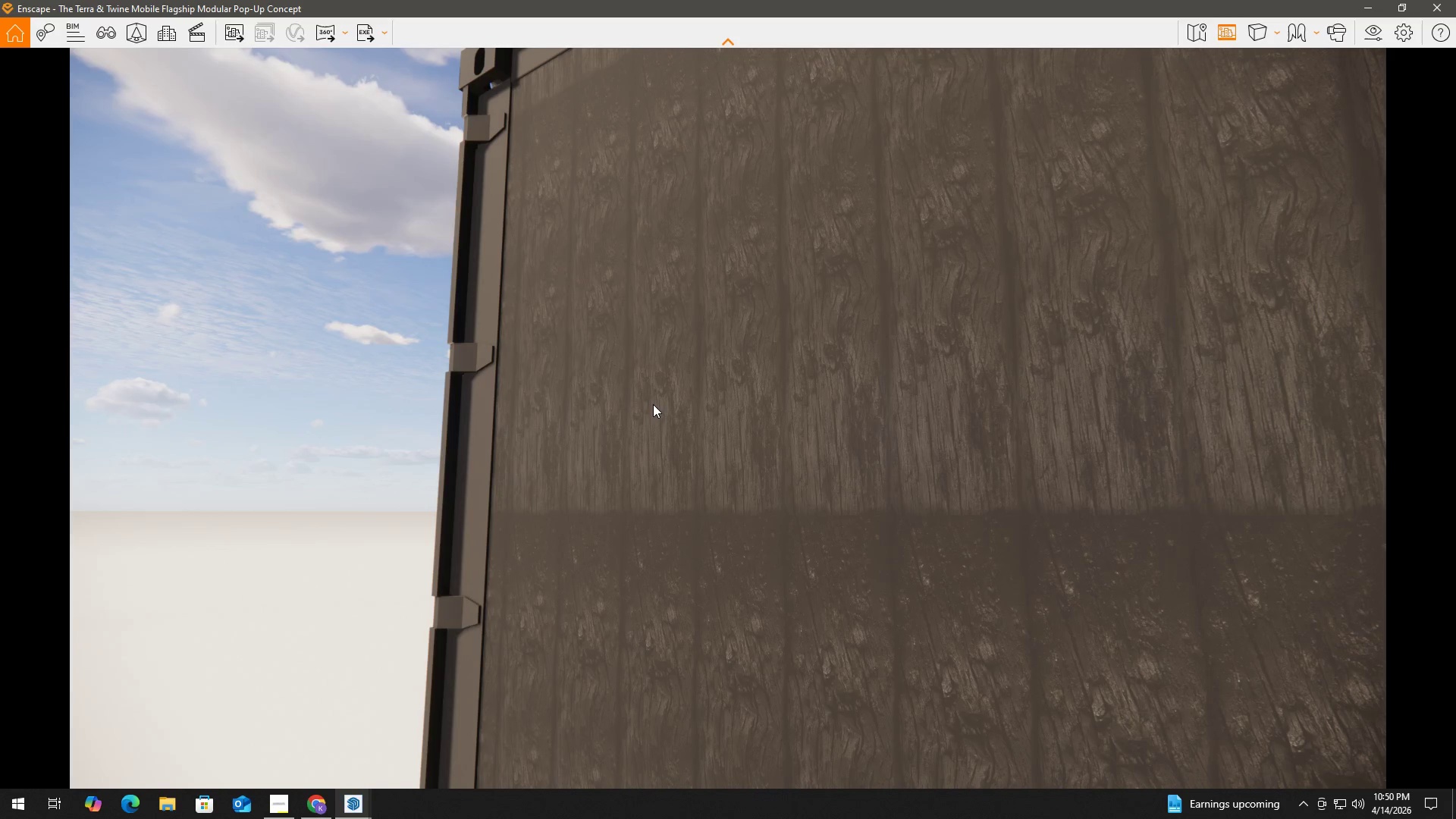 
key(Meta+ArrowRight)
 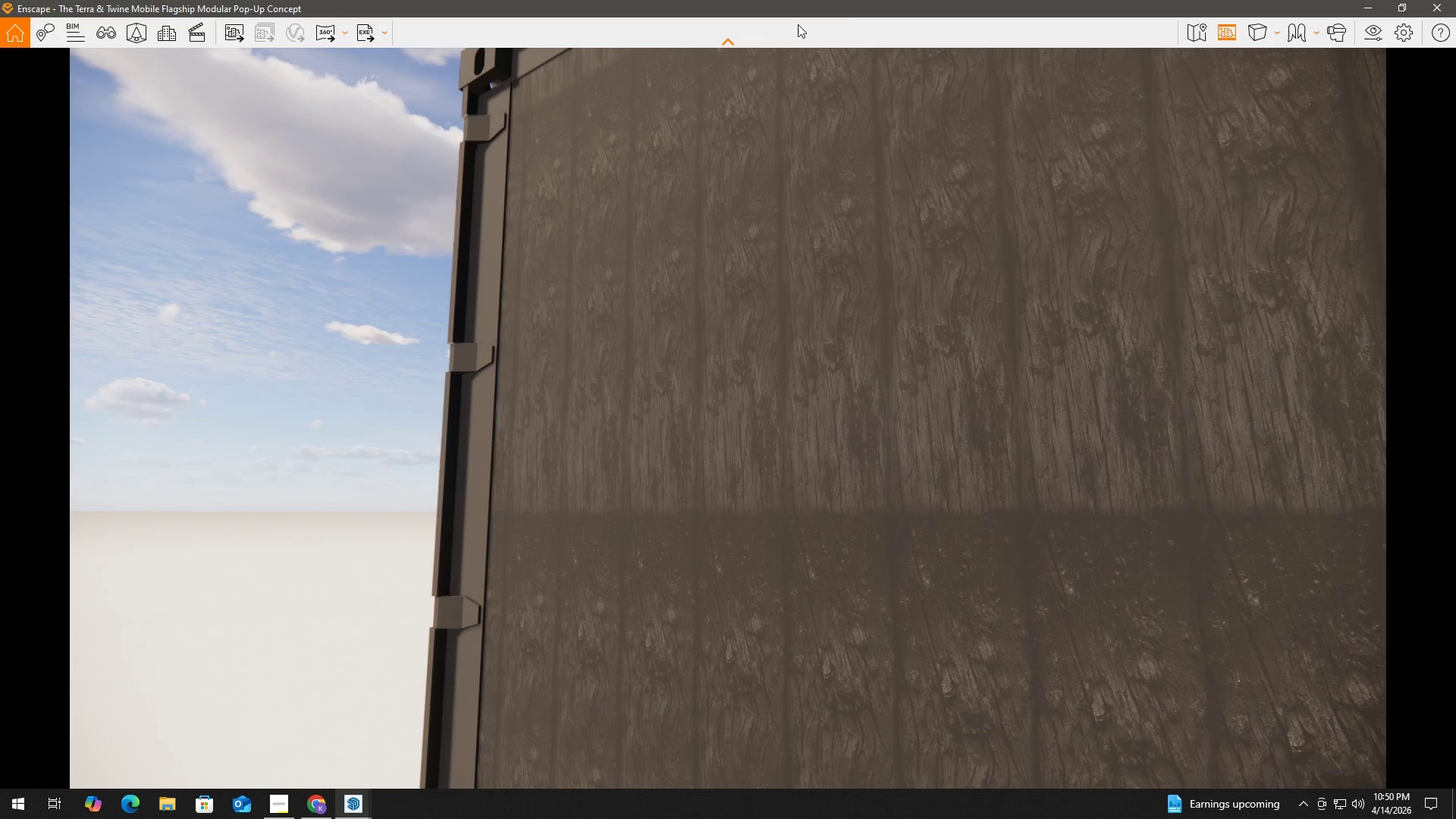 
left_click([858, 7])
 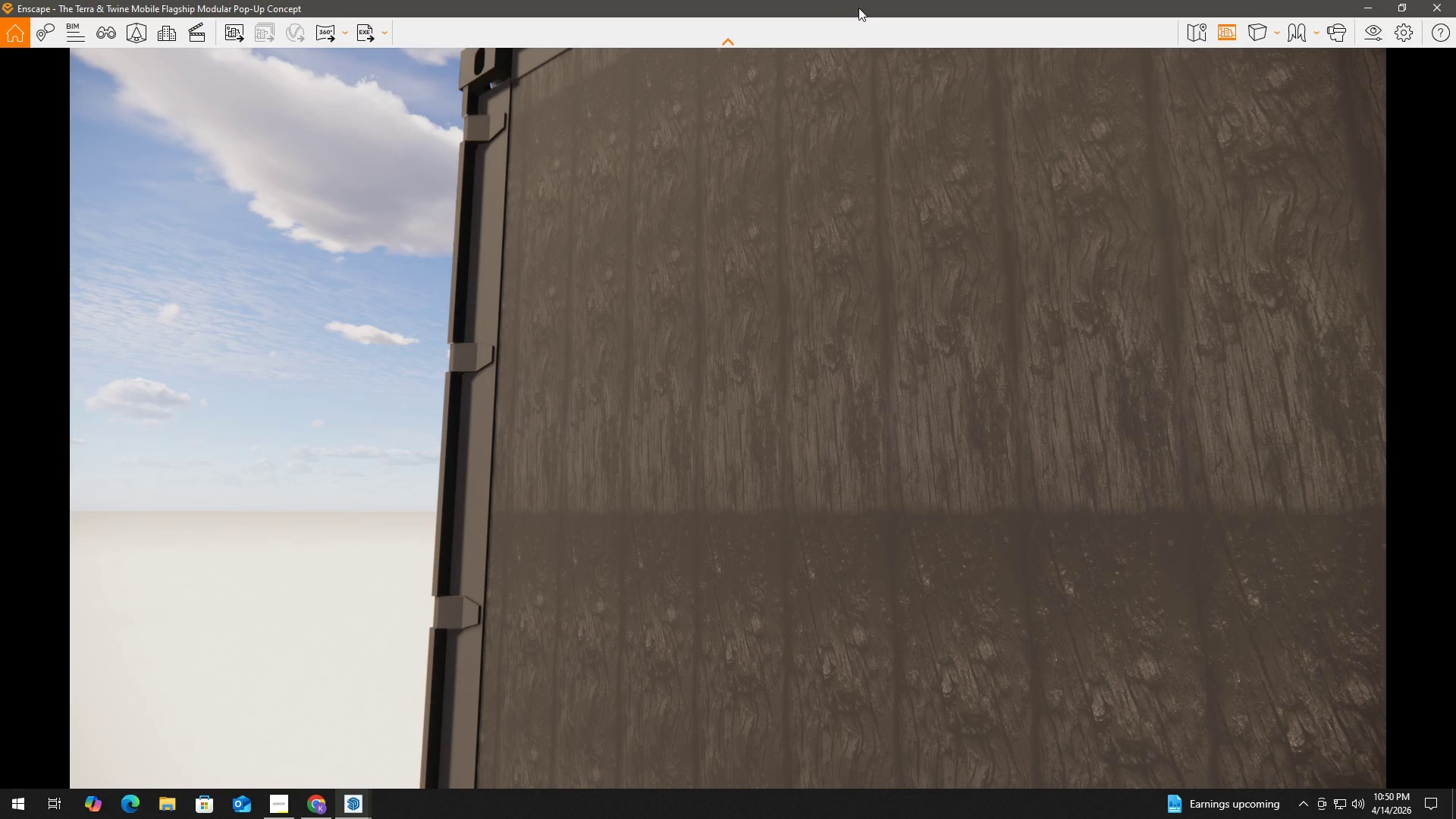 
key(Meta+ArrowRight)
 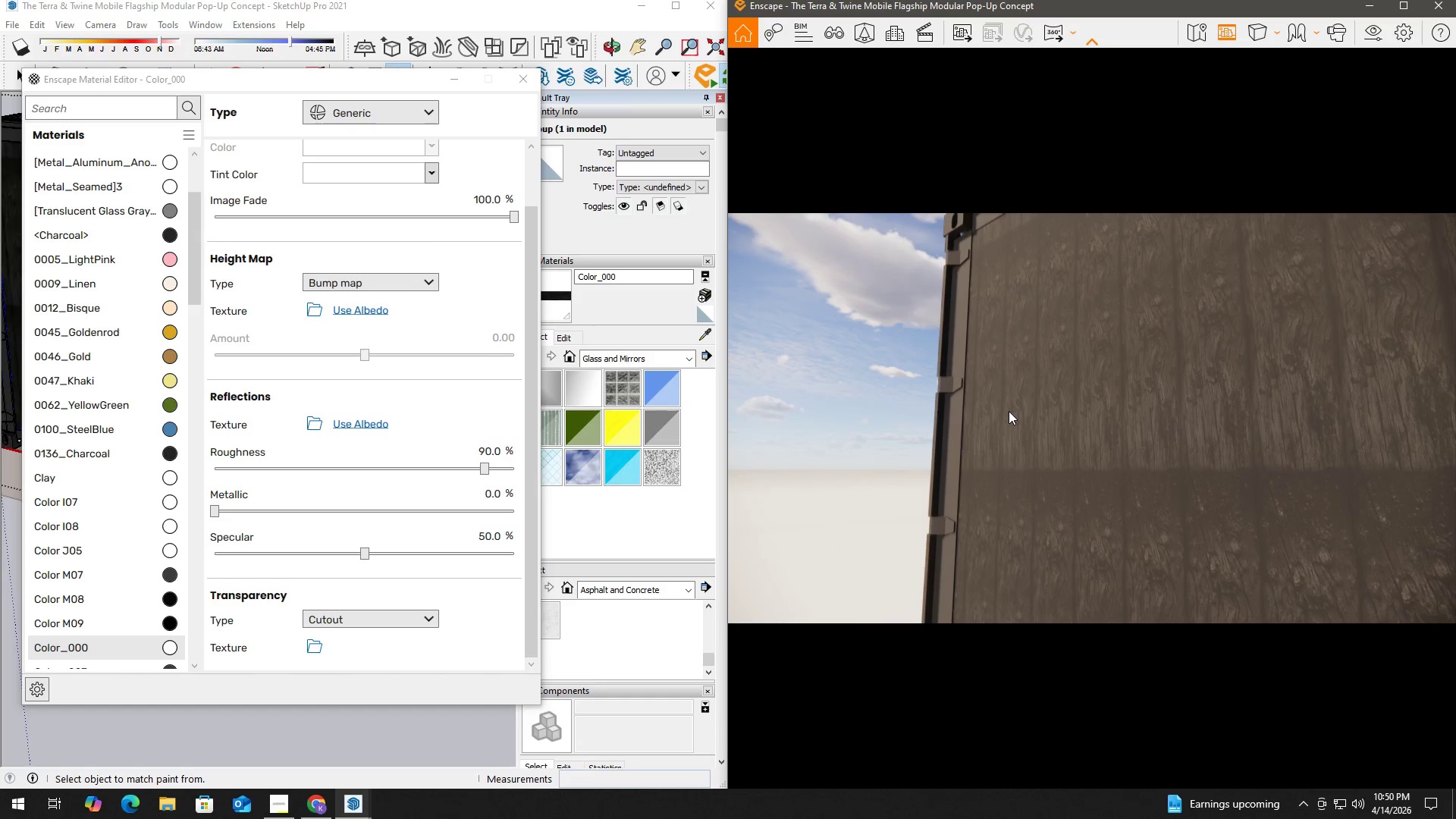 
mouse_move([472, 471])
 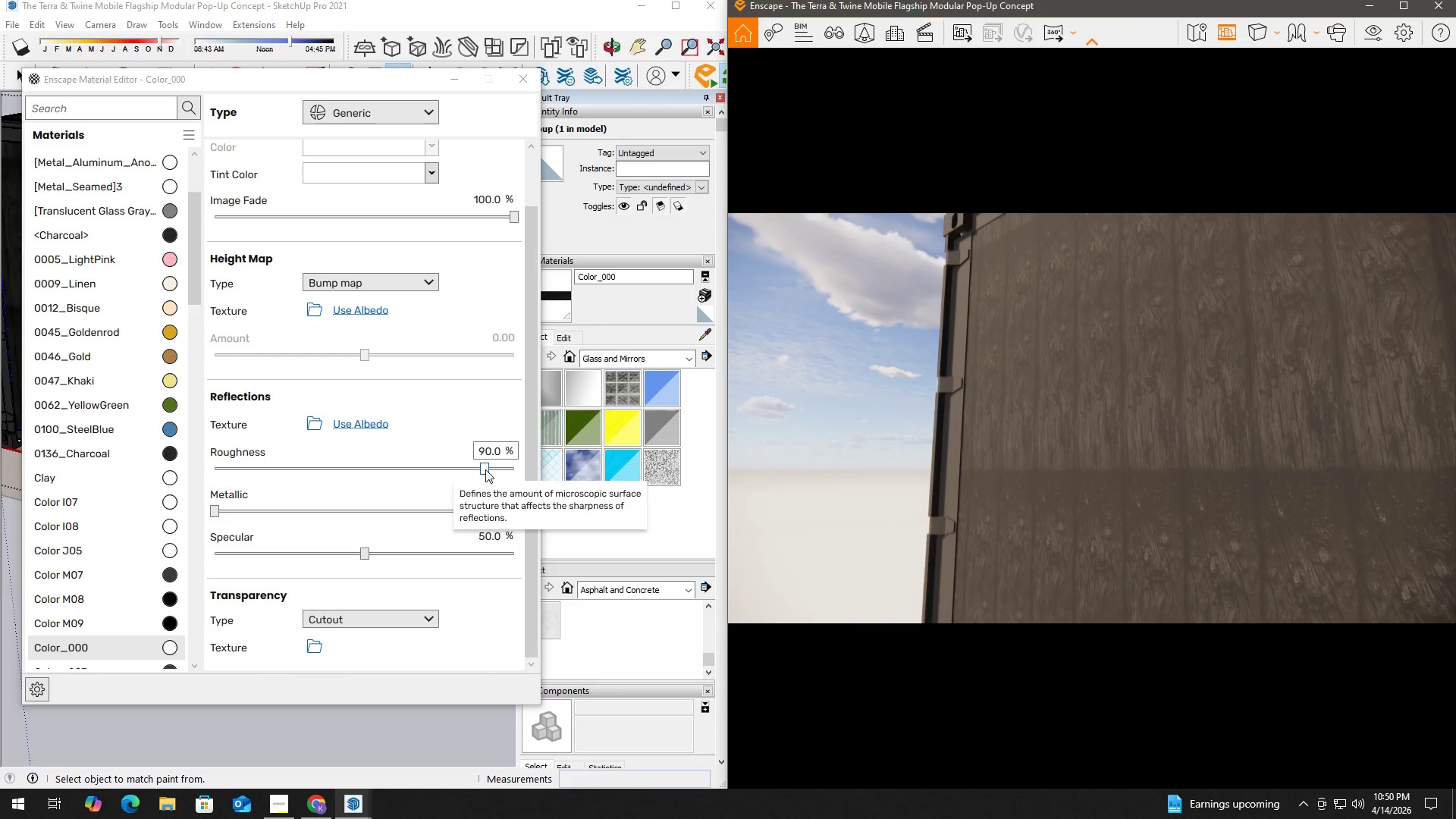 
left_click_drag(start_coordinate=[485, 469], to_coordinate=[514, 469])
 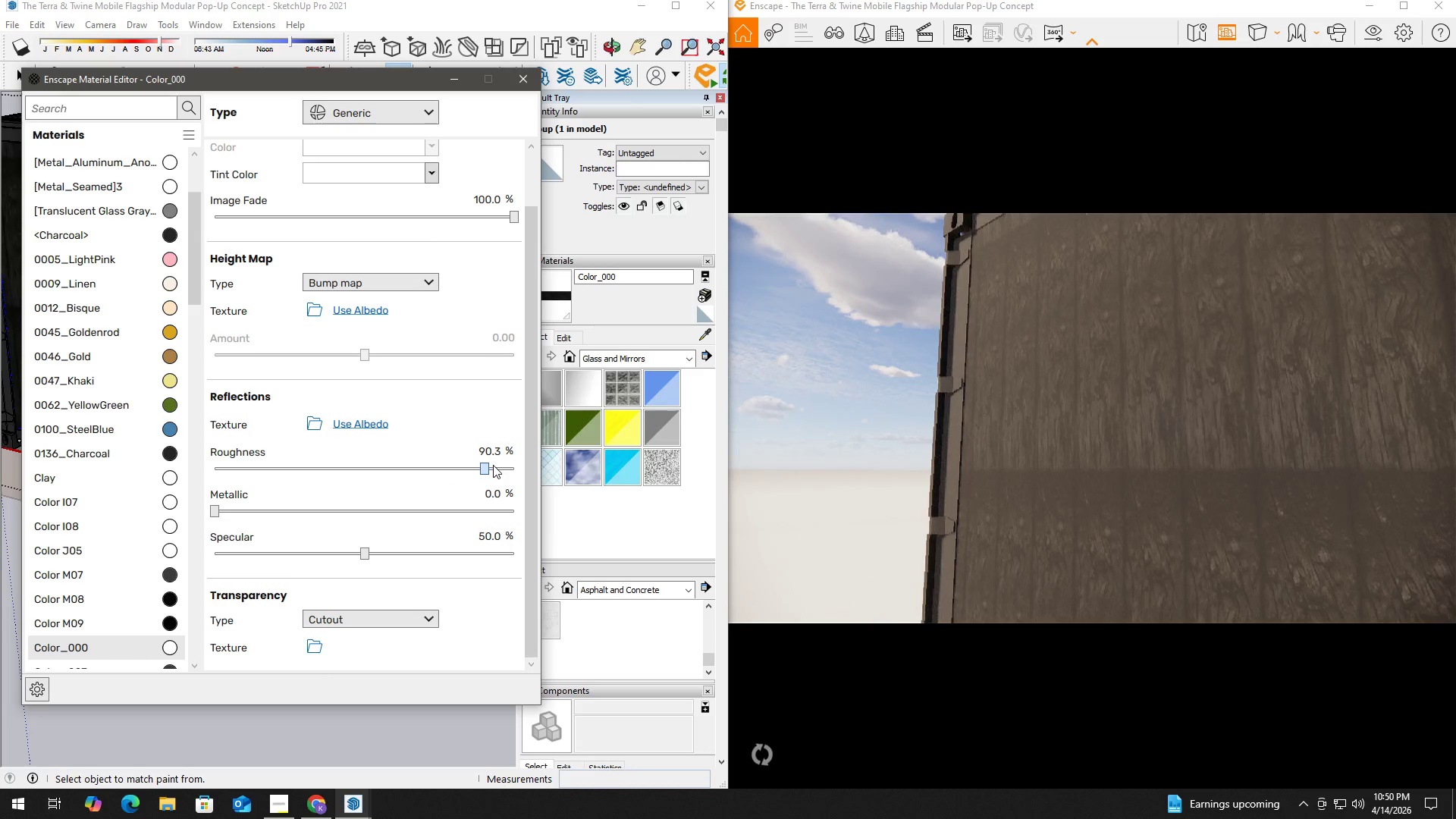 
left_click_drag(start_coordinate=[485, 471], to_coordinate=[522, 473])
 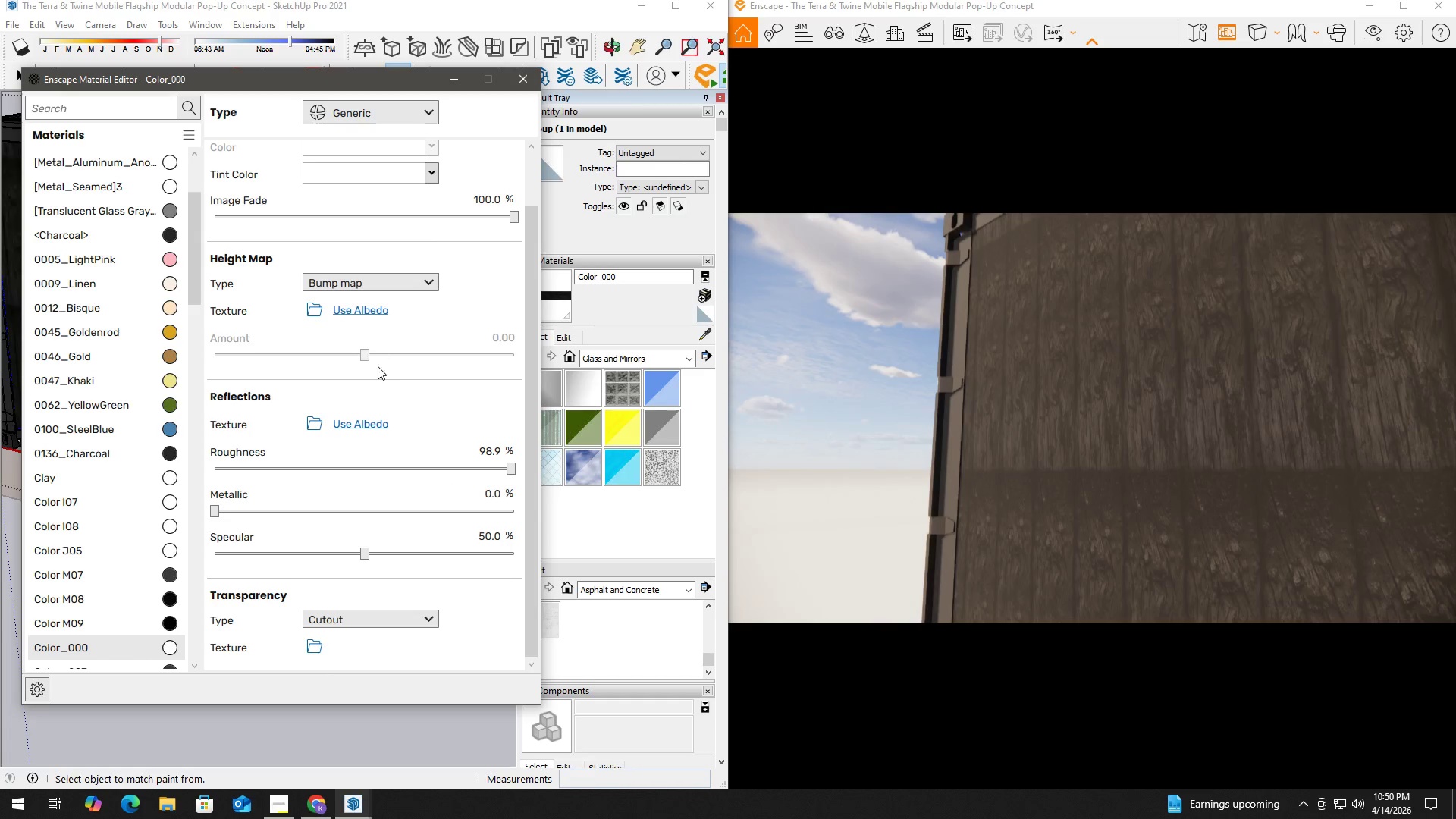 
left_click([404, 281])
 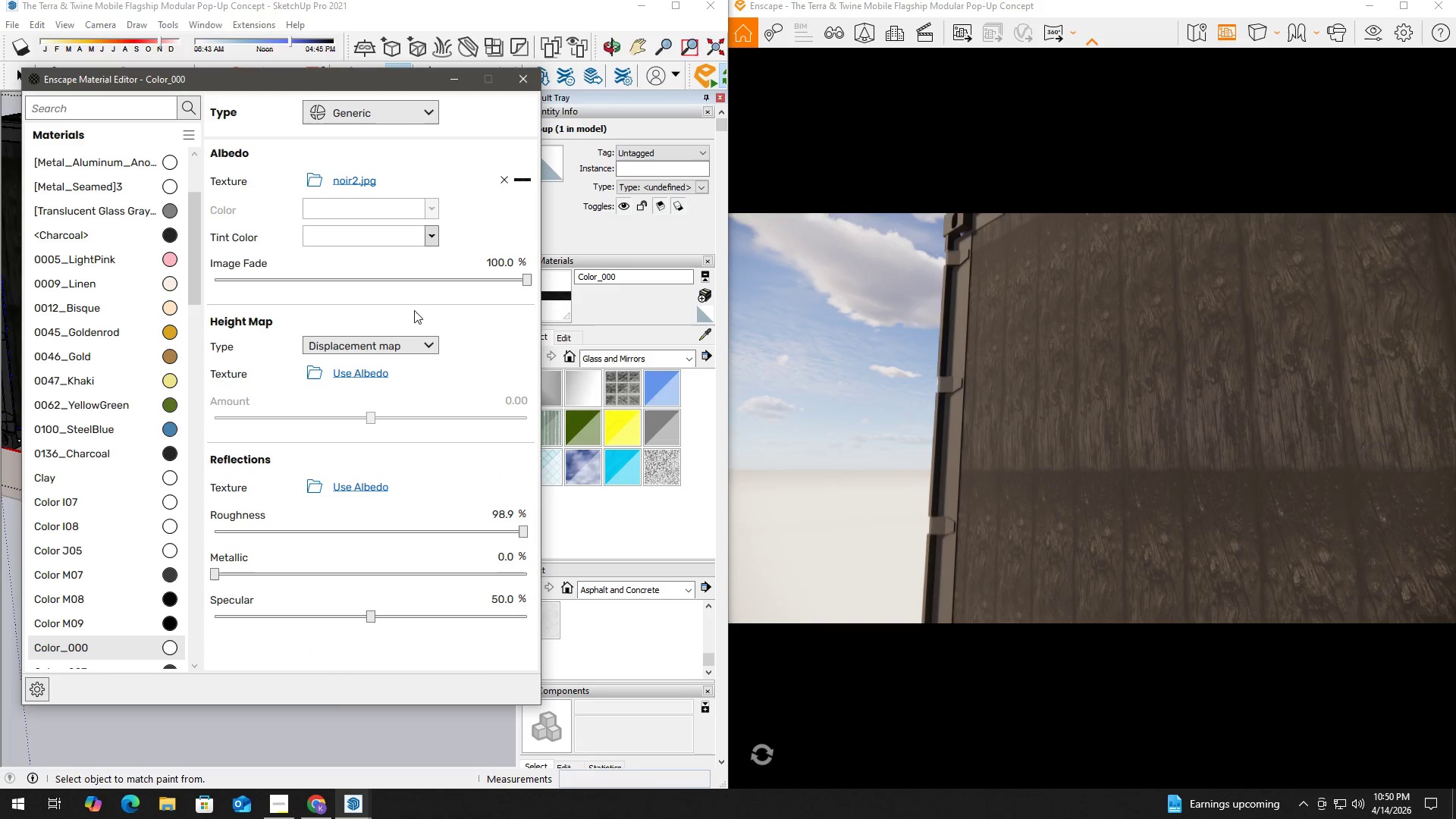 
left_click_drag(start_coordinate=[372, 416], to_coordinate=[394, 420])
 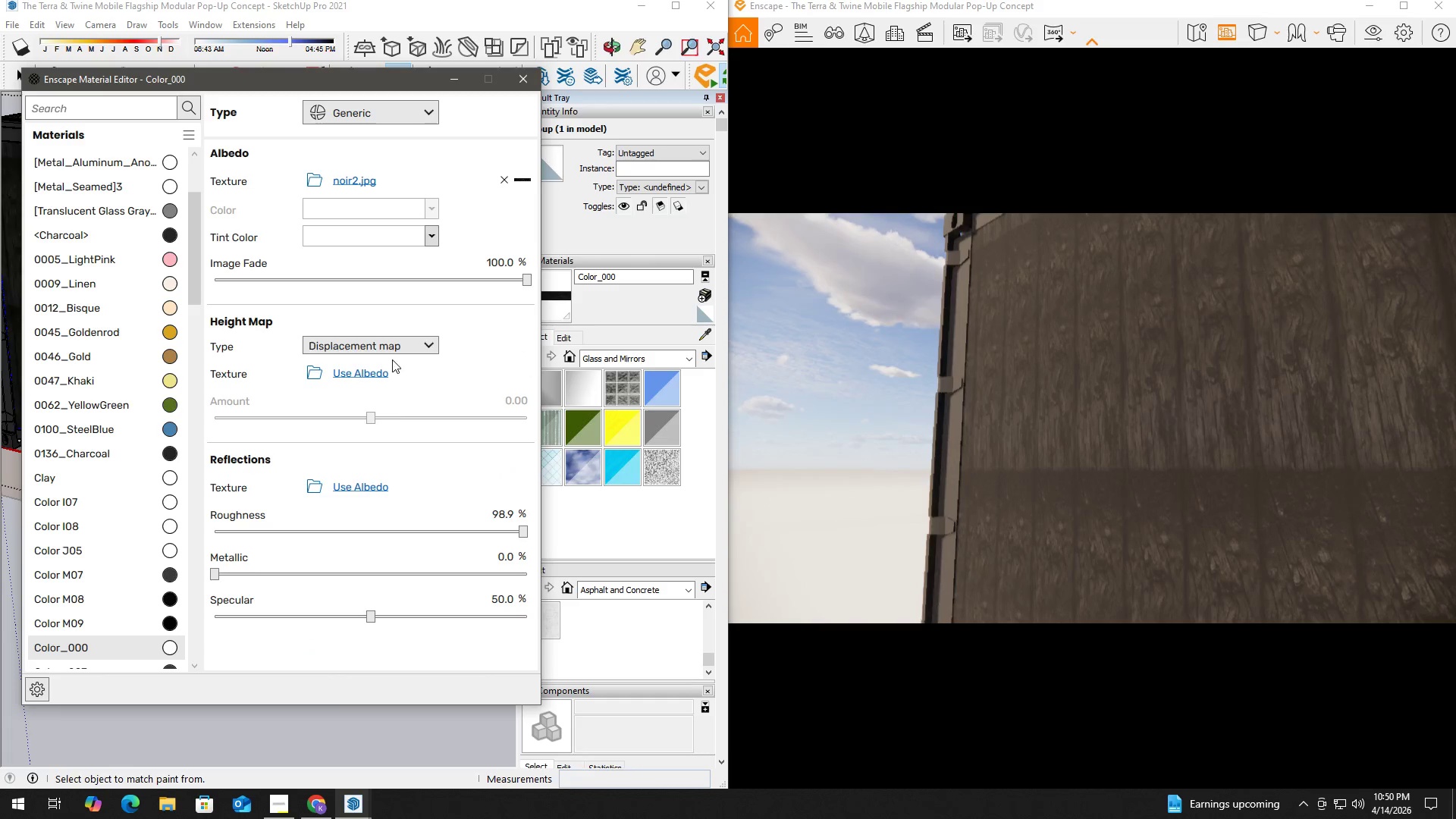 
double_click([397, 348])
 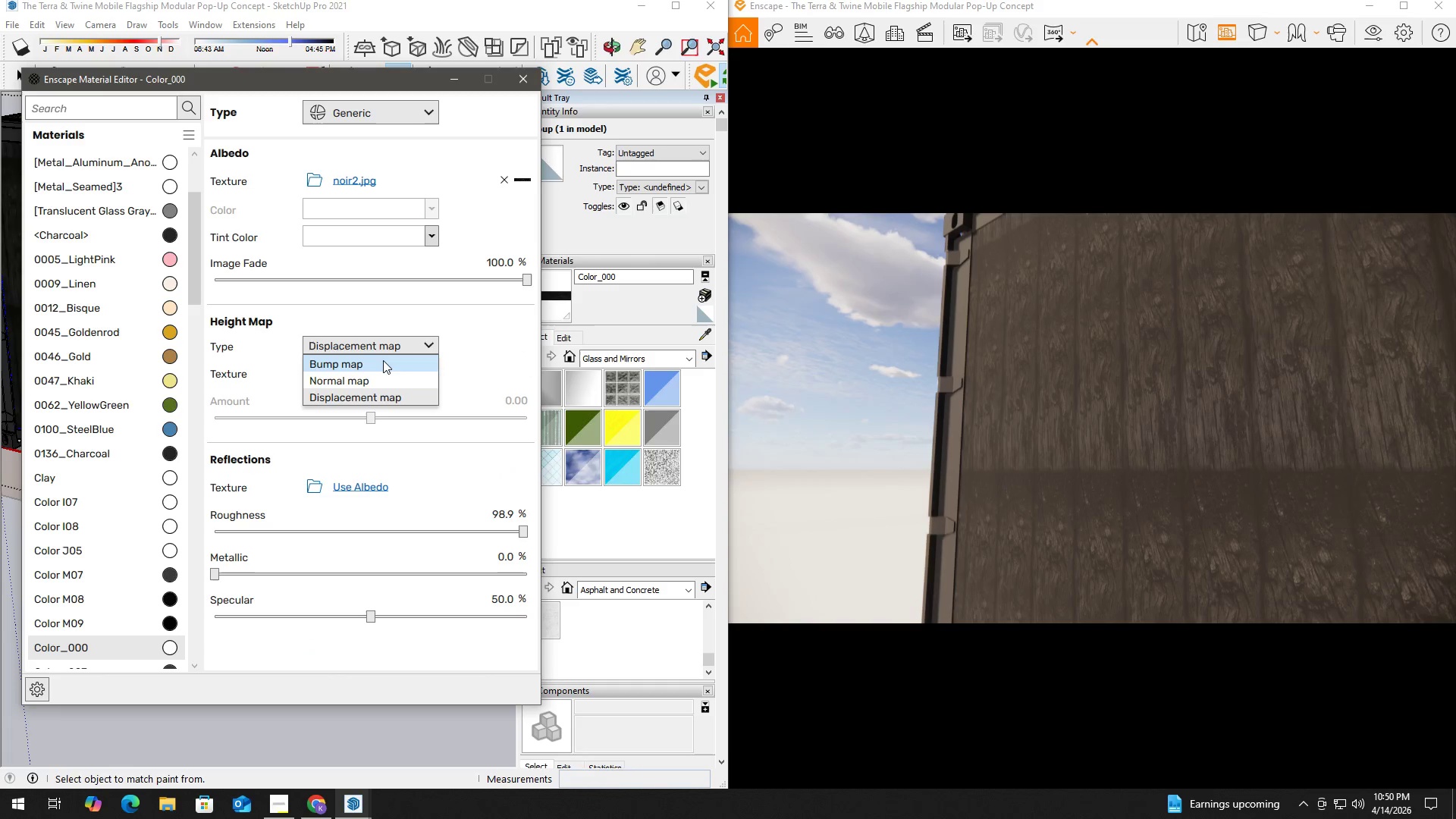 
left_click([382, 361])
 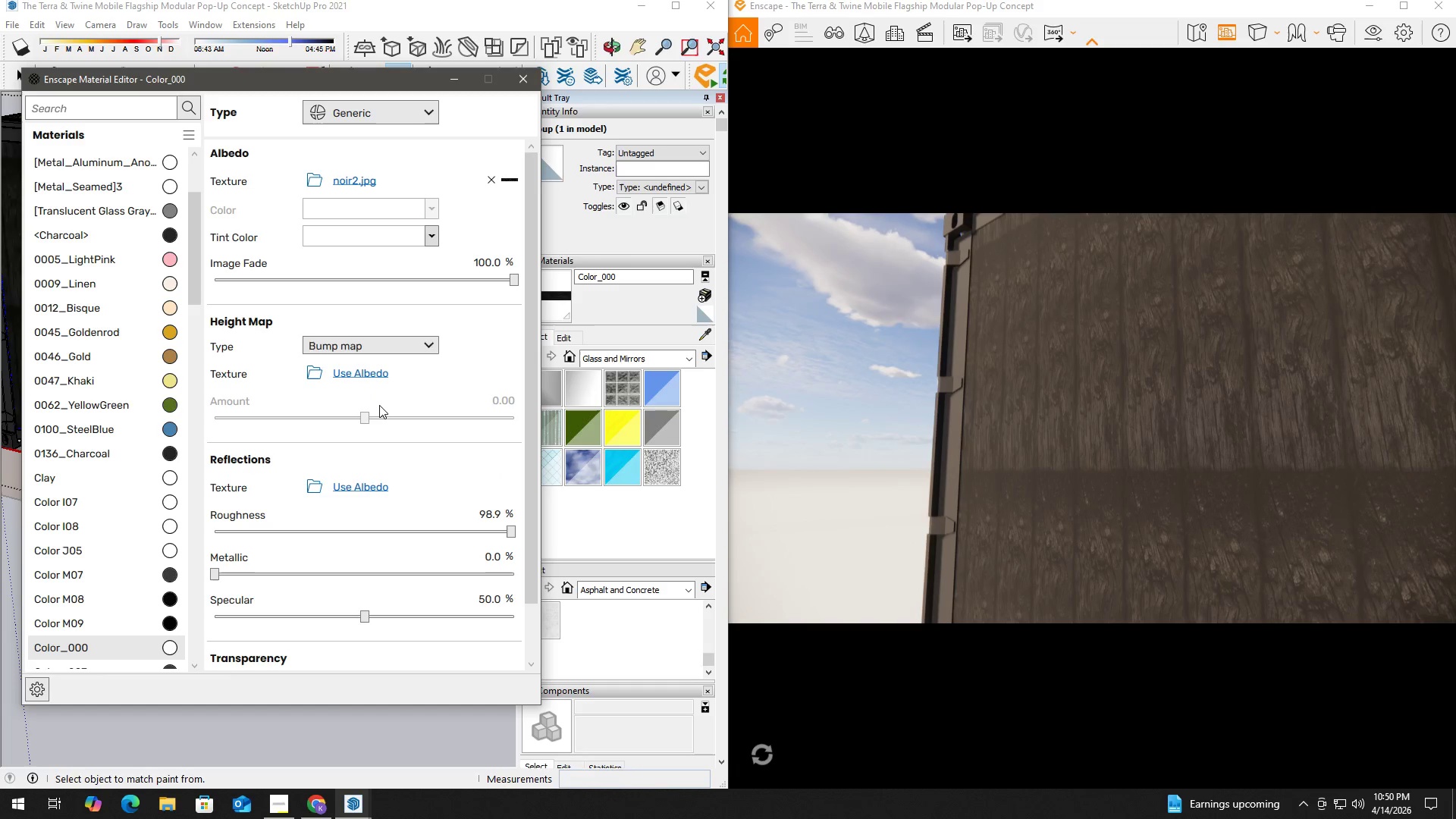 
double_click([371, 419])
 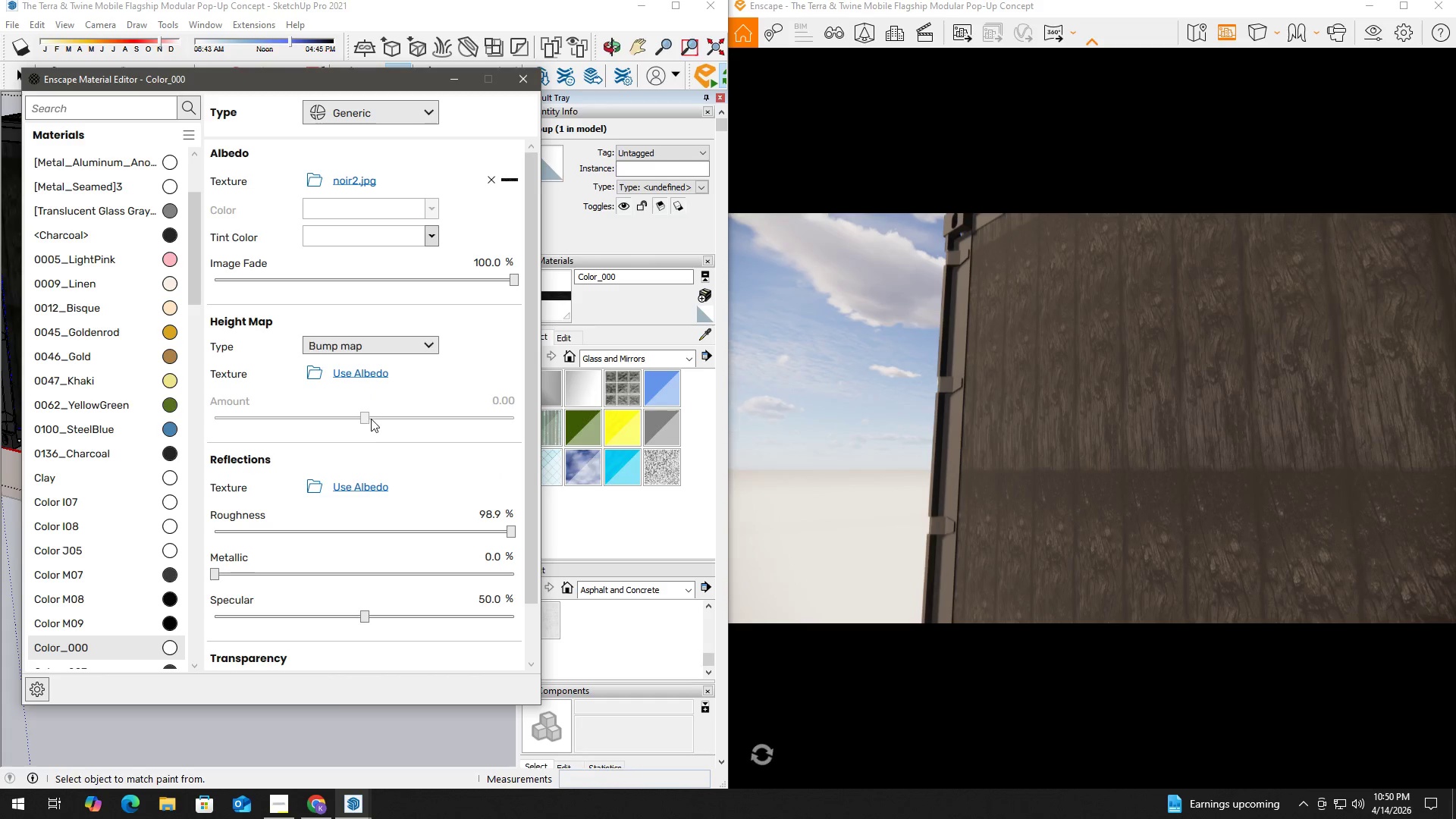 
triple_click([371, 419])
 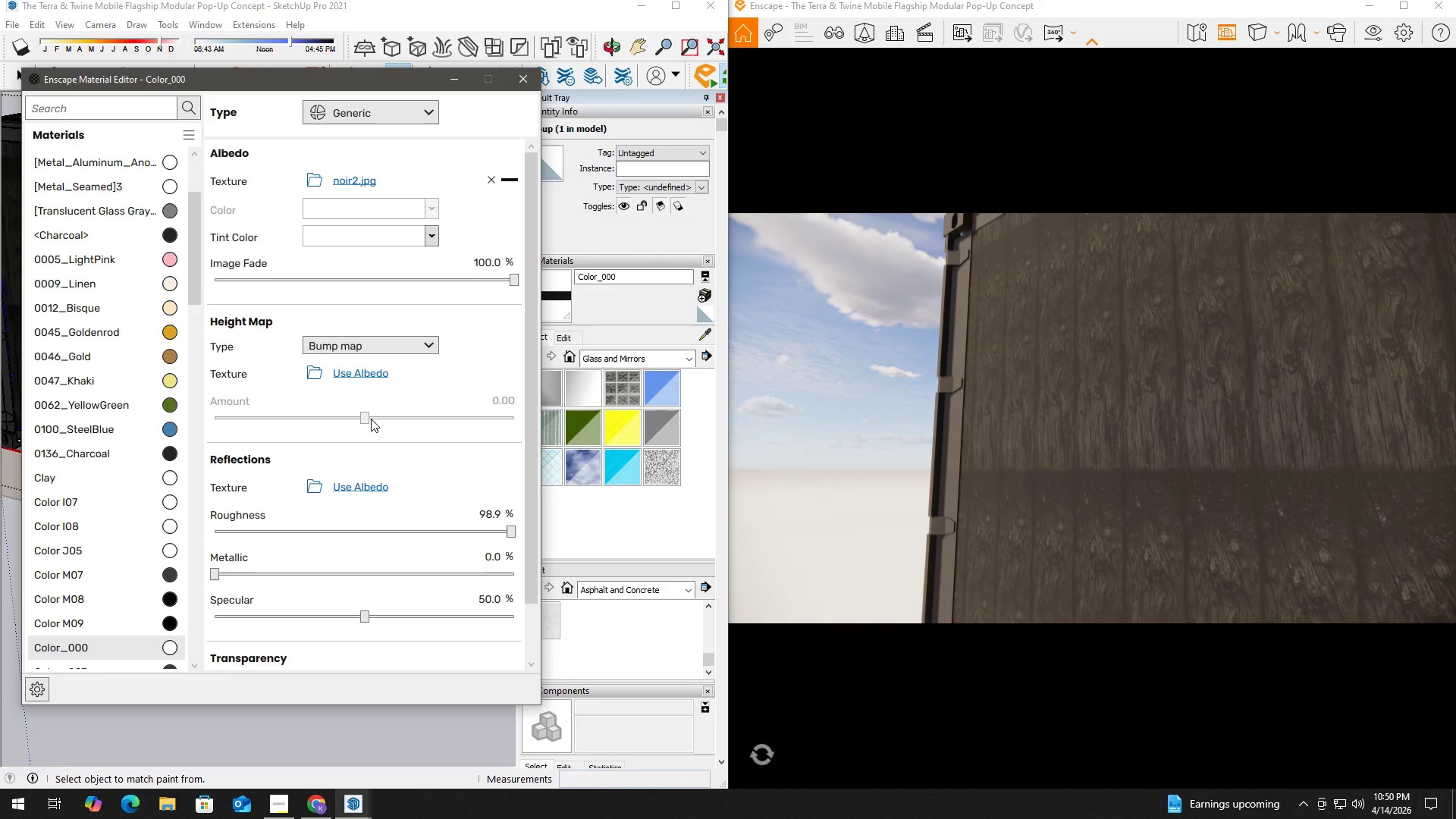 
left_click_drag(start_coordinate=[368, 419], to_coordinate=[403, 422])
 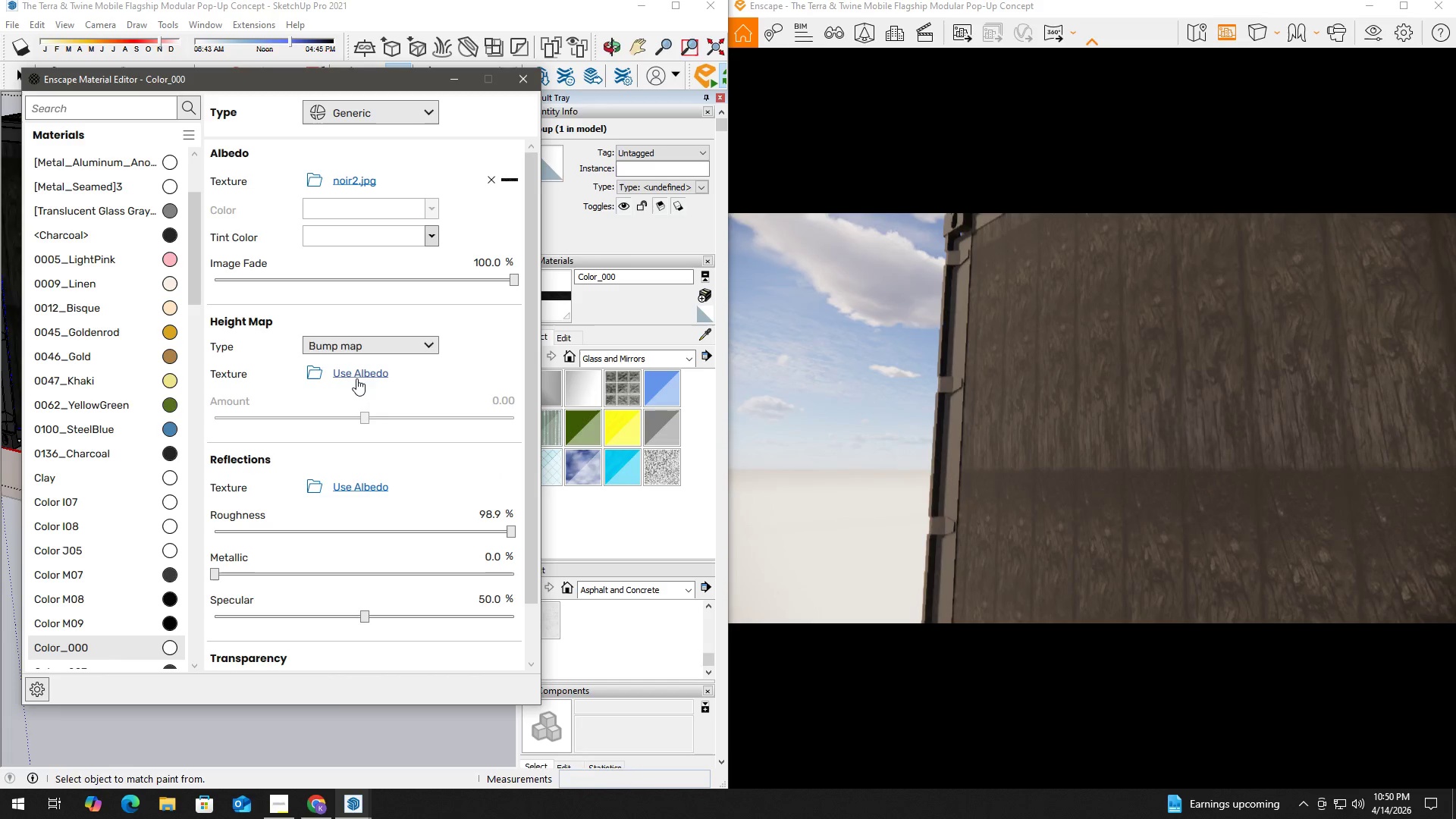 
left_click([360, 374])
 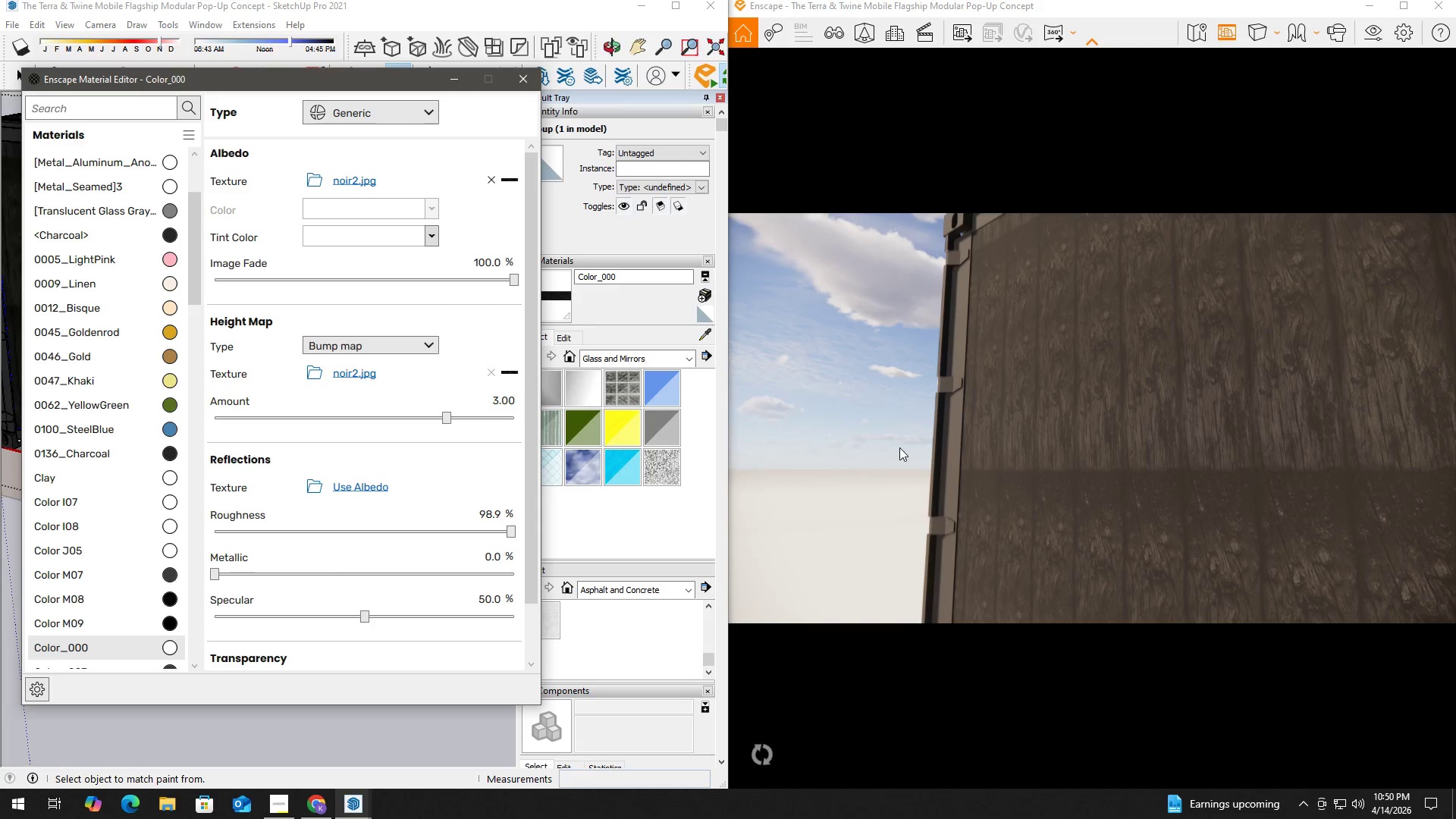 
left_click_drag(start_coordinate=[964, 487], to_coordinate=[1006, 491])
 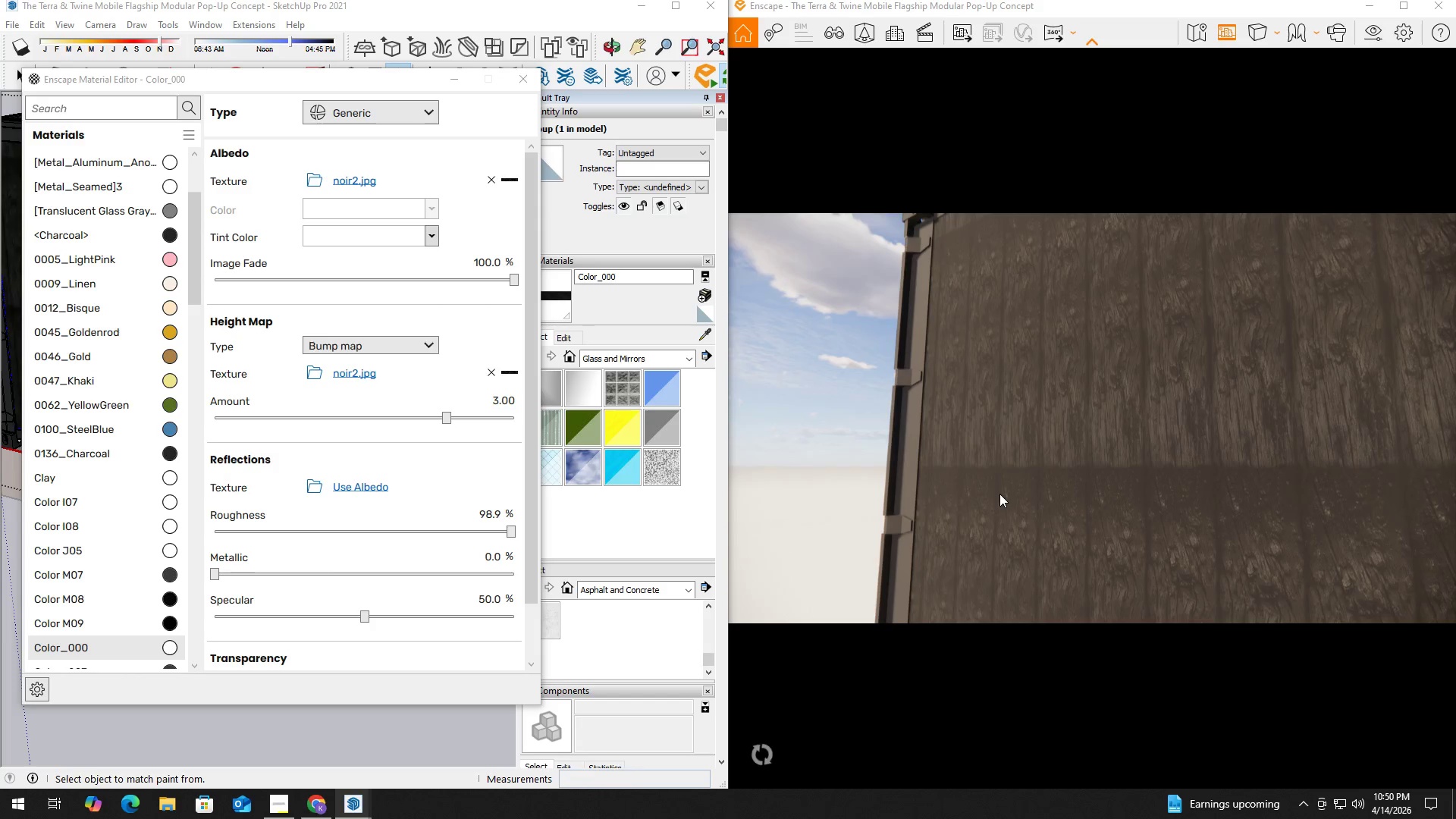 
left_click([1005, 491])
 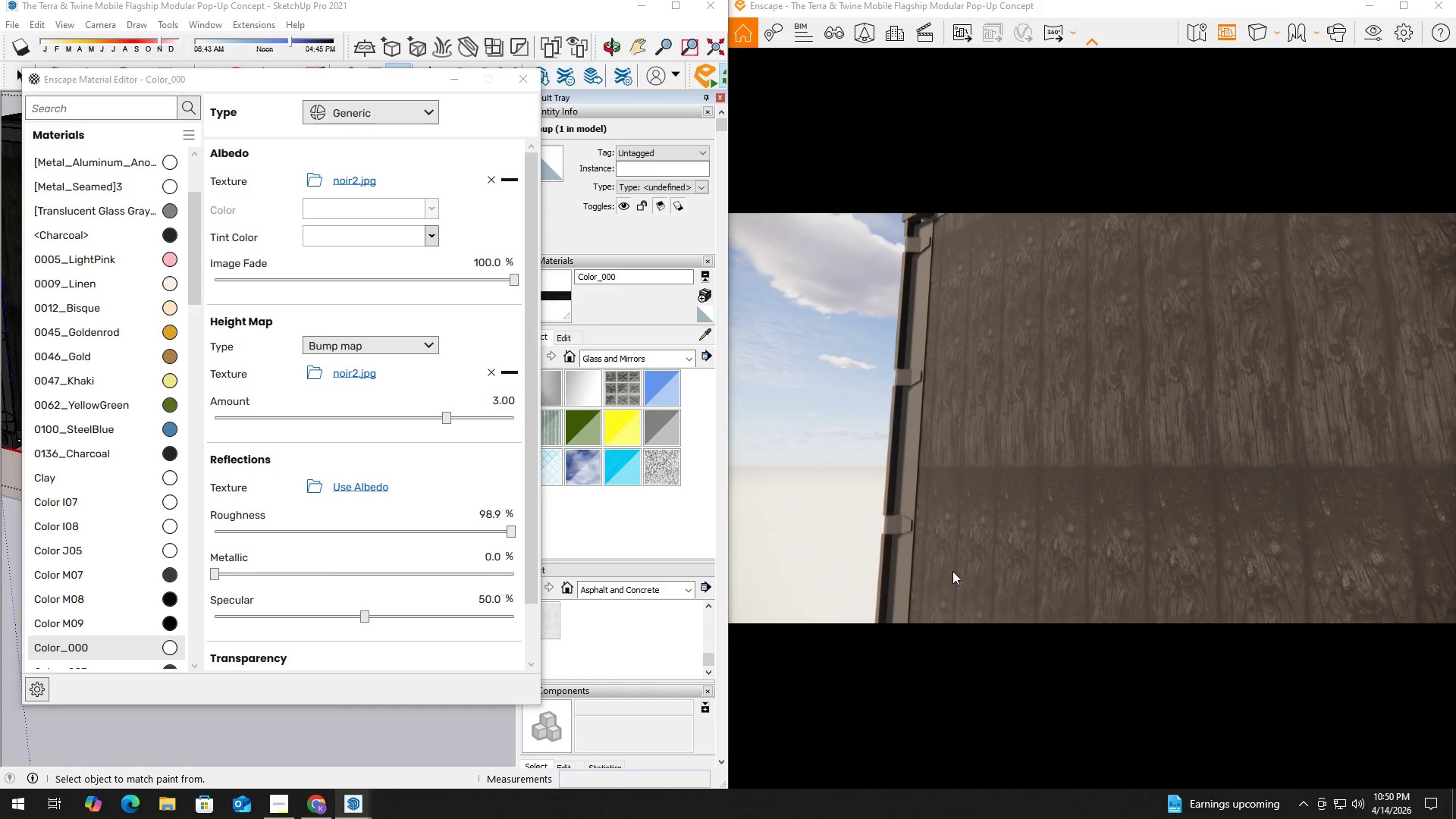 
wait(6.97)
 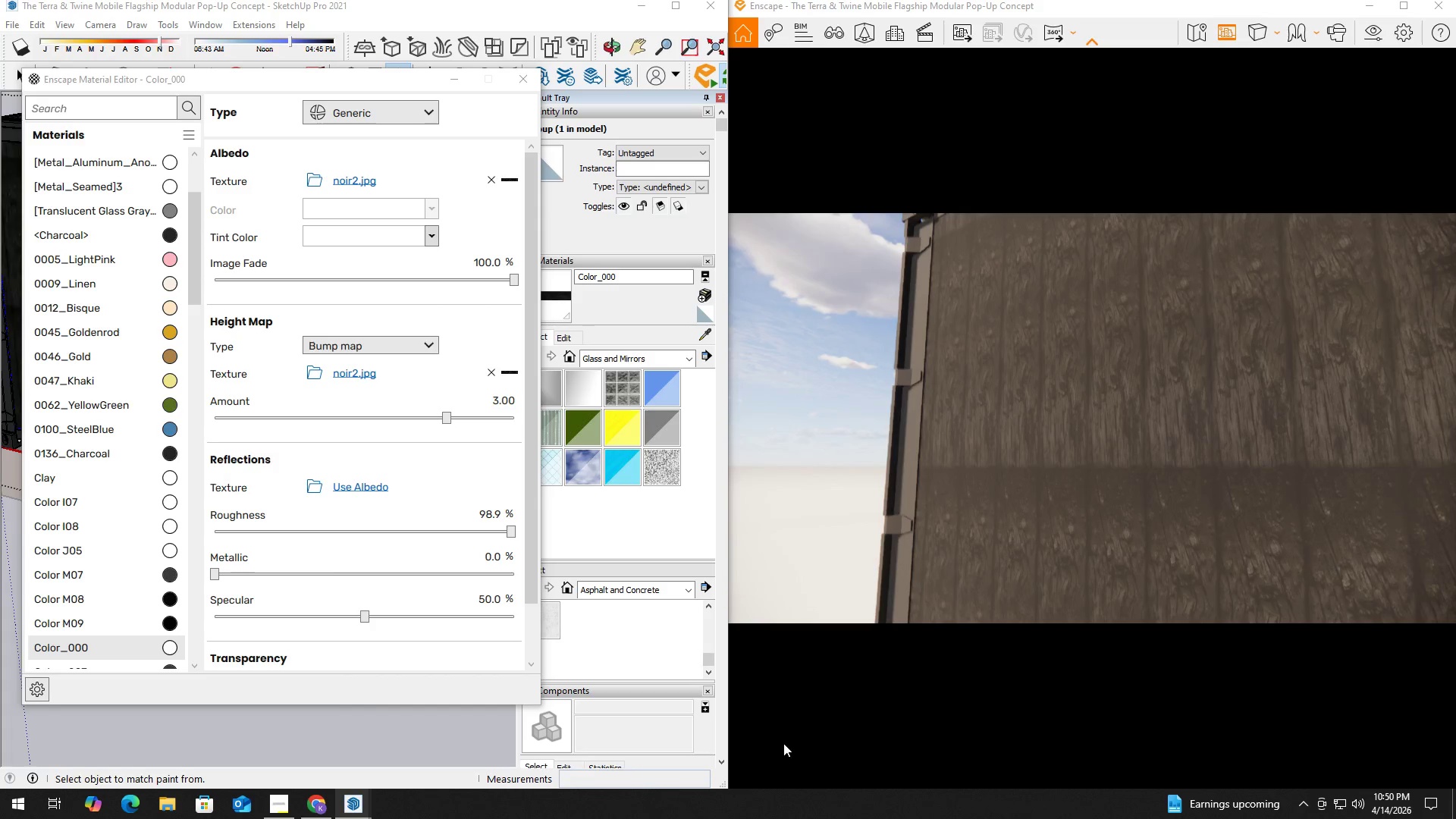 
type(dwwd)
 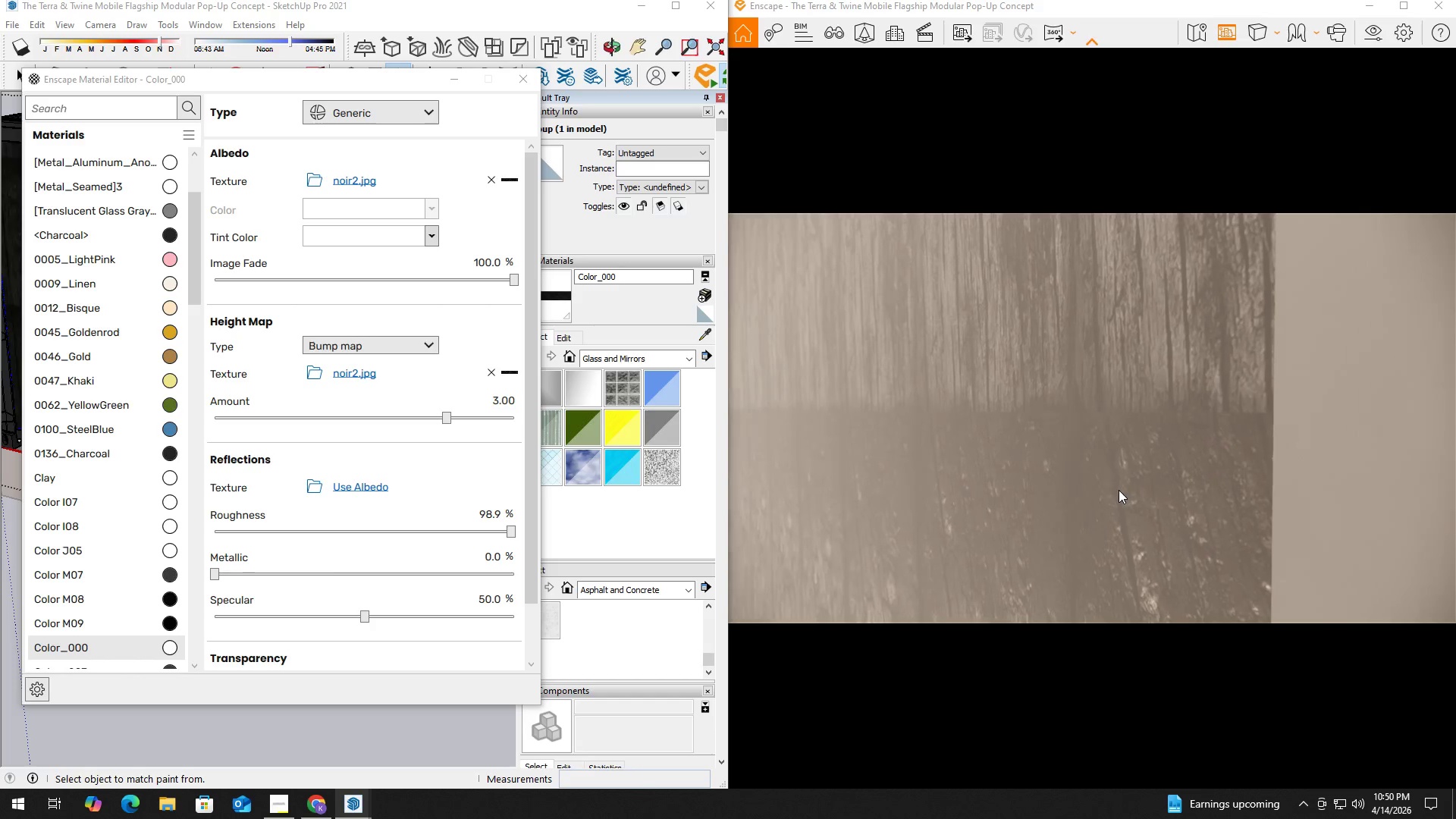 
left_click_drag(start_coordinate=[446, 415], to_coordinate=[488, 417])
 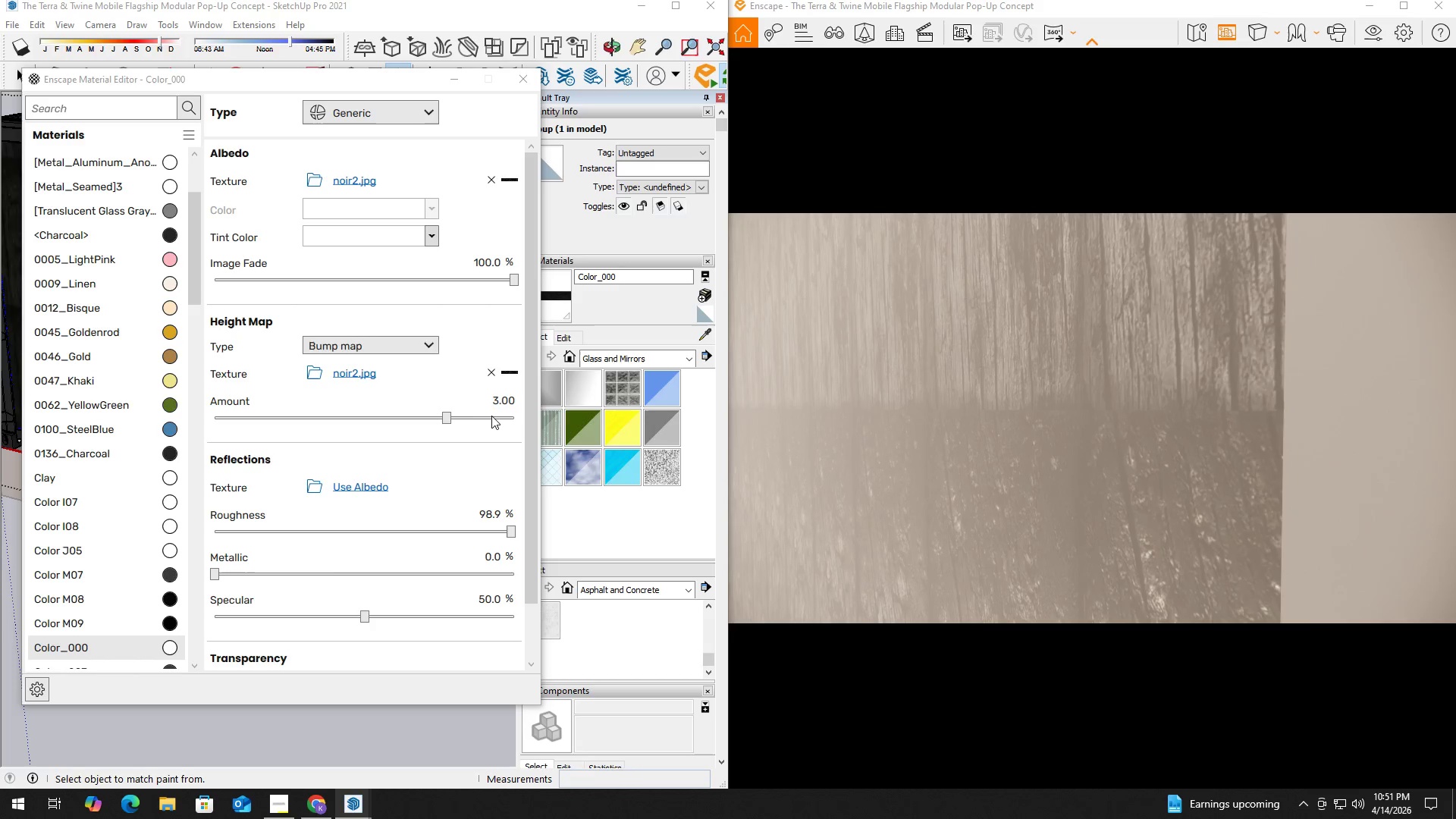 
left_click([486, 416])
 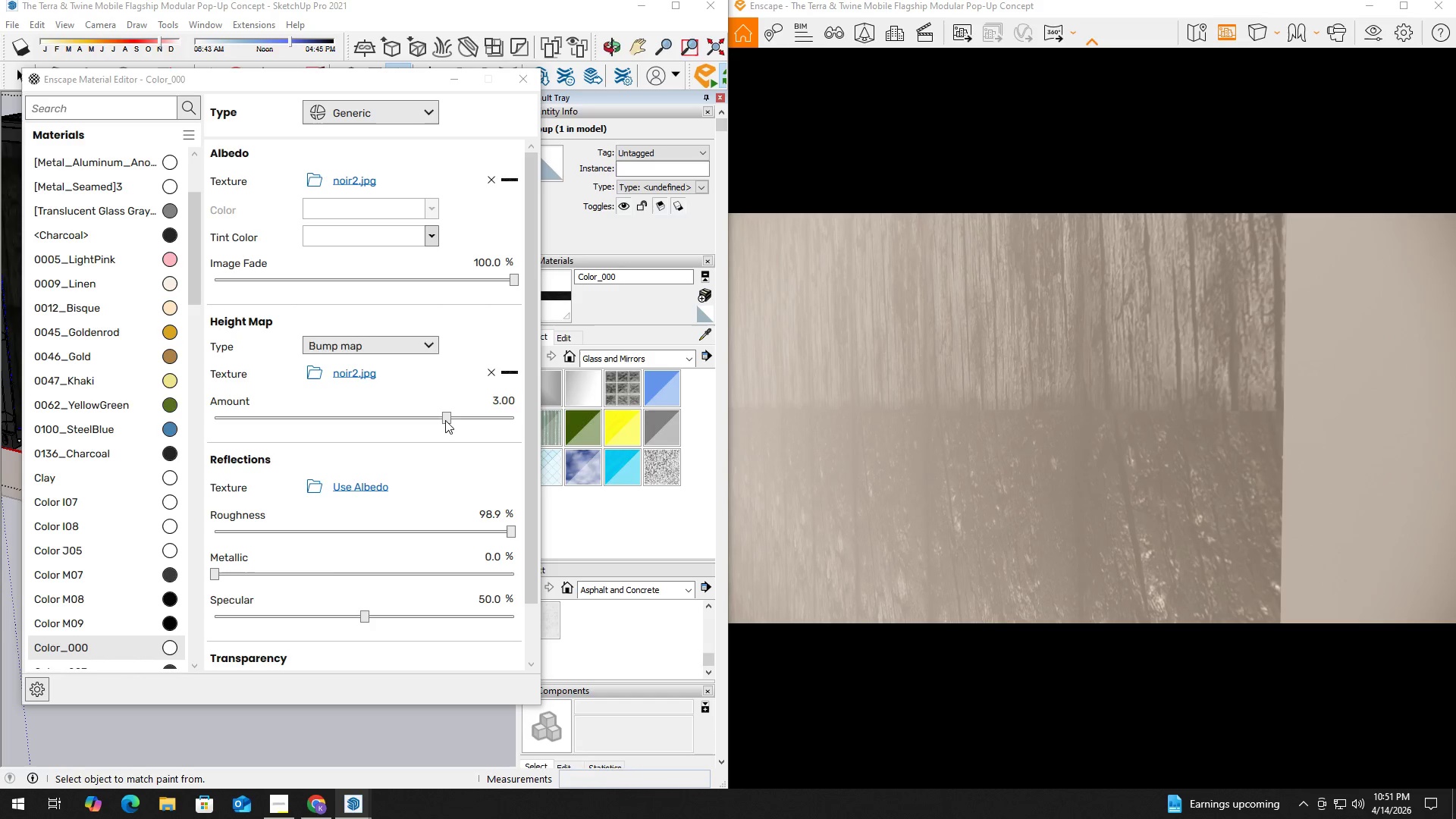 
left_click([428, 400])
 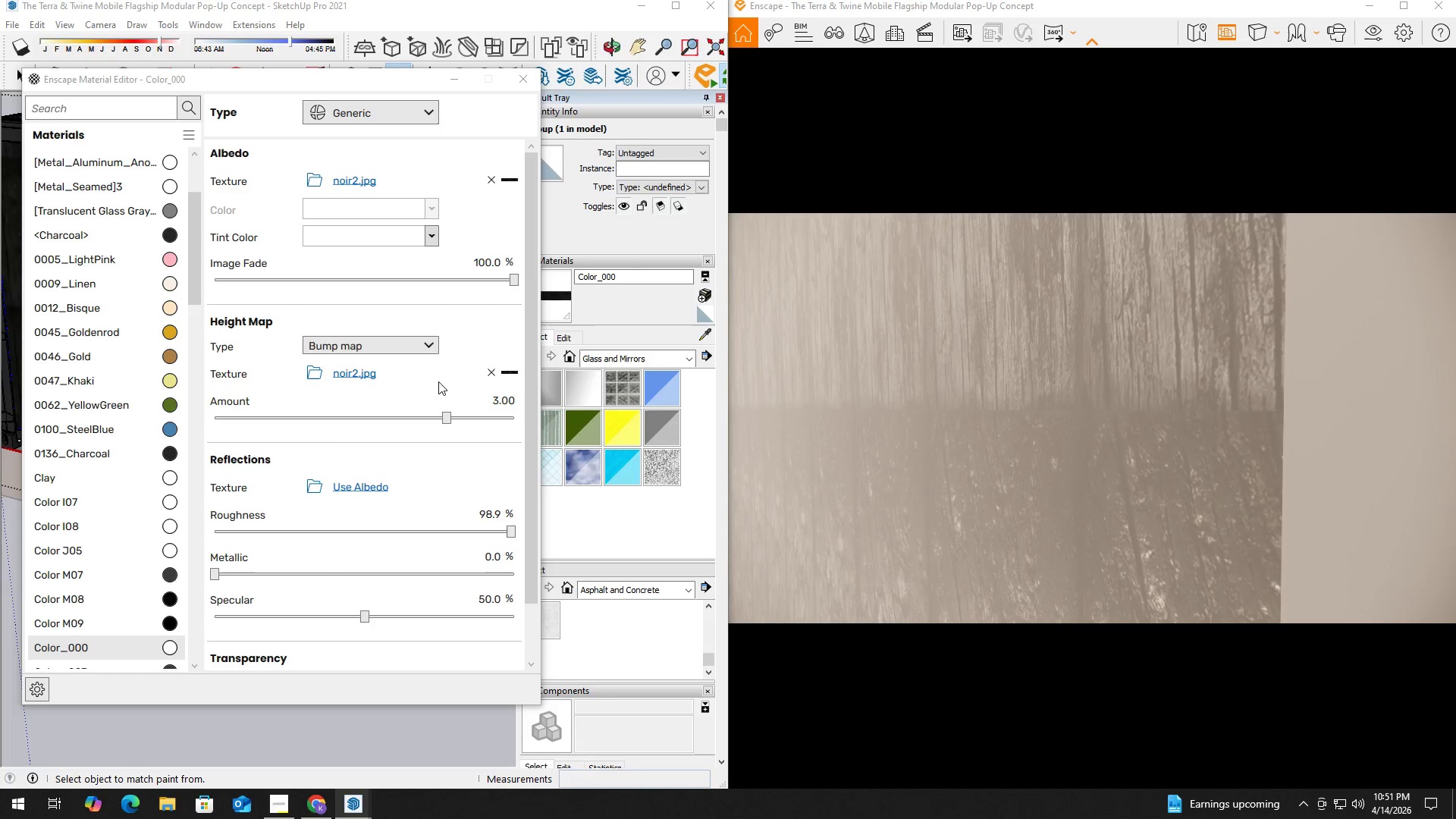 
left_click([388, 416])
 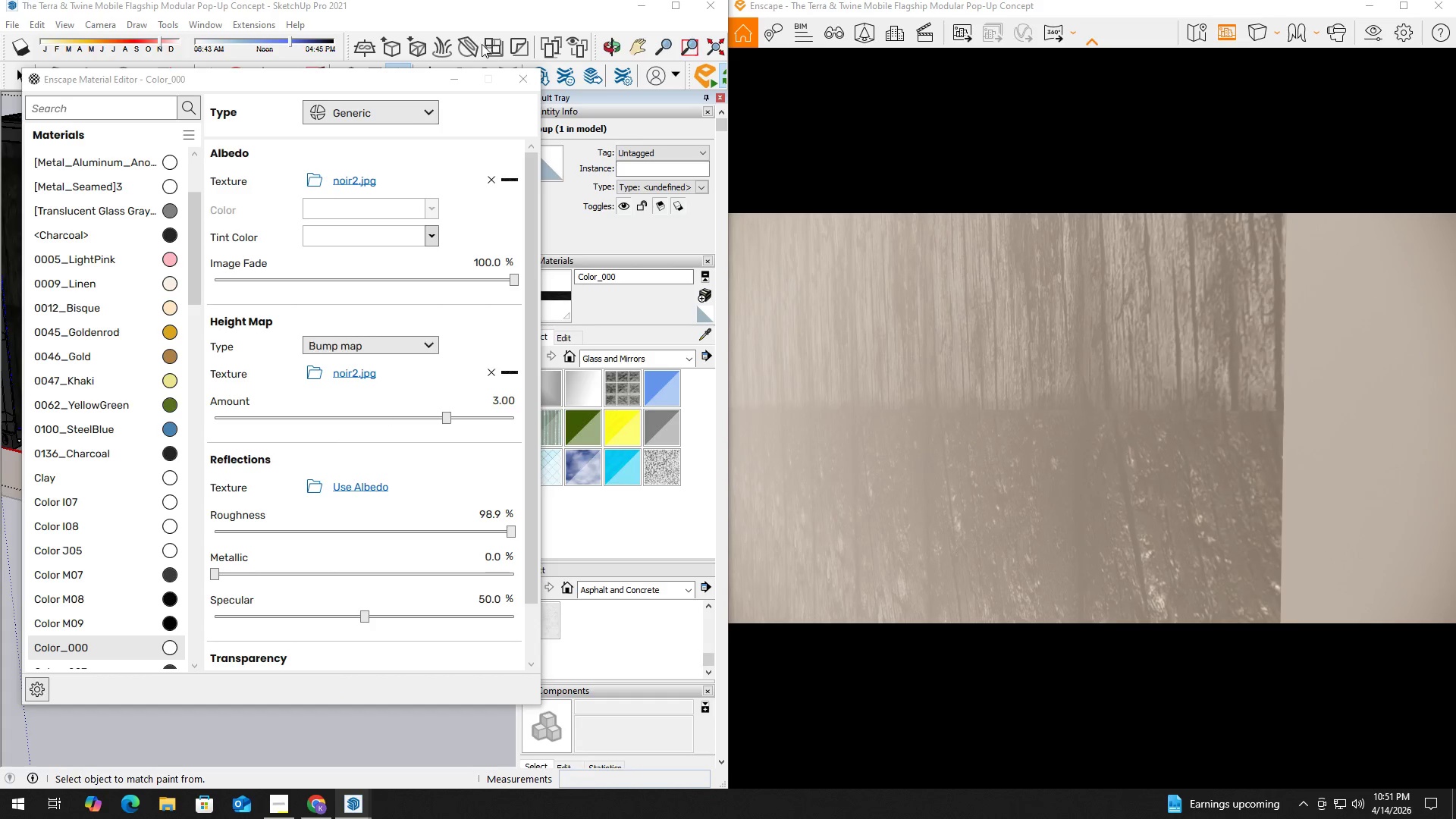 
wait(6.09)
 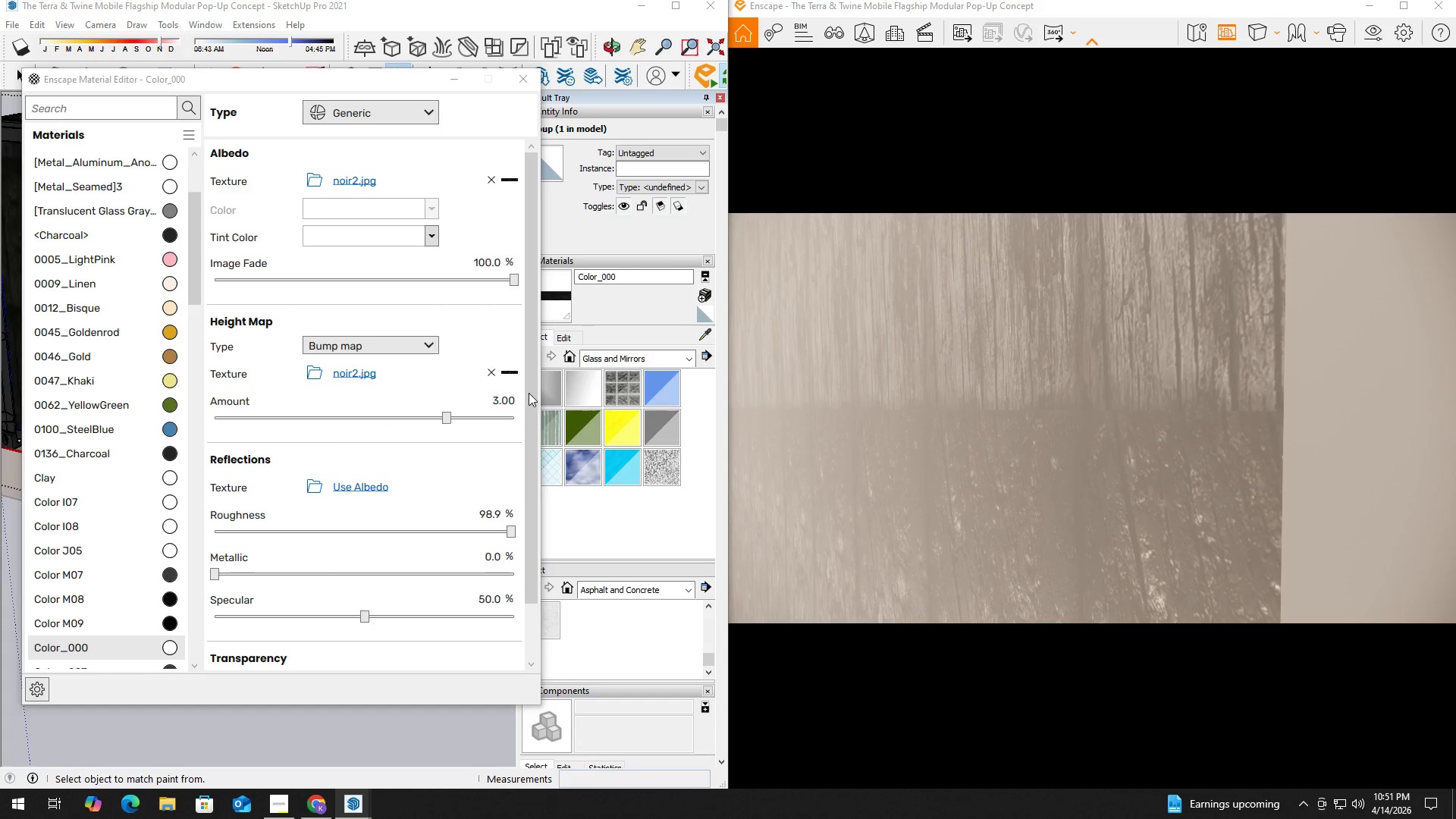 
left_click([847, 459])
 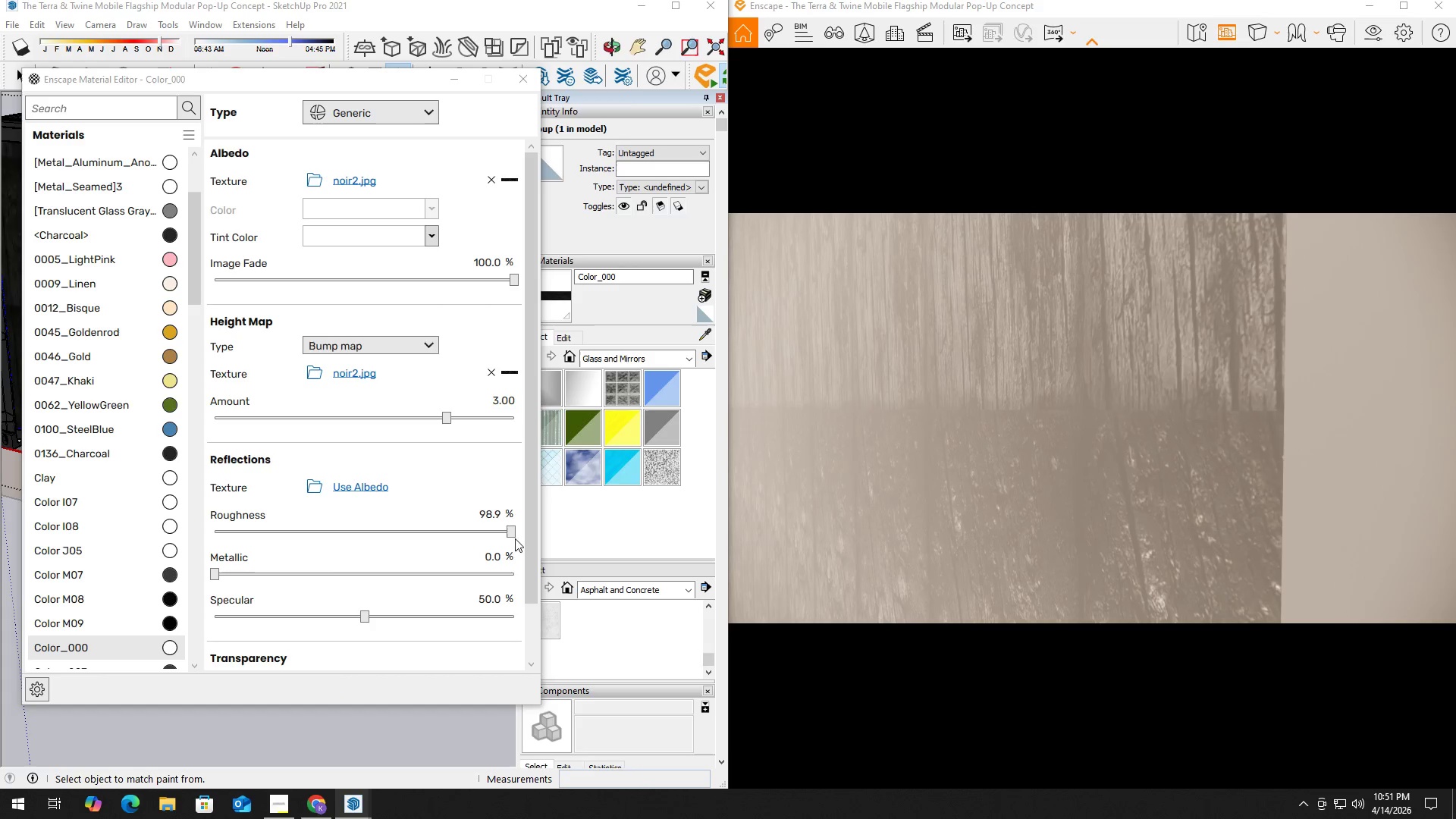 
left_click([529, 450])
 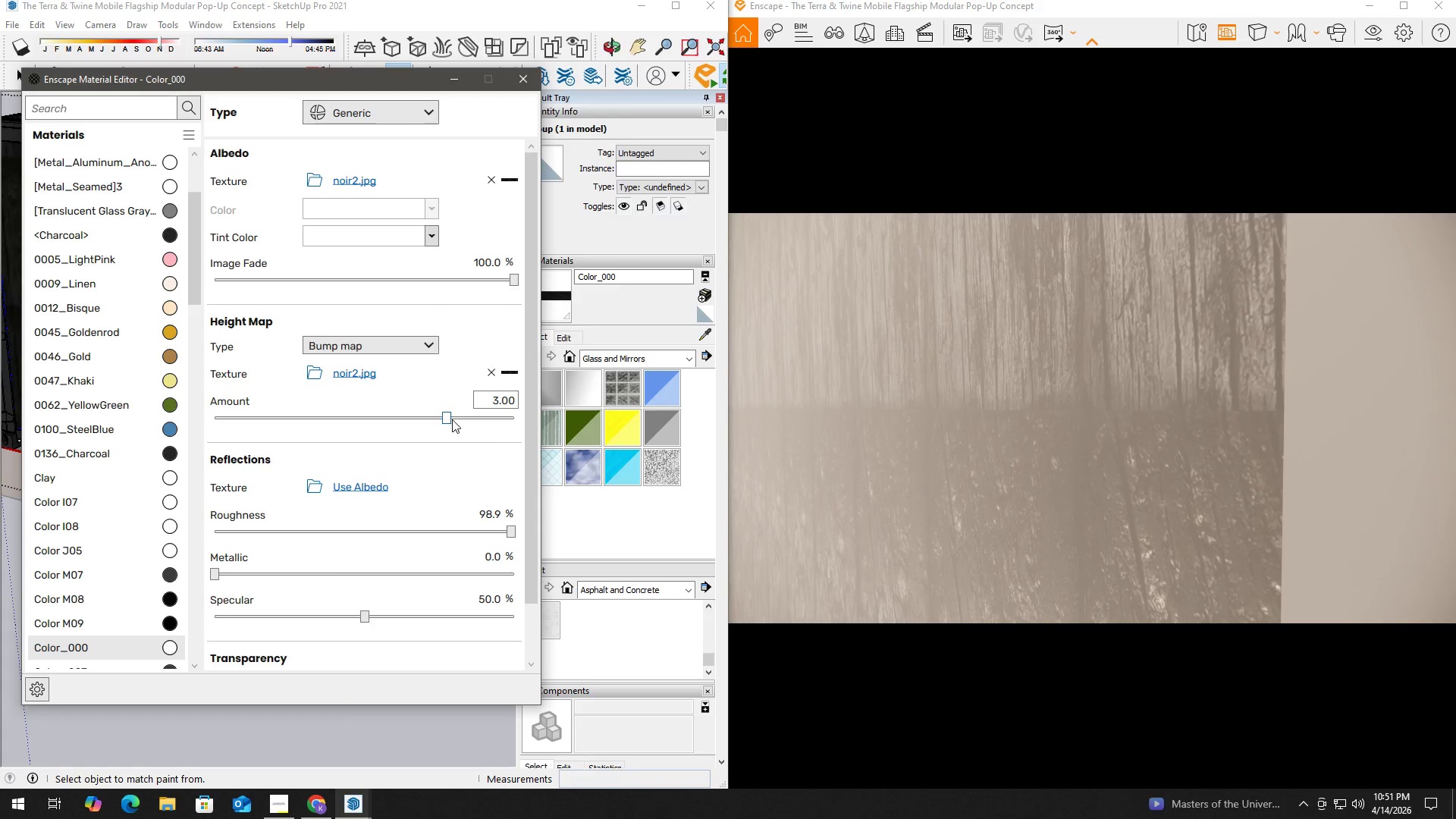 
left_click_drag(start_coordinate=[446, 417], to_coordinate=[467, 417])
 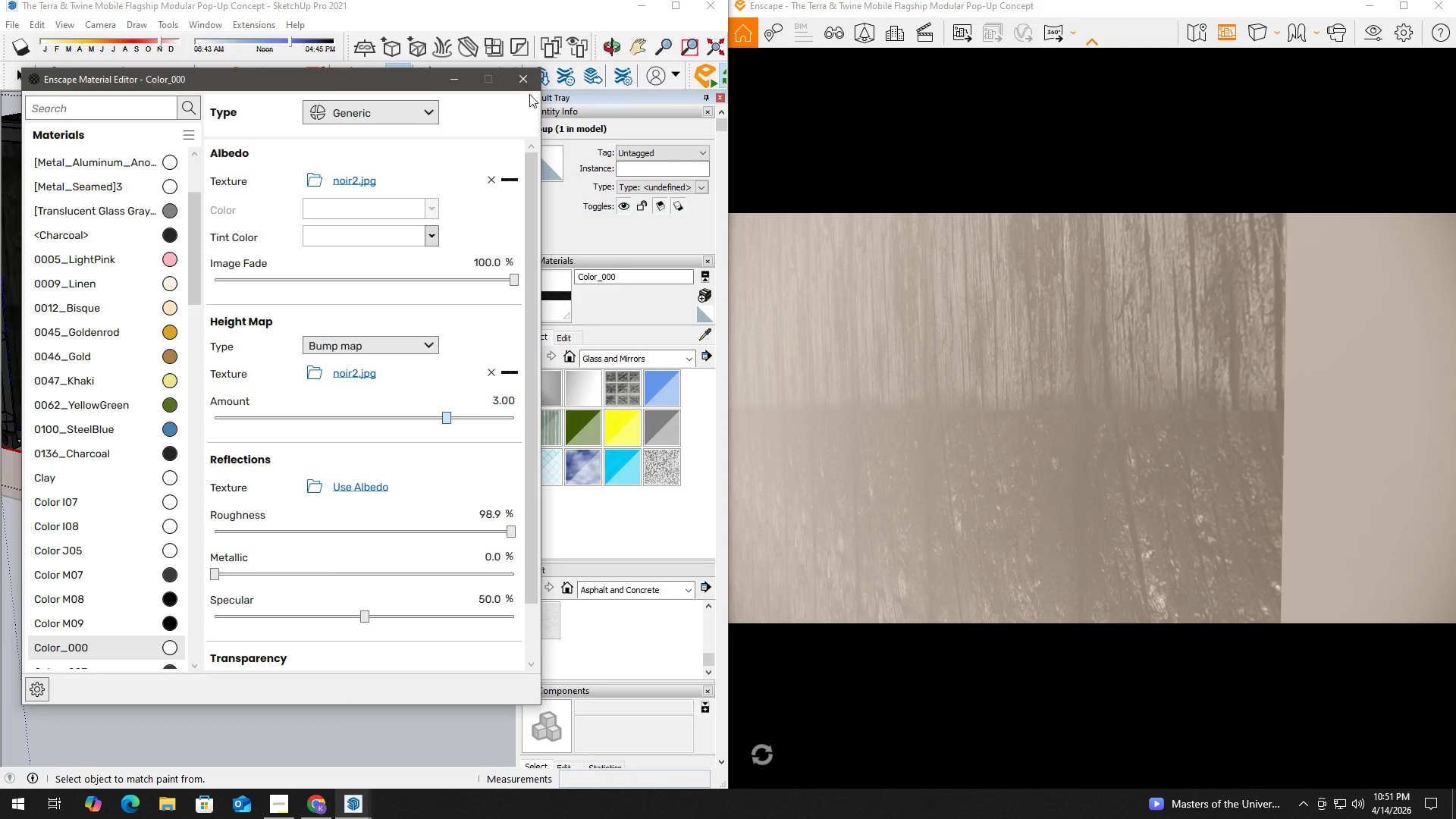 
left_click([528, 80])
 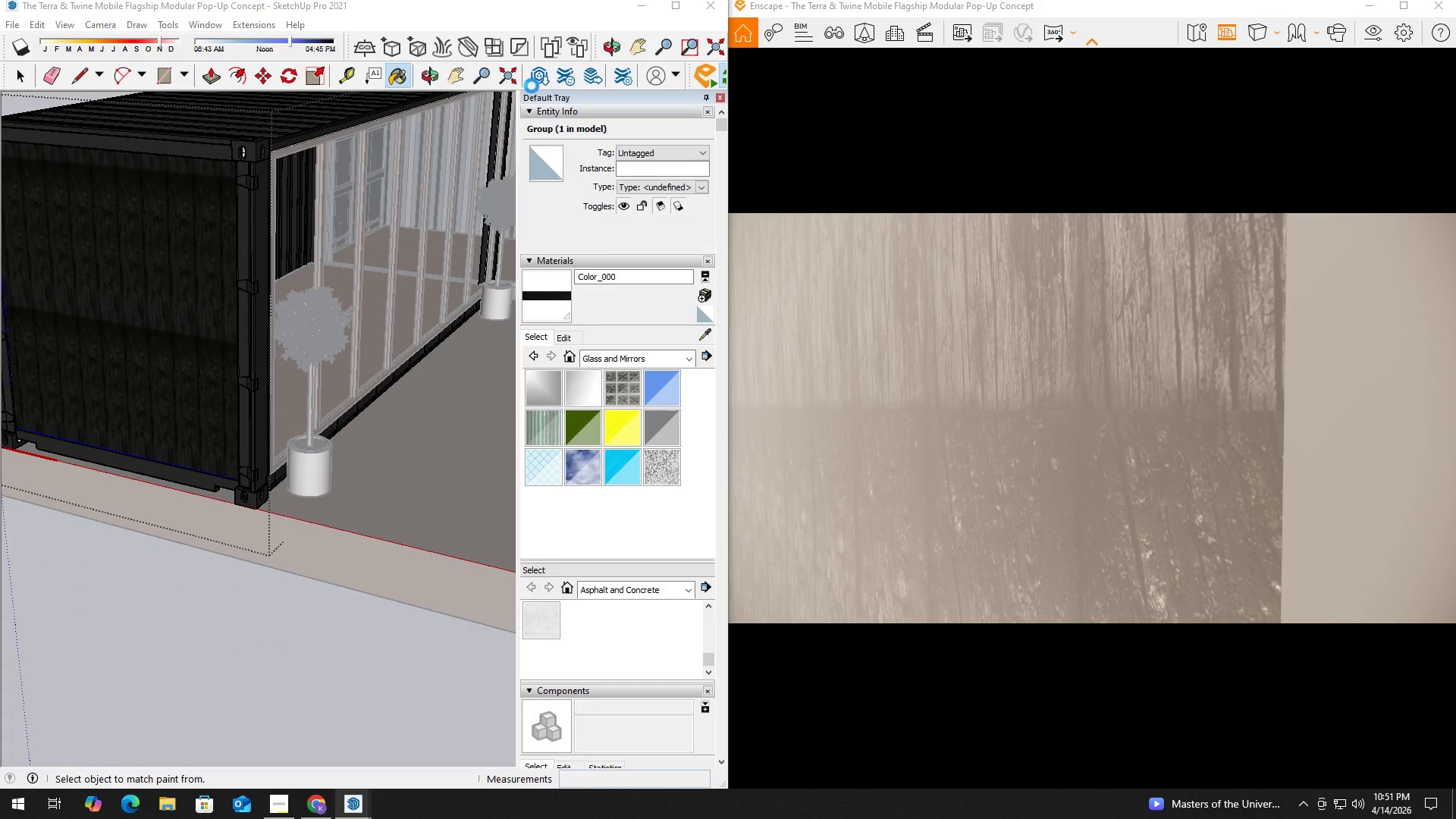 
wait(9.16)
 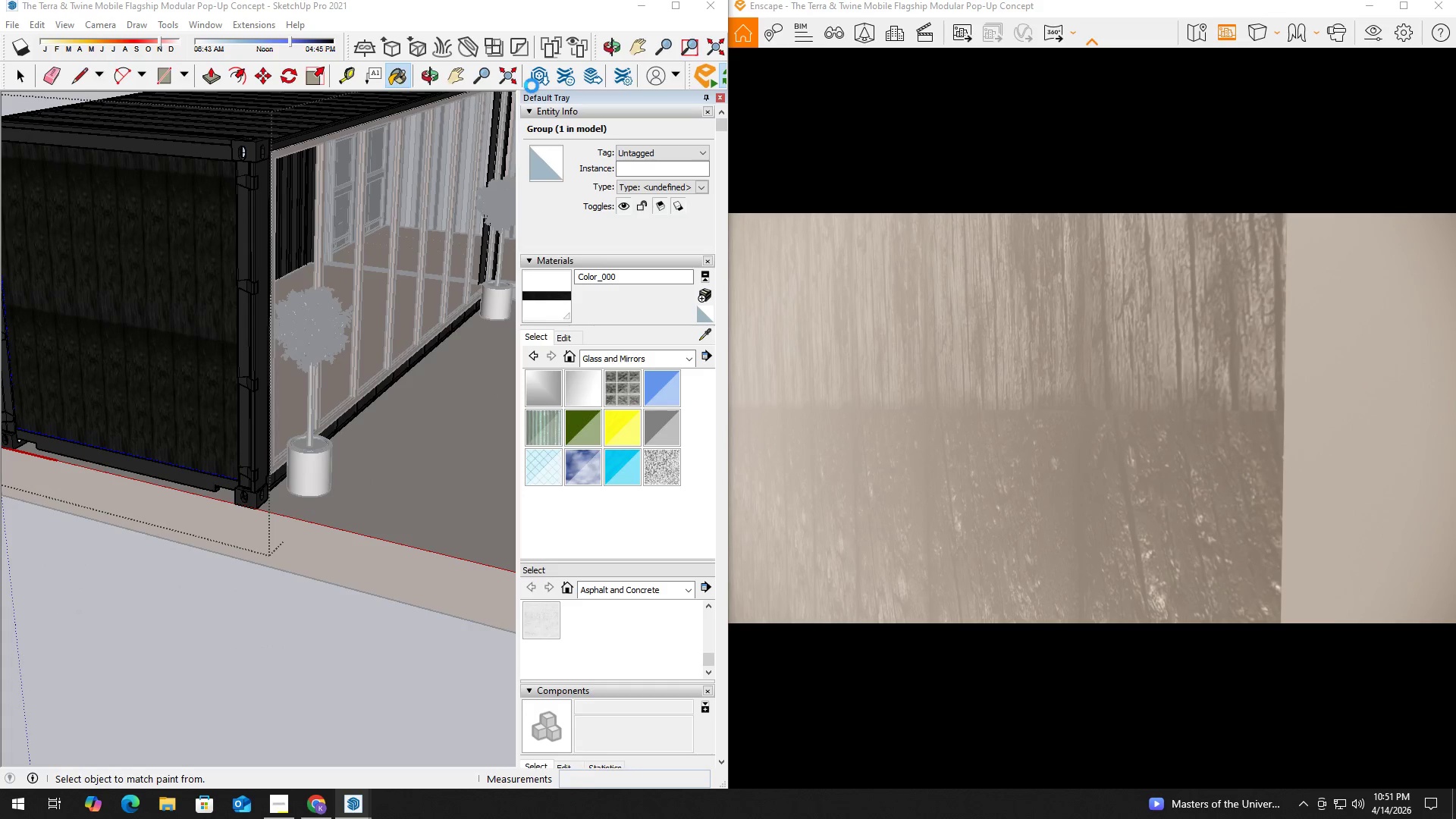 
key(Space)
 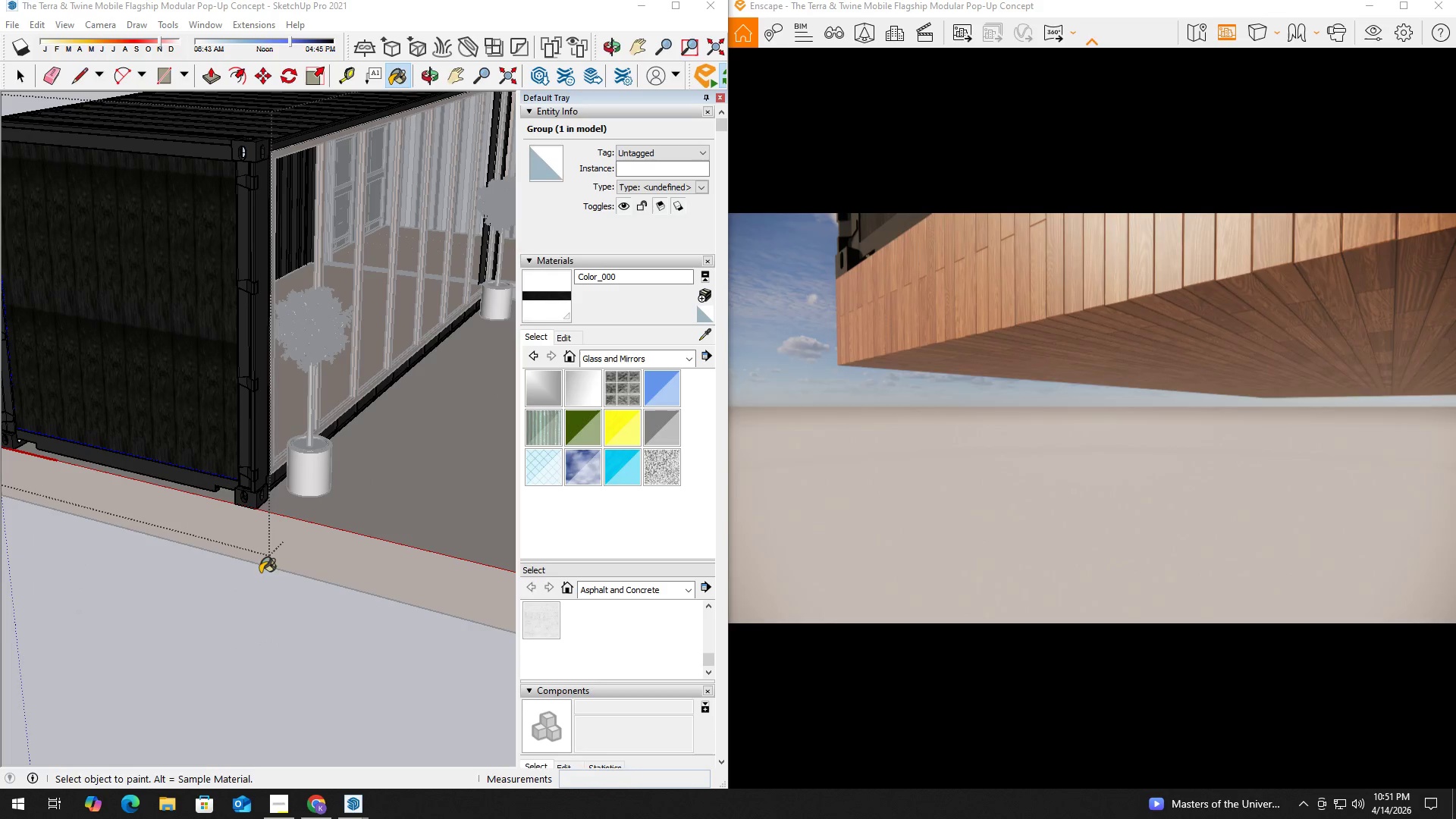 
left_click([355, 11])
 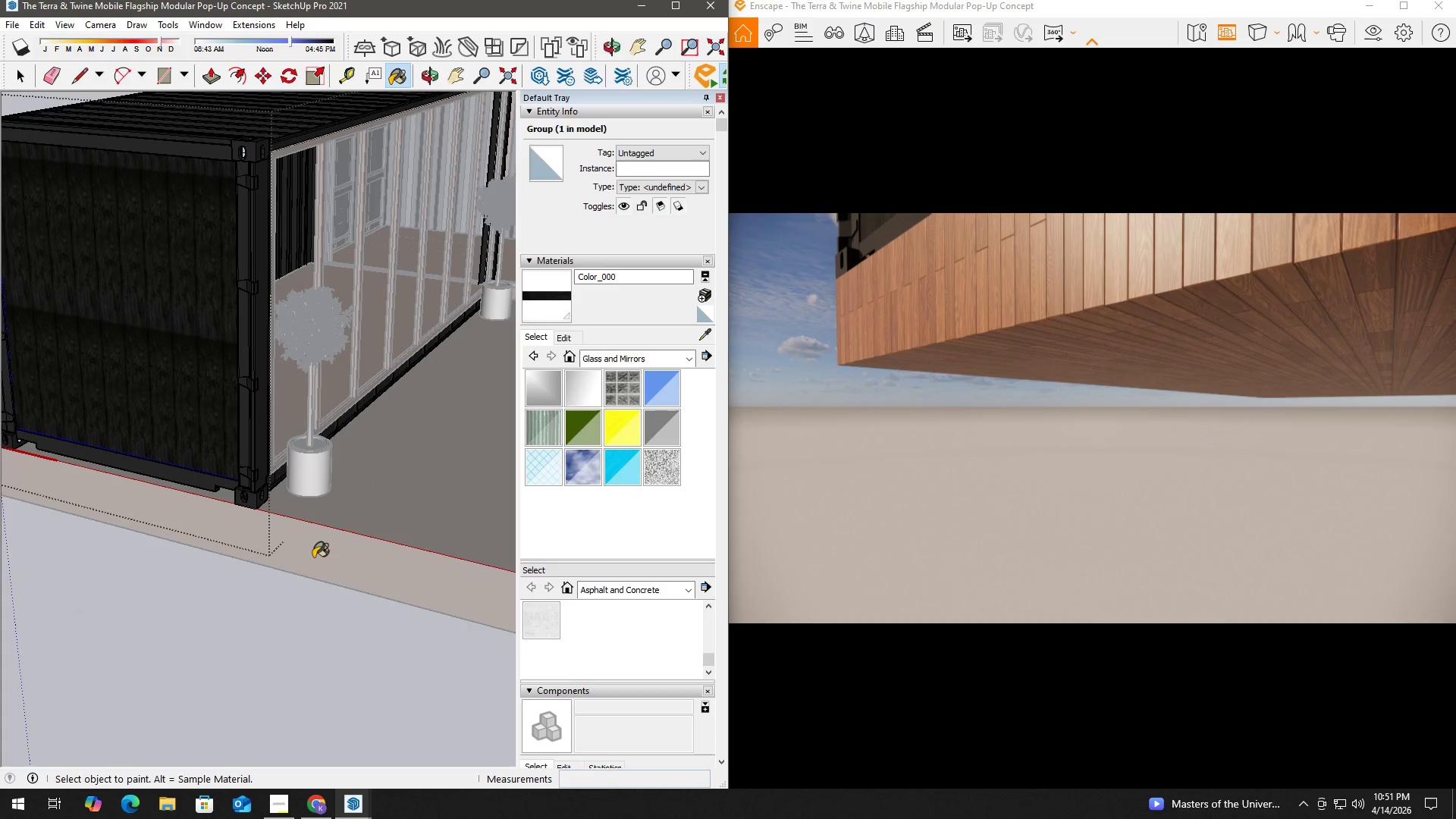 
key(Space)
 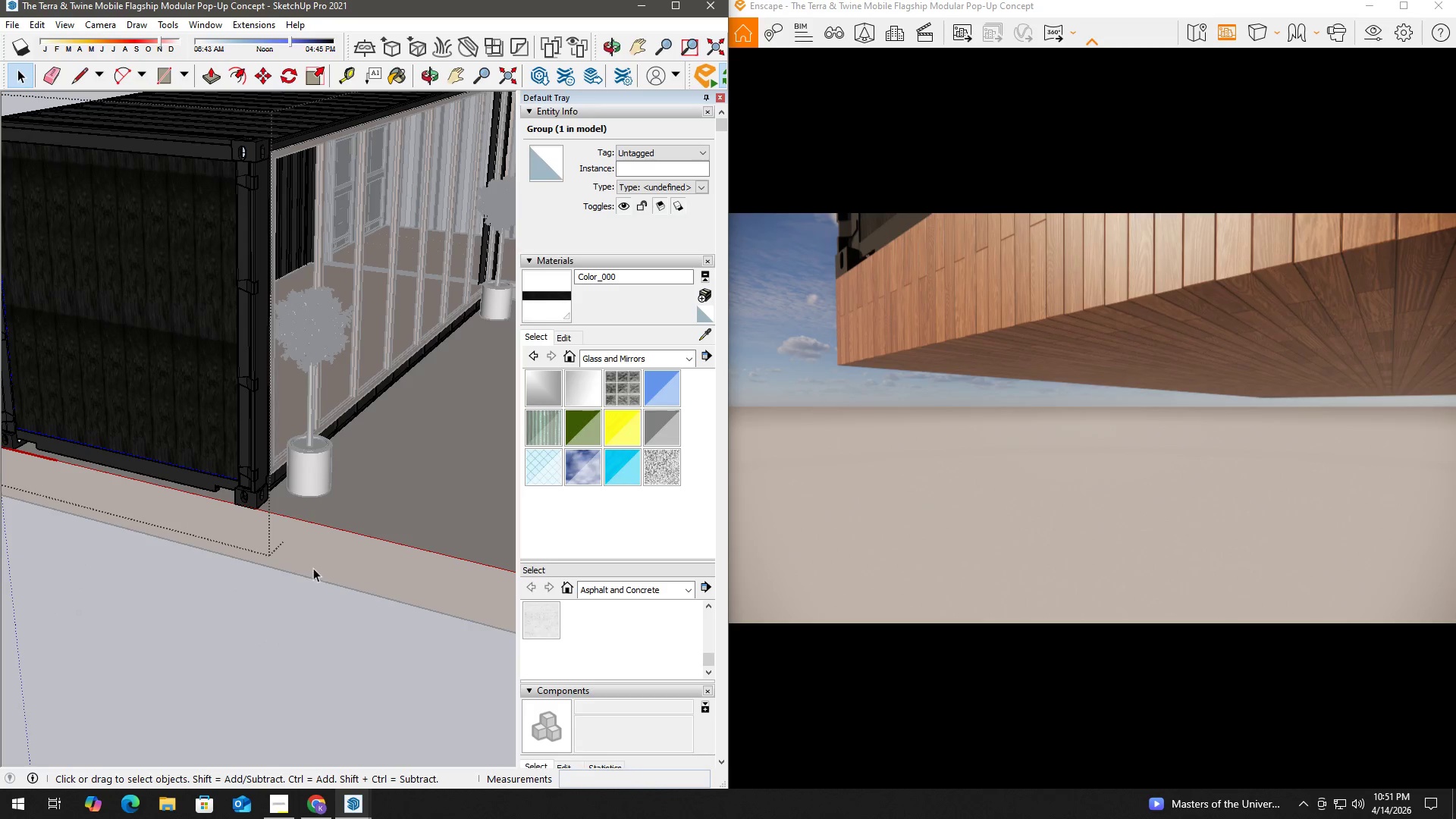 
left_click([307, 598])
 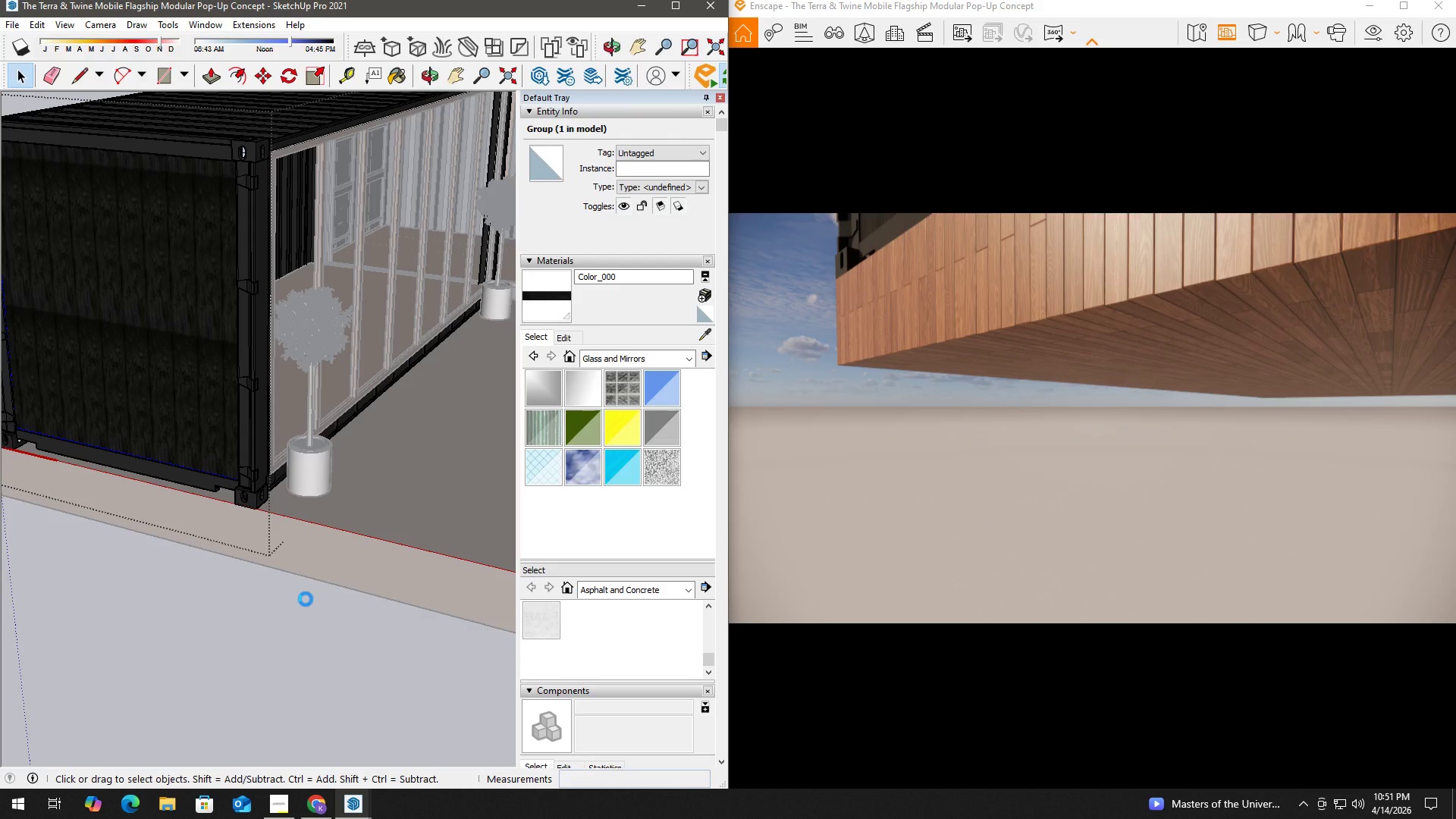 
hold_key(key=ControlLeft, duration=0.45)
 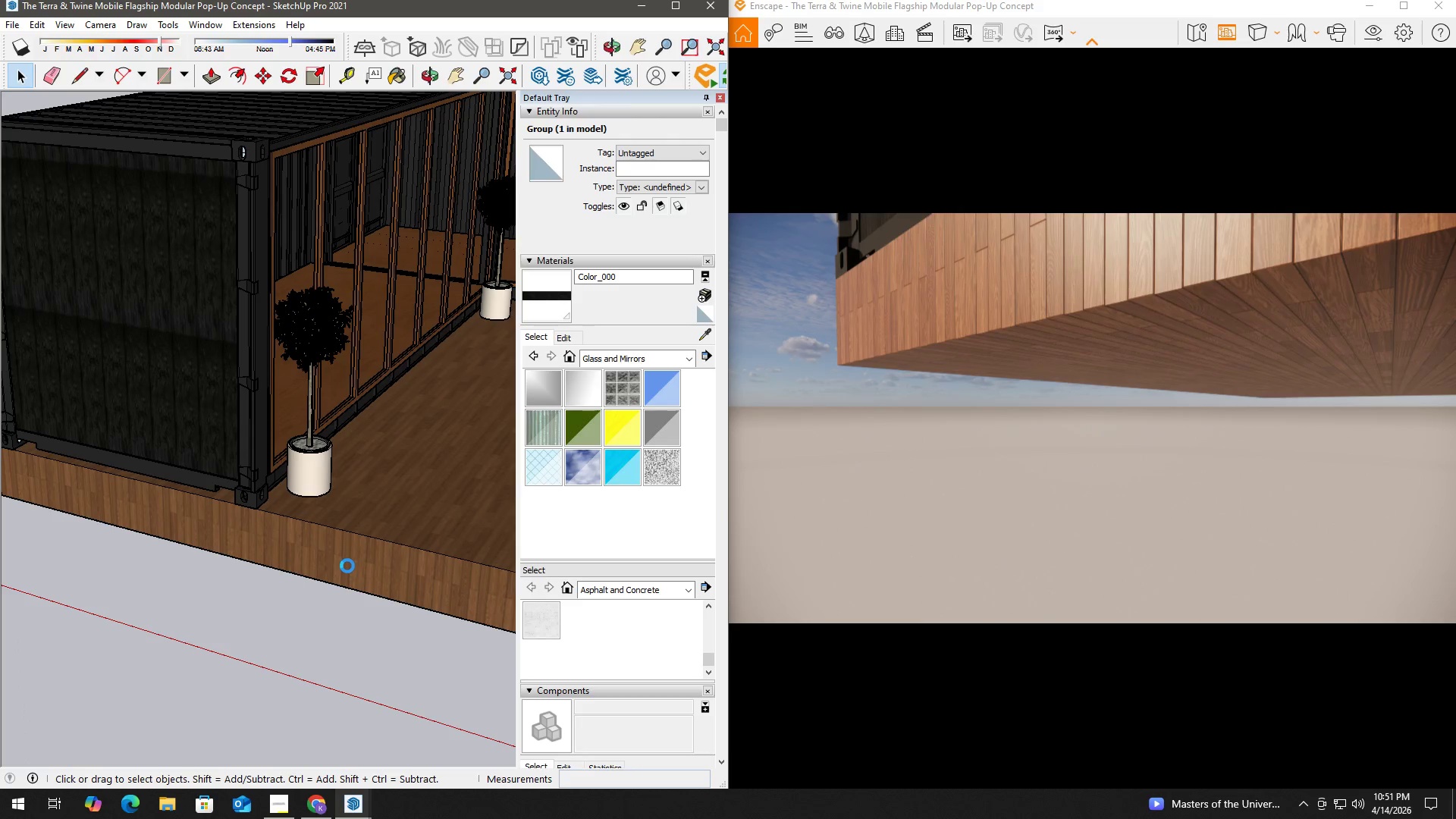 
wait(6.28)
 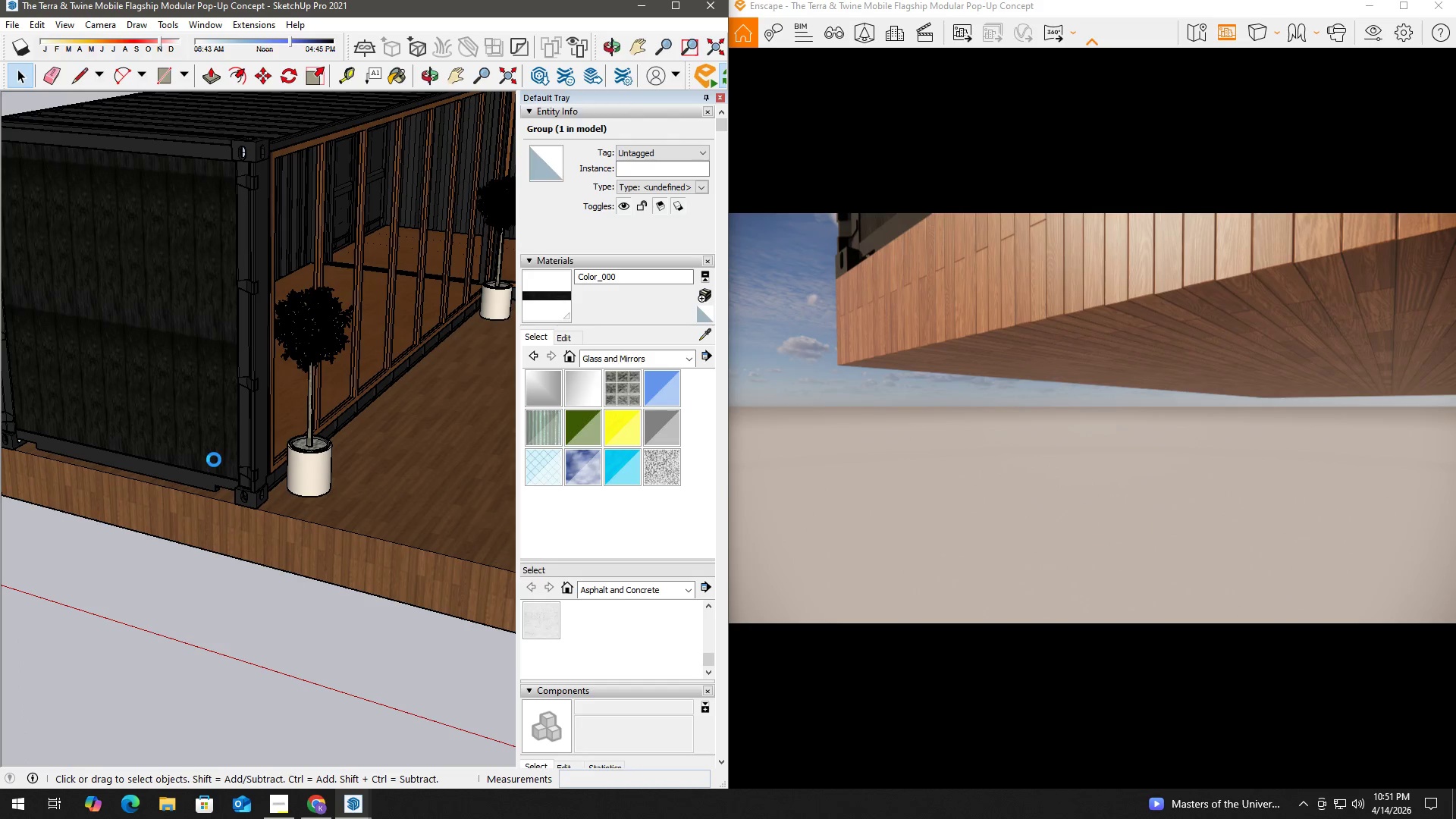 
left_click([207, 422])
 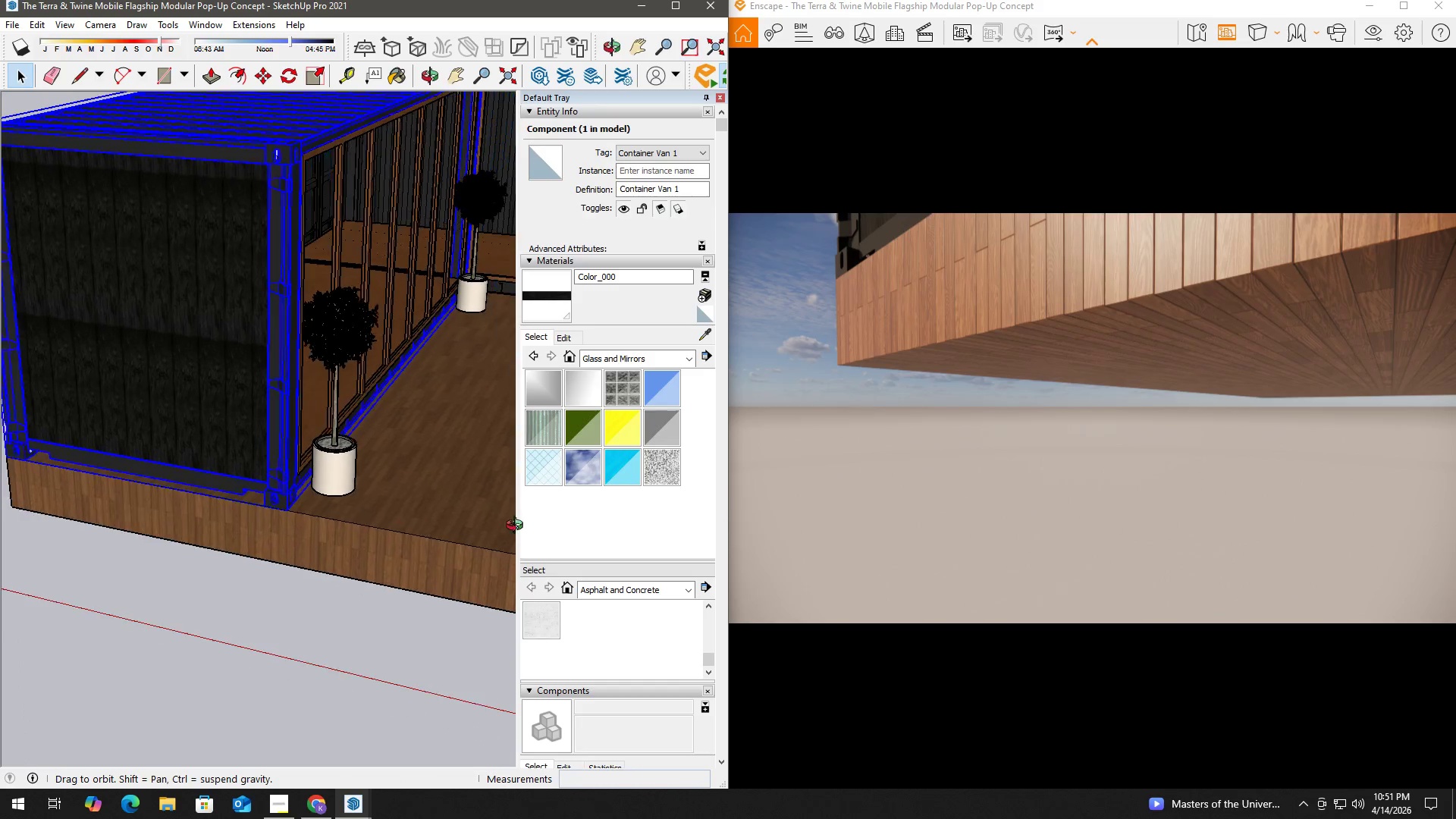 
key(H)
 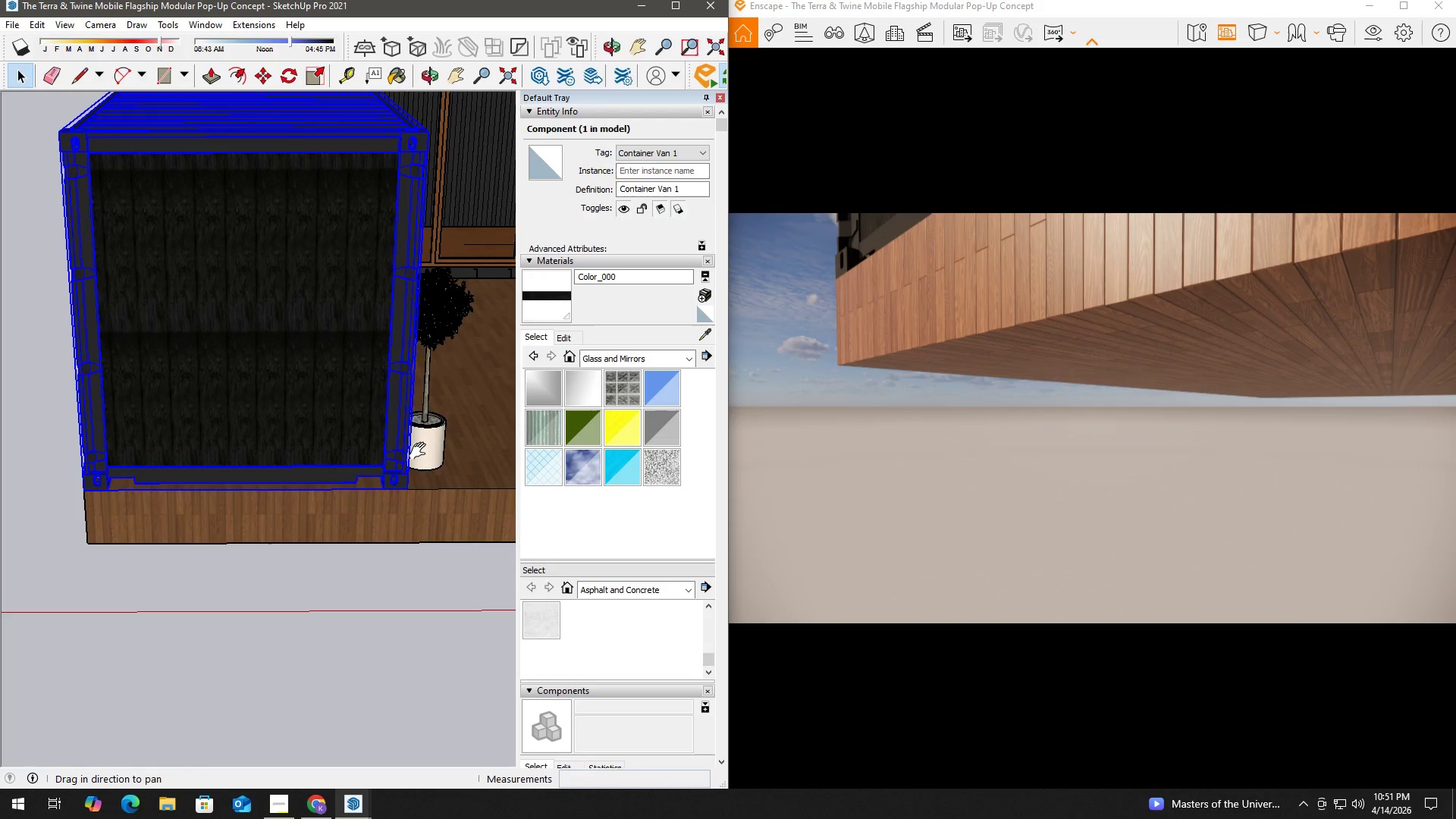 
left_click_drag(start_coordinate=[420, 451], to_coordinate=[160, 486])
 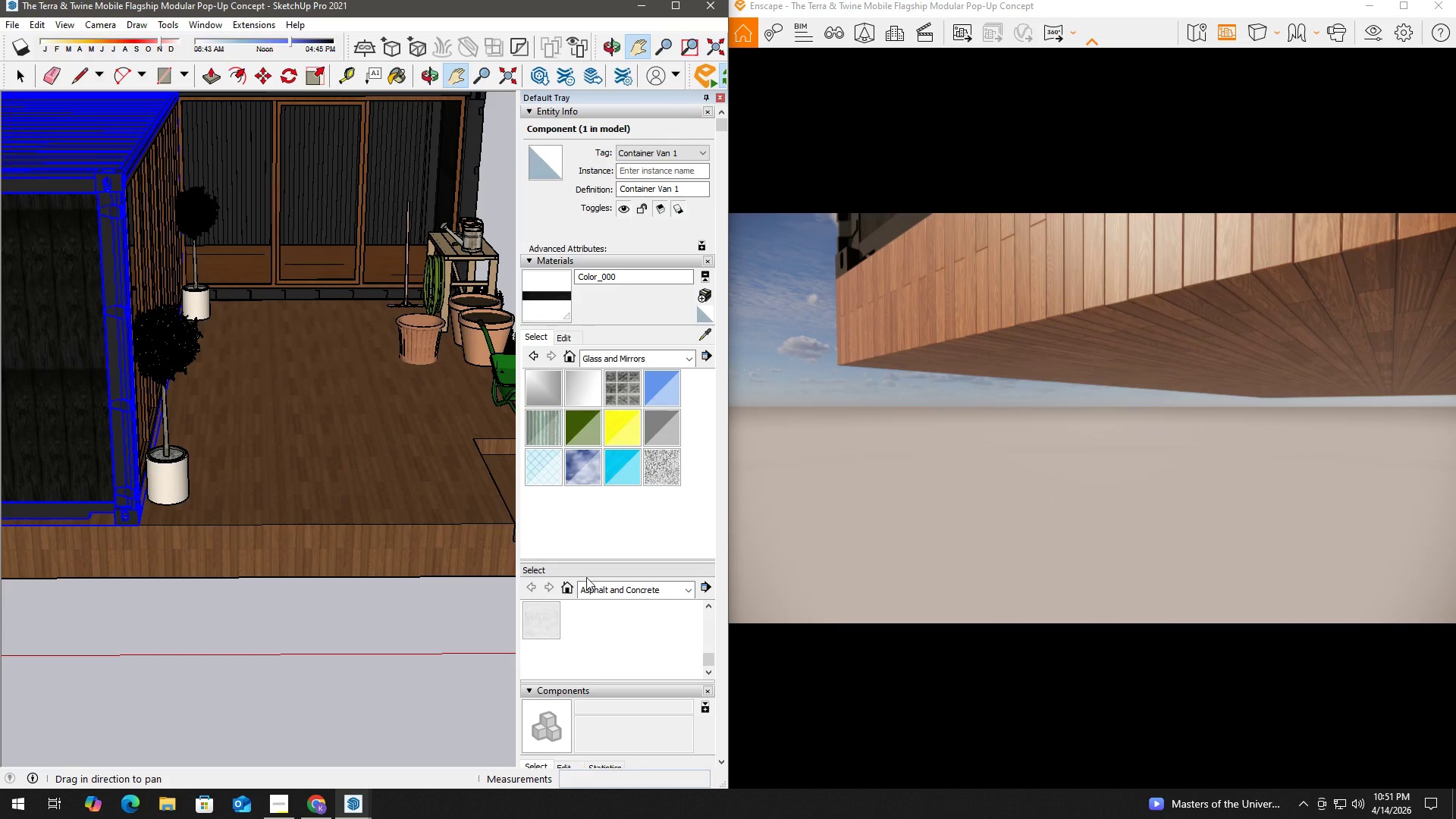 
scroll: coordinate [648, 622], scroll_direction: down, amount: 9.0
 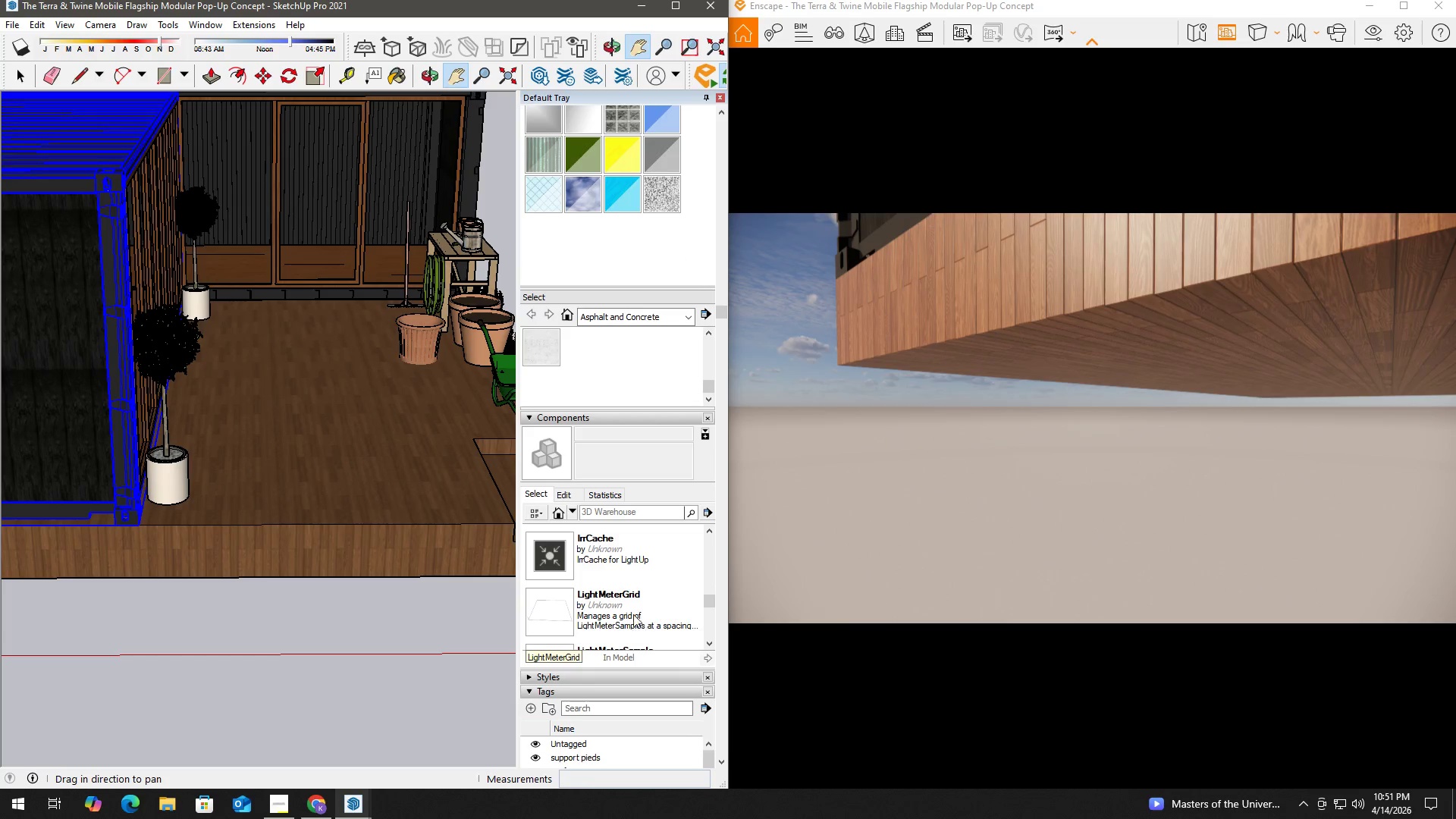 
scroll: coordinate [615, 610], scroll_direction: up, amount: 2.0
 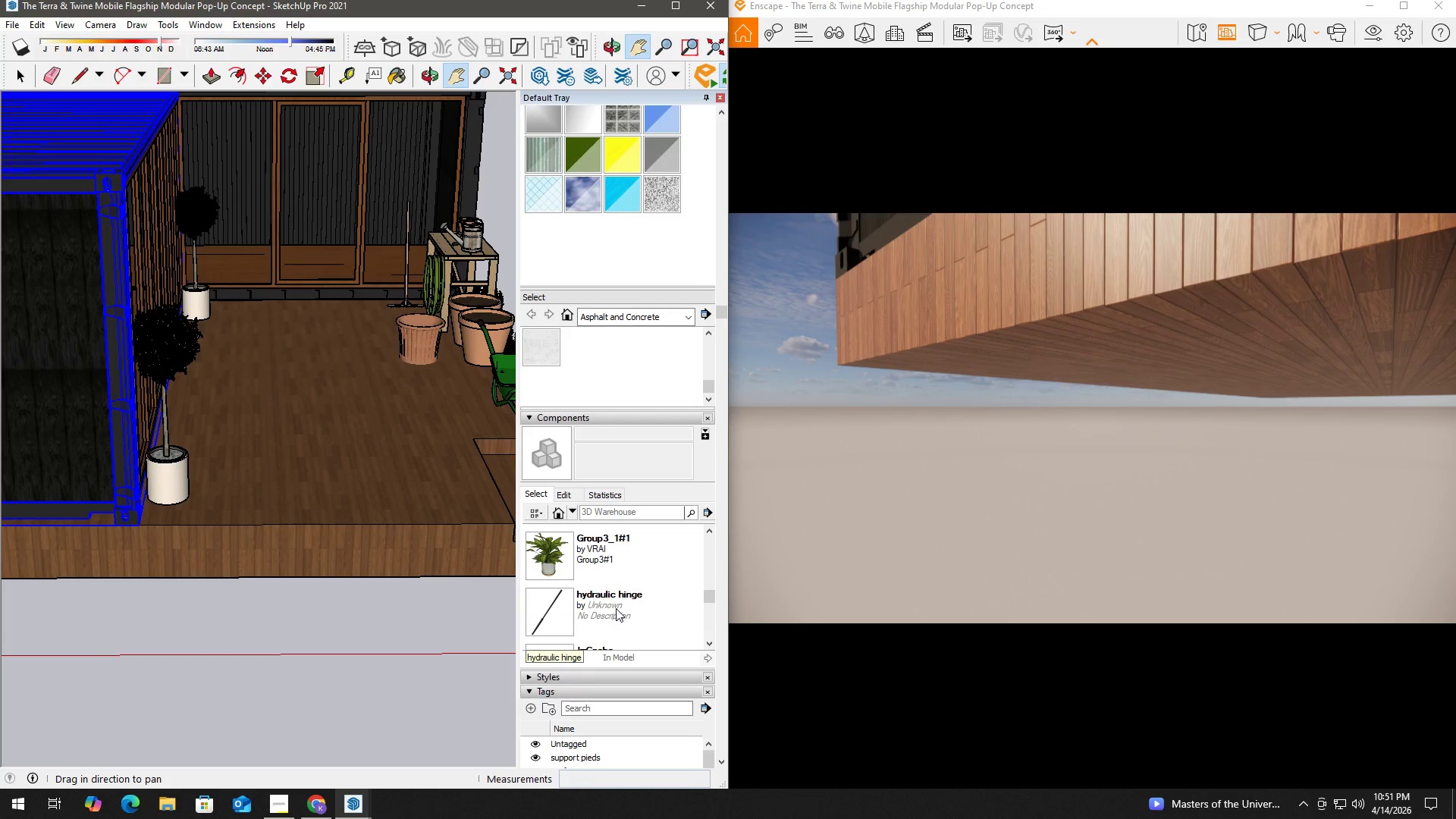 
scroll: coordinate [676, 604], scroll_direction: down, amount: 21.0
 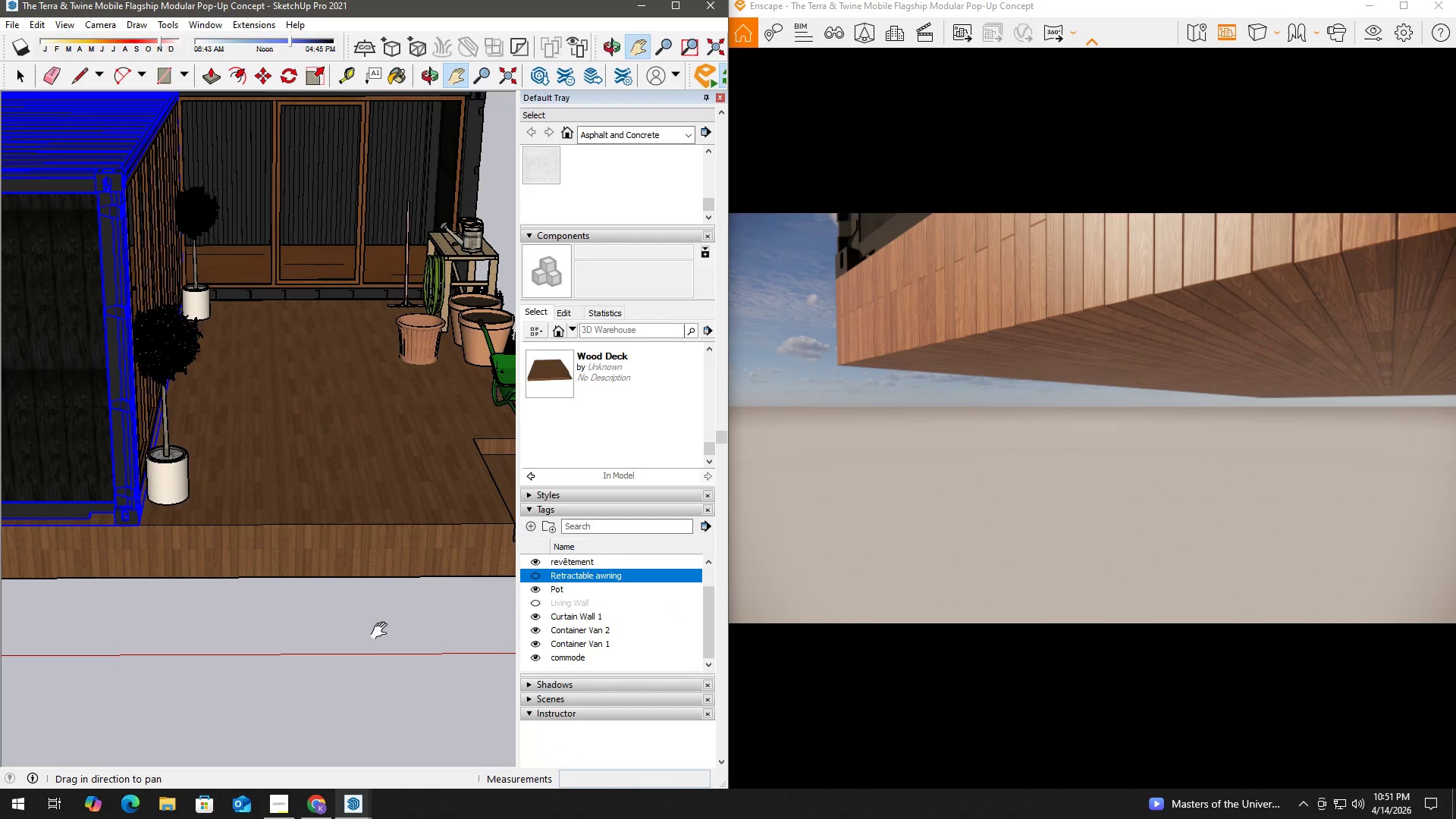 
key(H)
 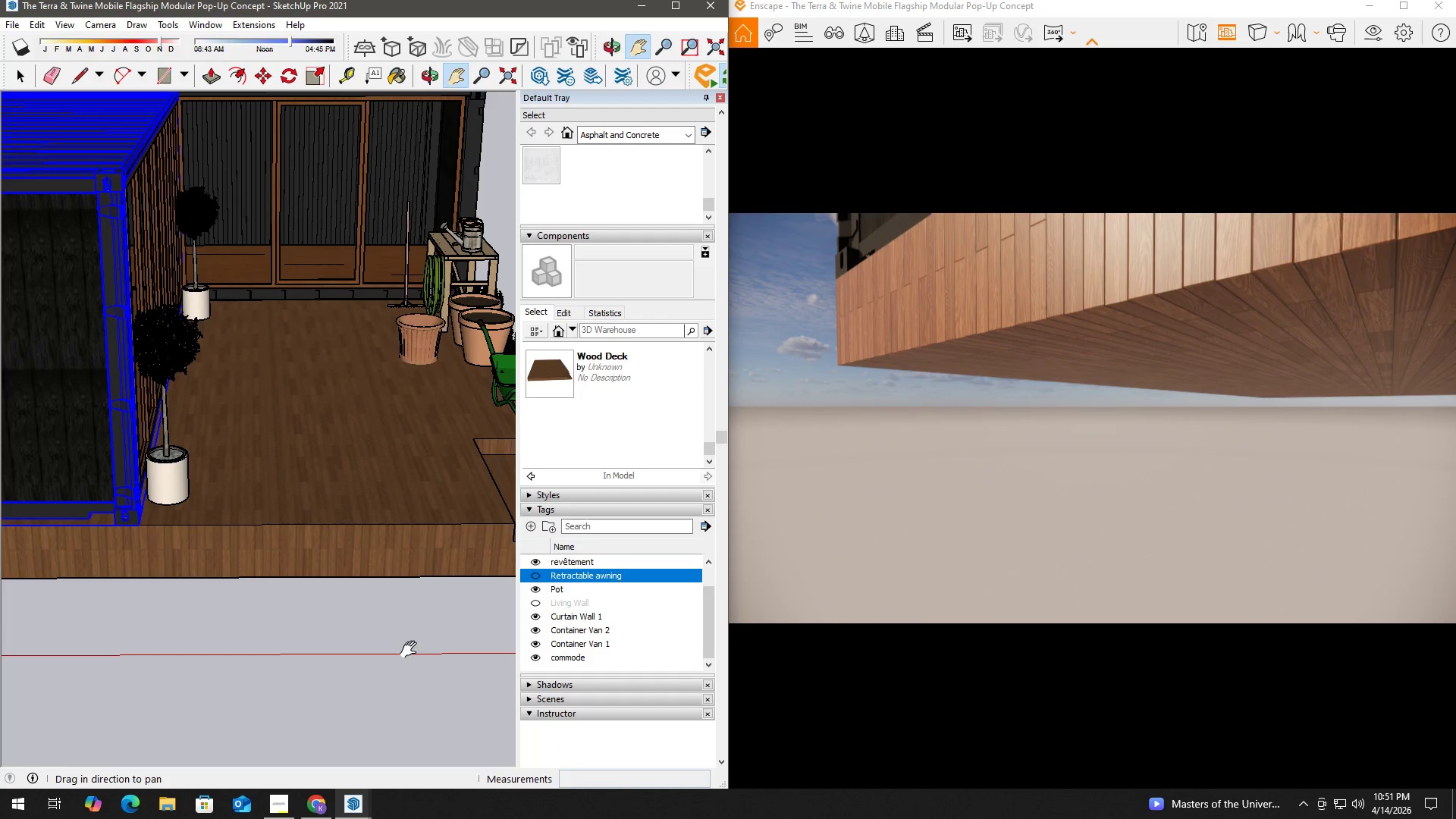 
left_click_drag(start_coordinate=[422, 642], to_coordinate=[269, 642])
 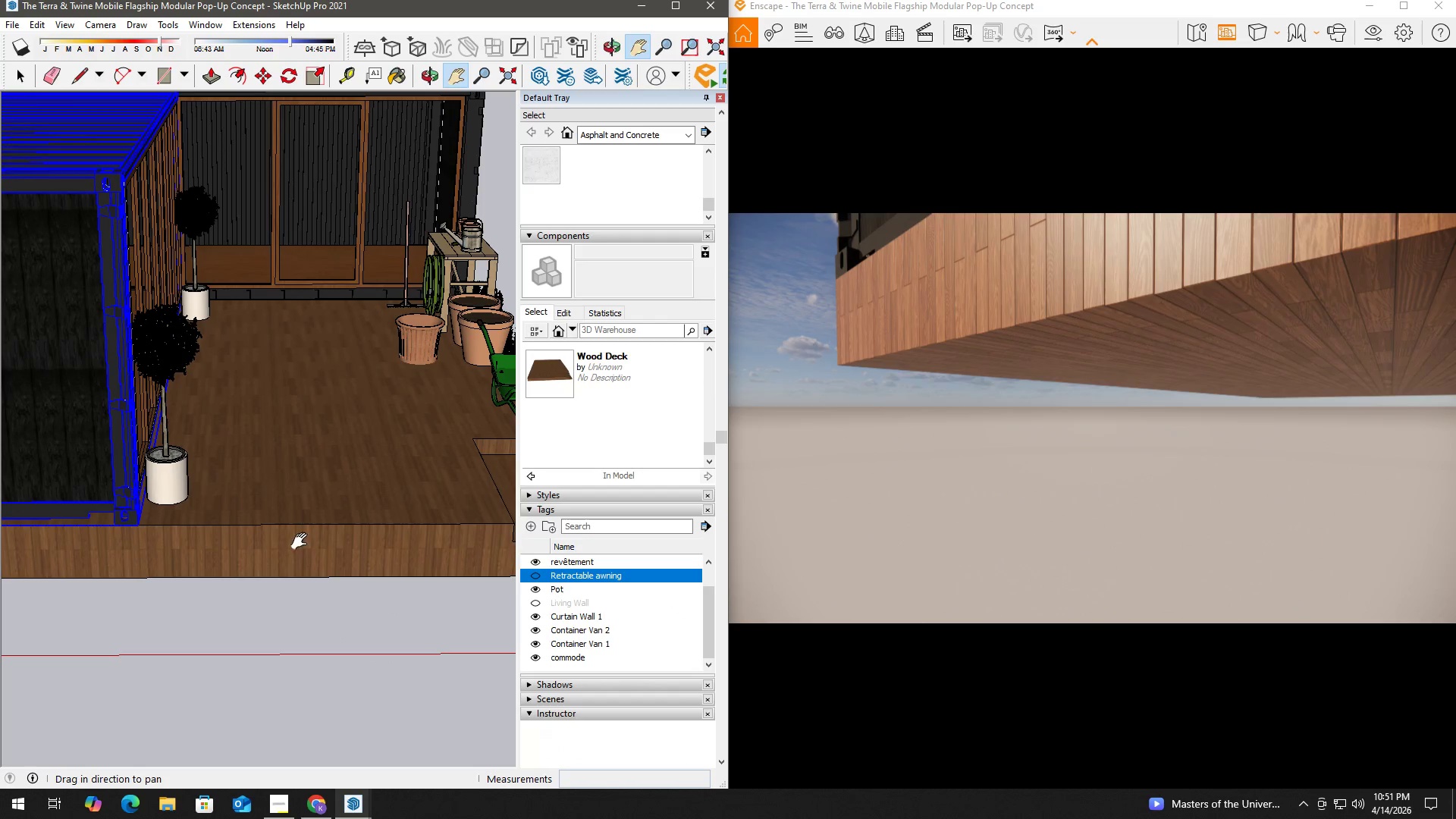 
key(Space)
 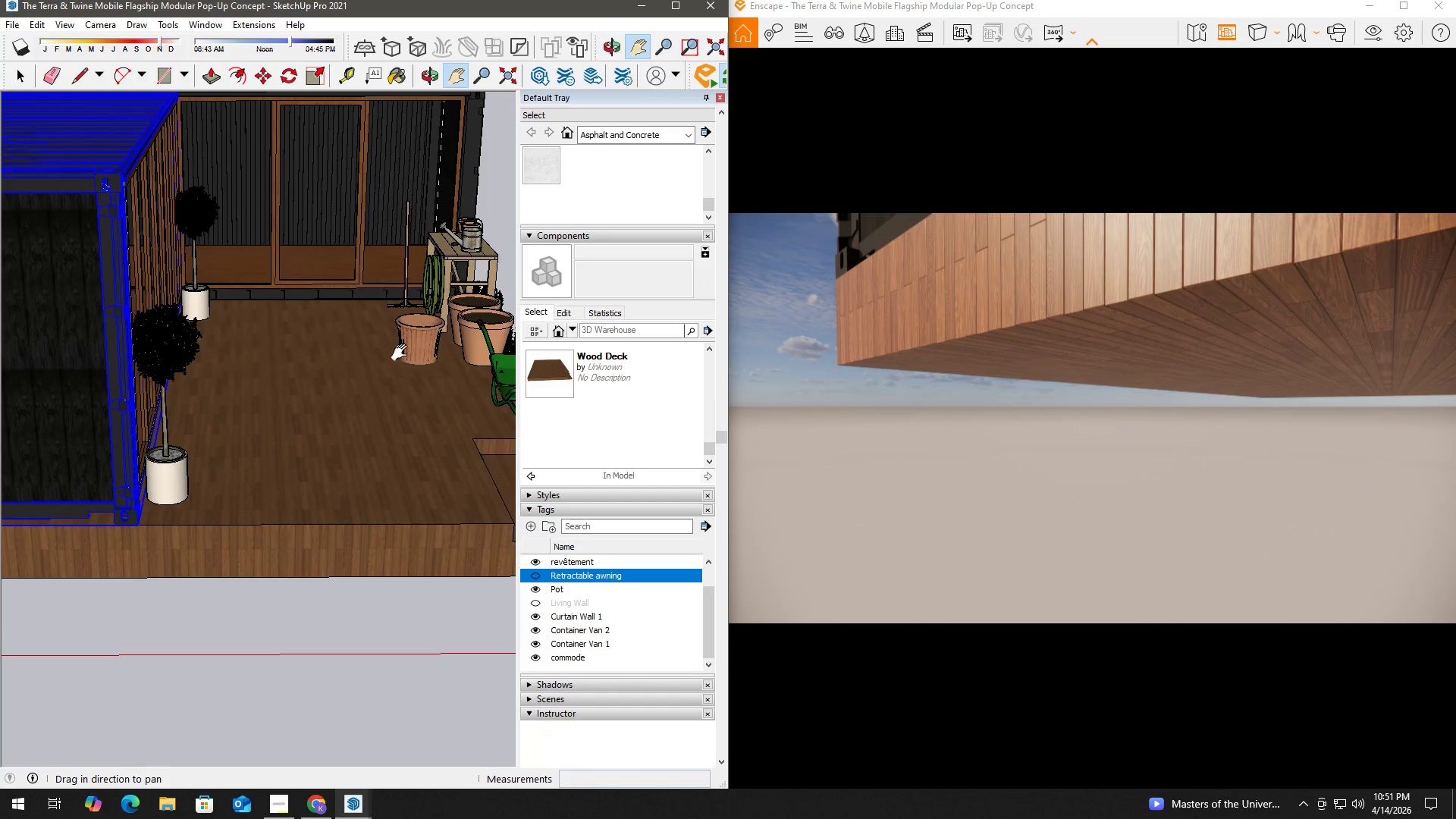 
scroll: coordinate [406, 345], scroll_direction: up, amount: 2.0
 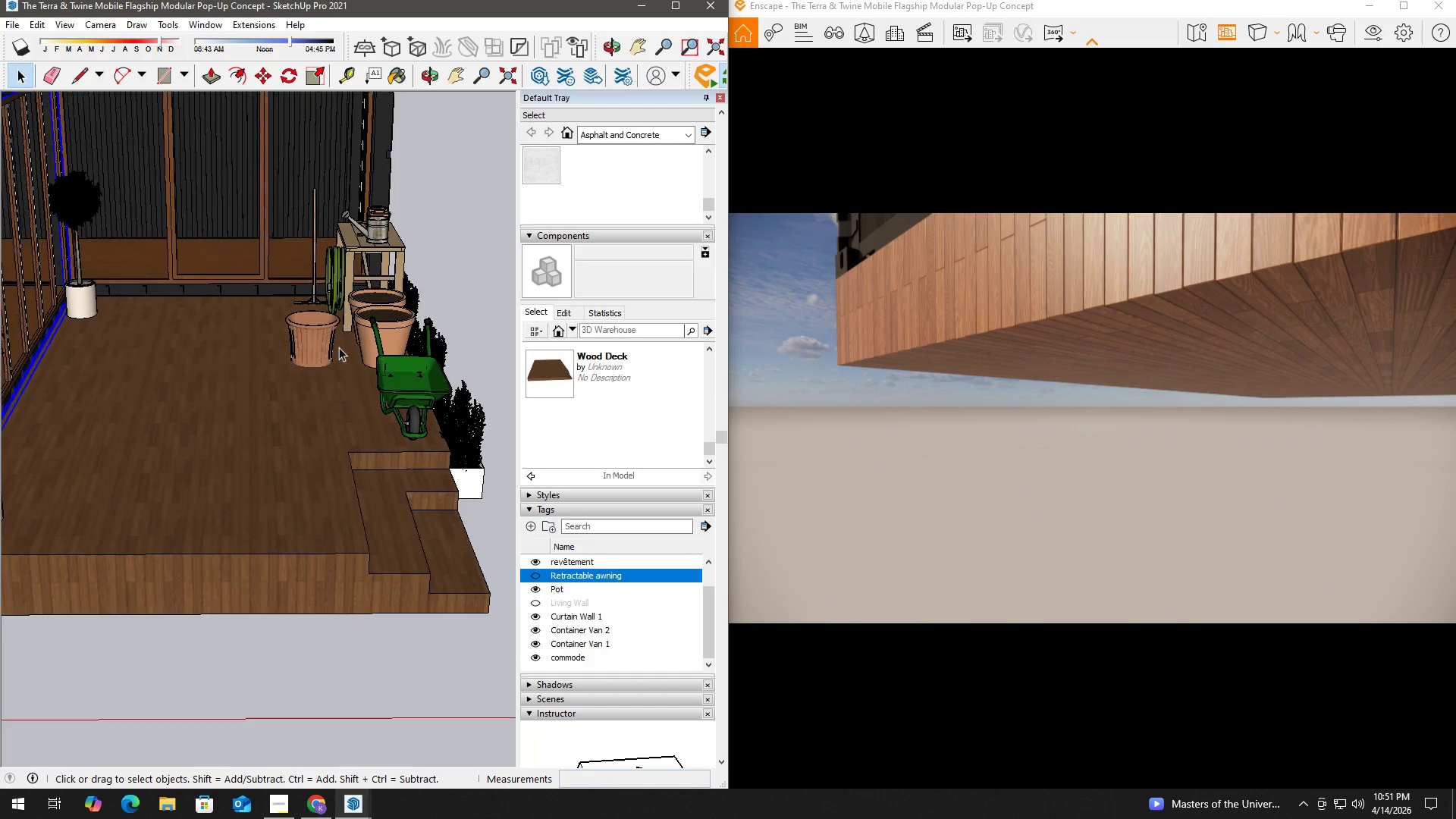 
left_click([319, 342])
 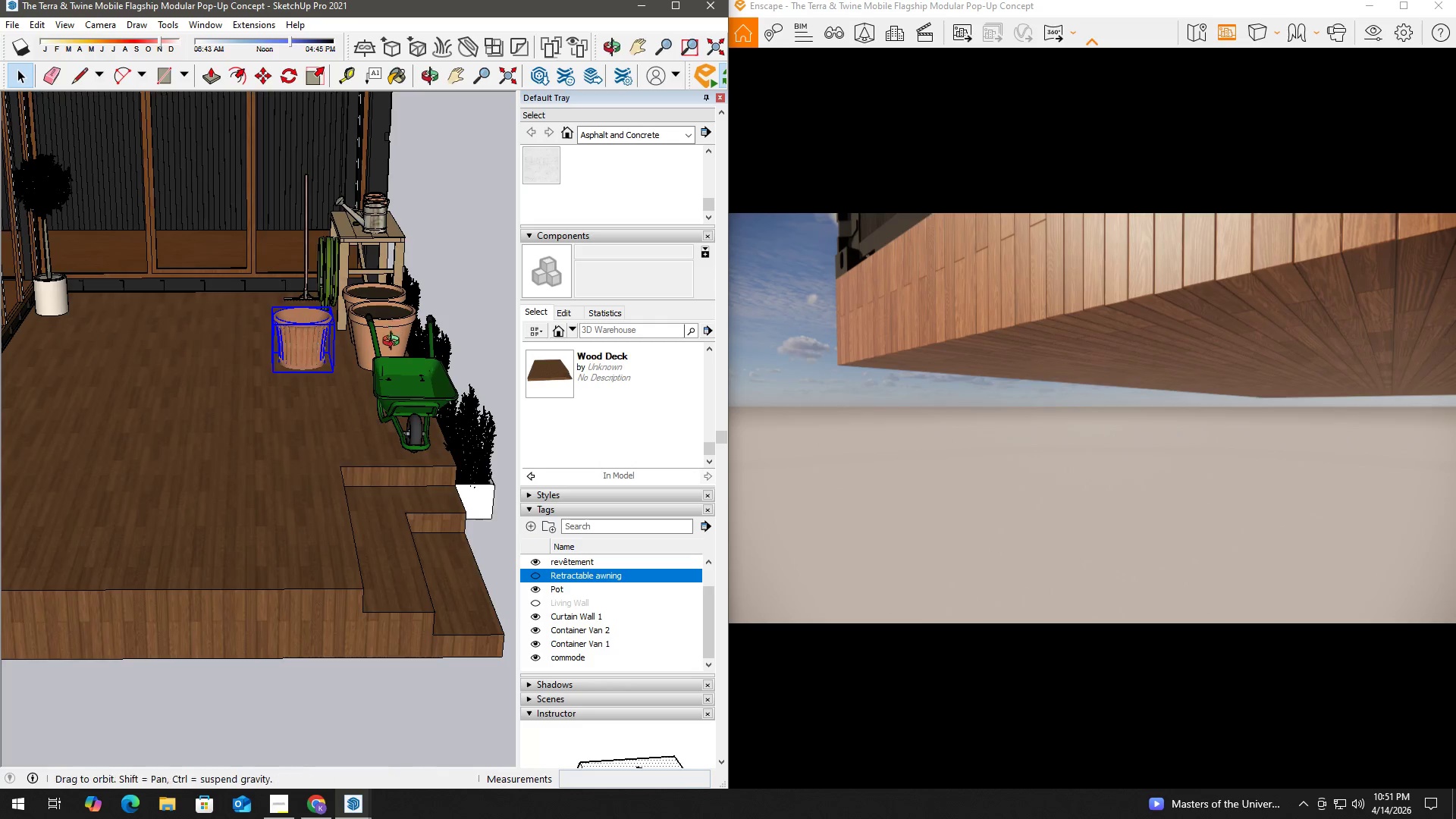 
hold_key(key=ControlLeft, duration=1.44)
left_click([383, 375])
 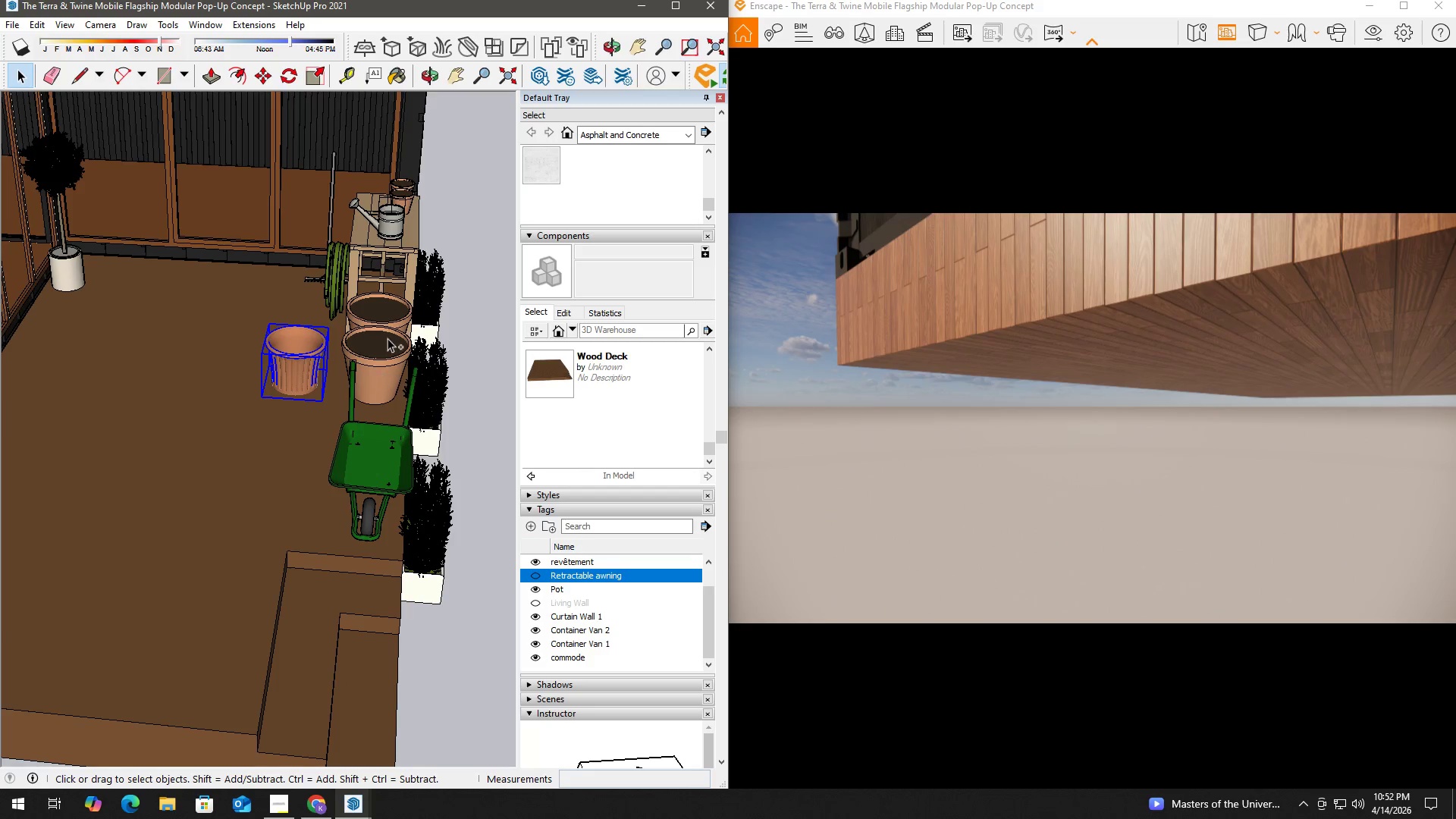 
double_click([390, 323])
 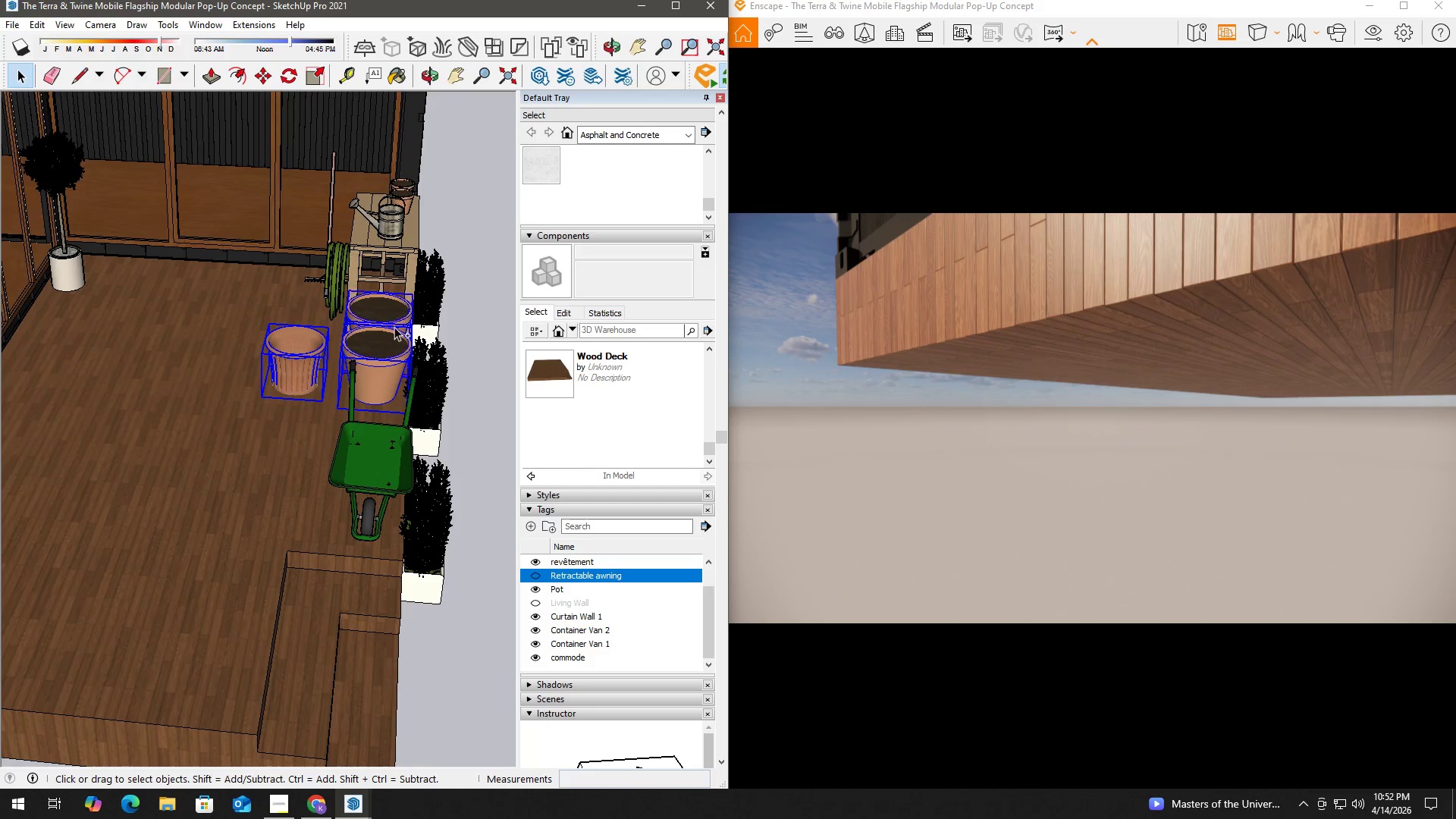 
hold_key(key=ControlLeft, duration=19.0)
scroll: coordinate [688, 289], scroll_direction: up, amount: 9.0
 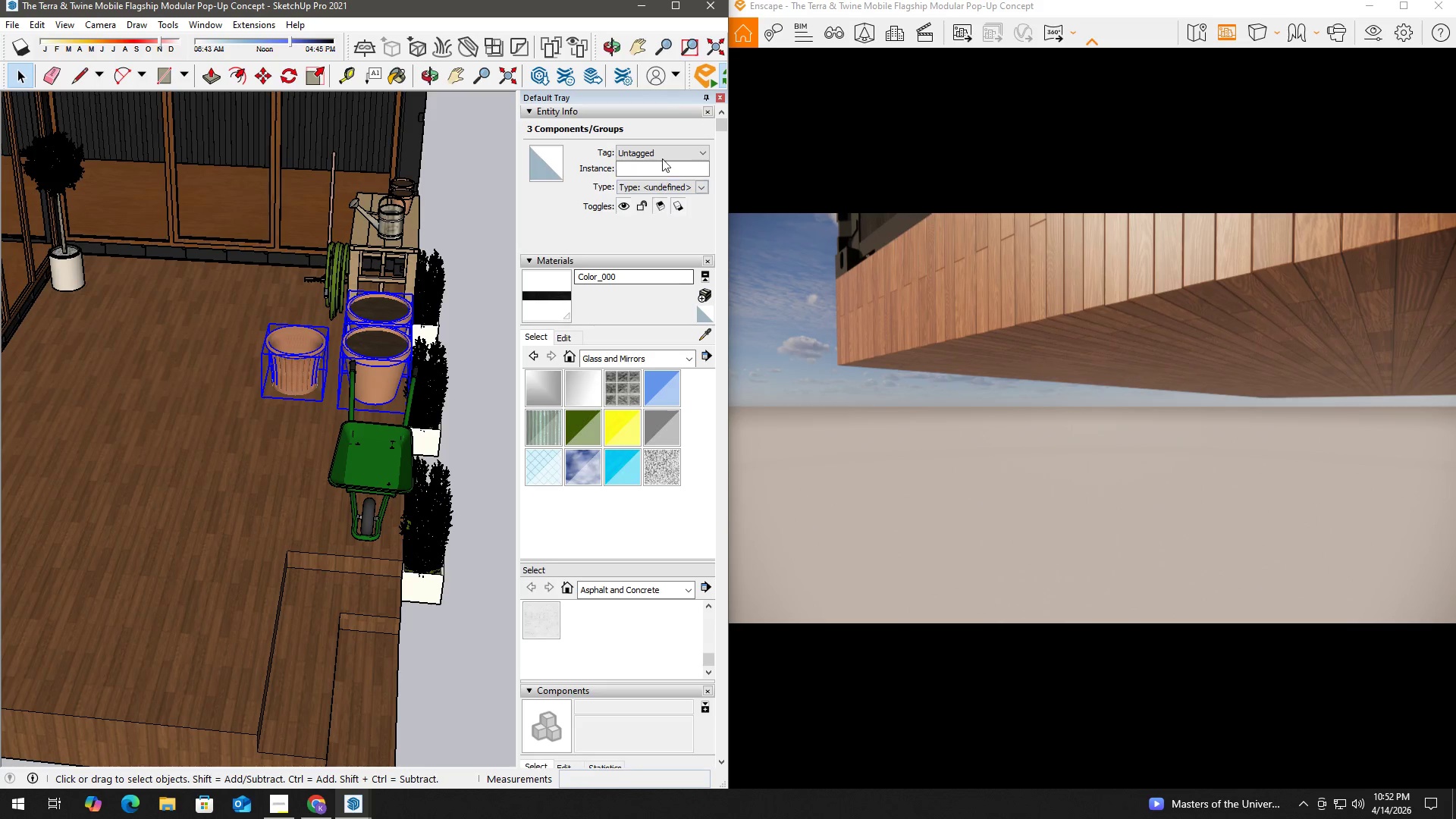 
left_click([664, 149])
 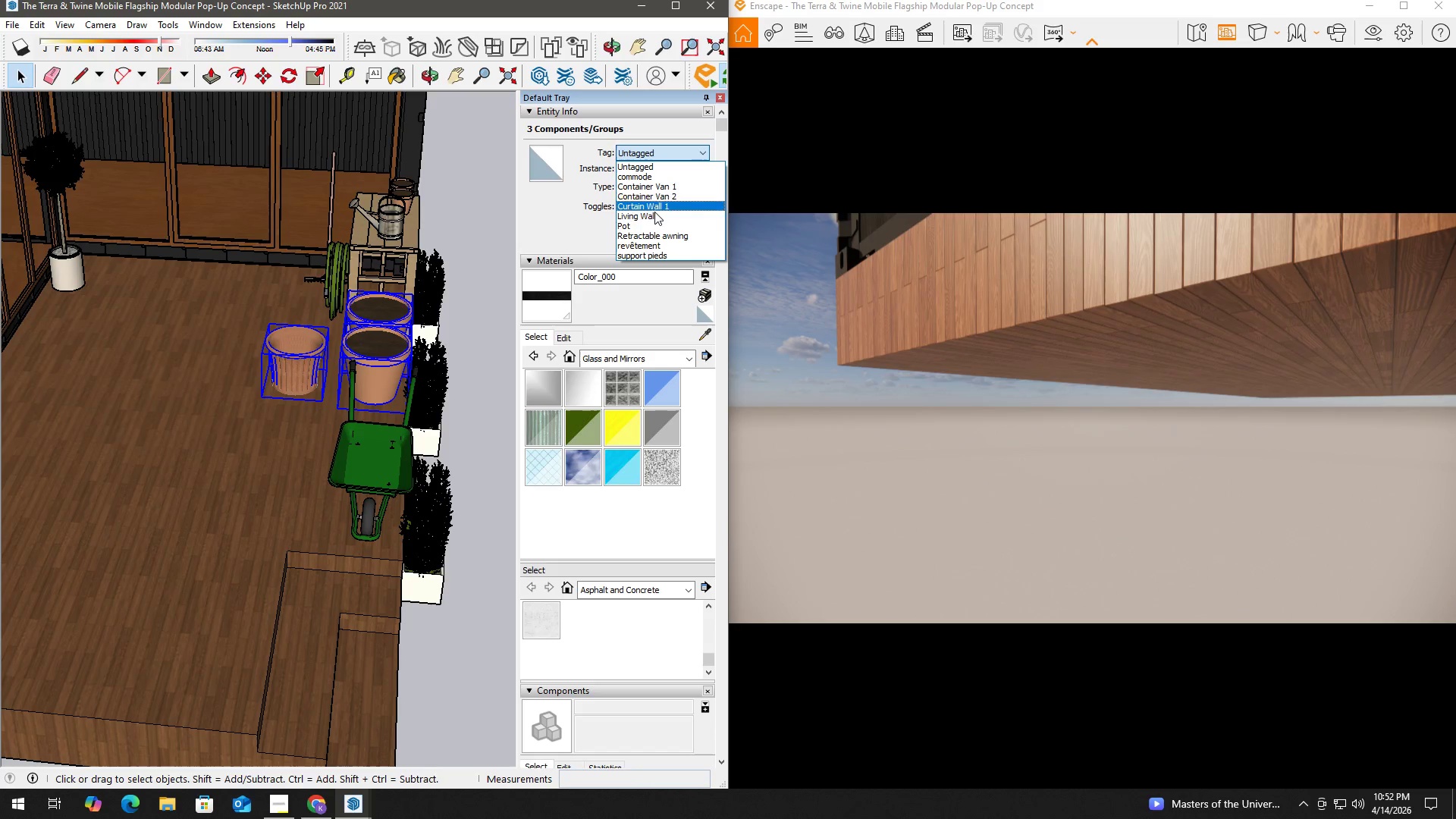 
left_click([652, 224])
 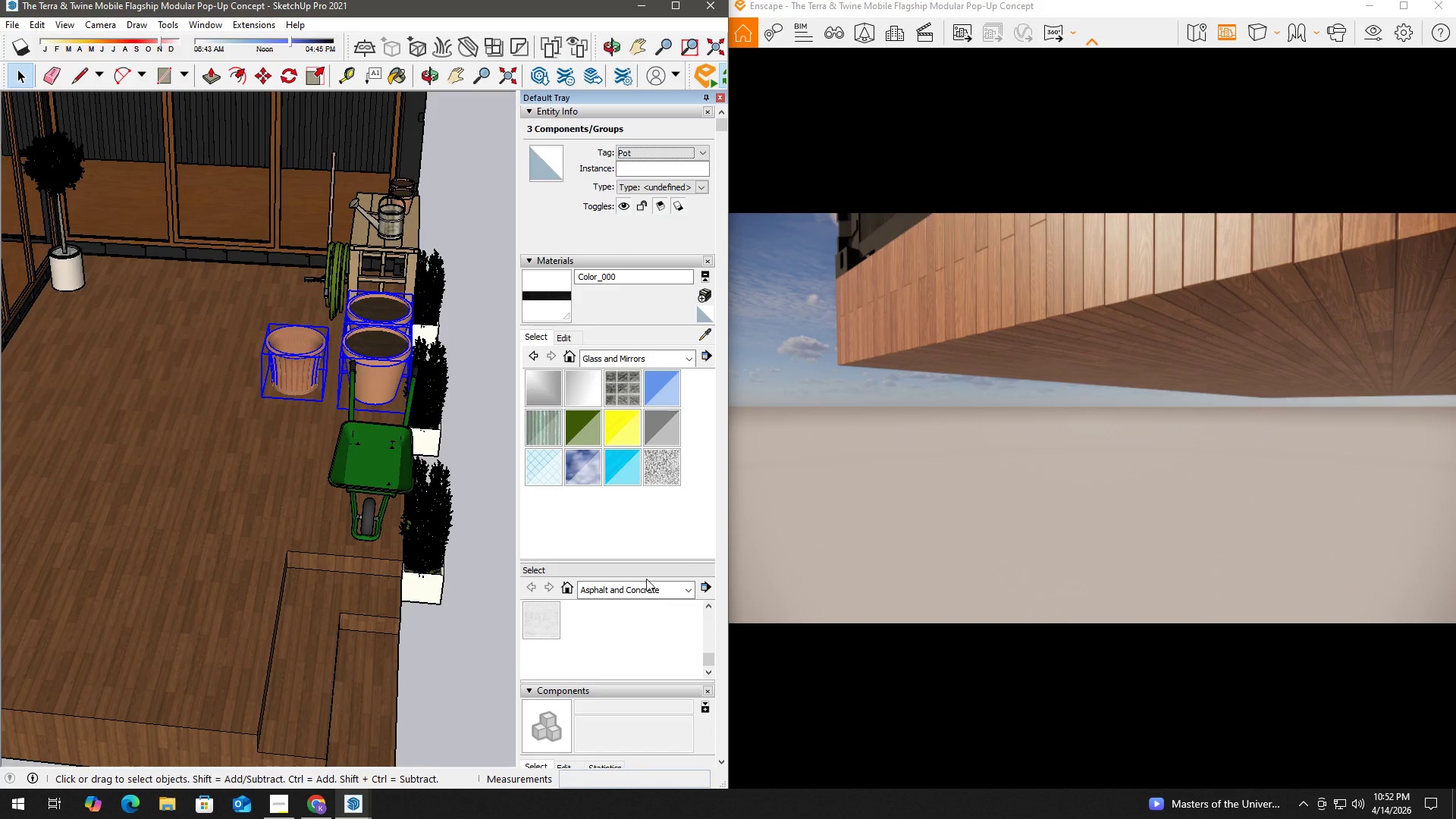 
scroll: coordinate [705, 563], scroll_direction: down, amount: 8.0
 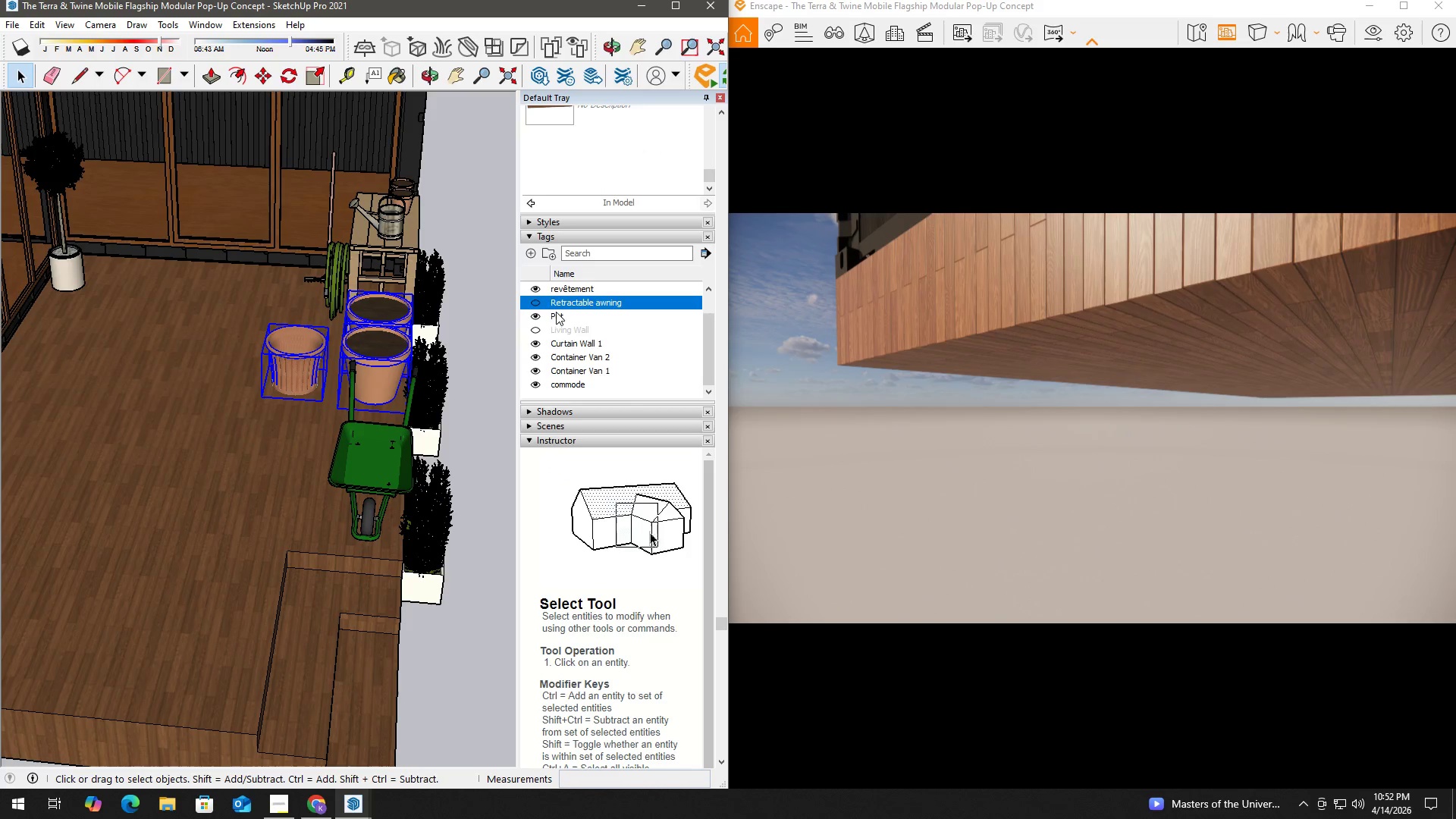 
left_click([538, 318])
 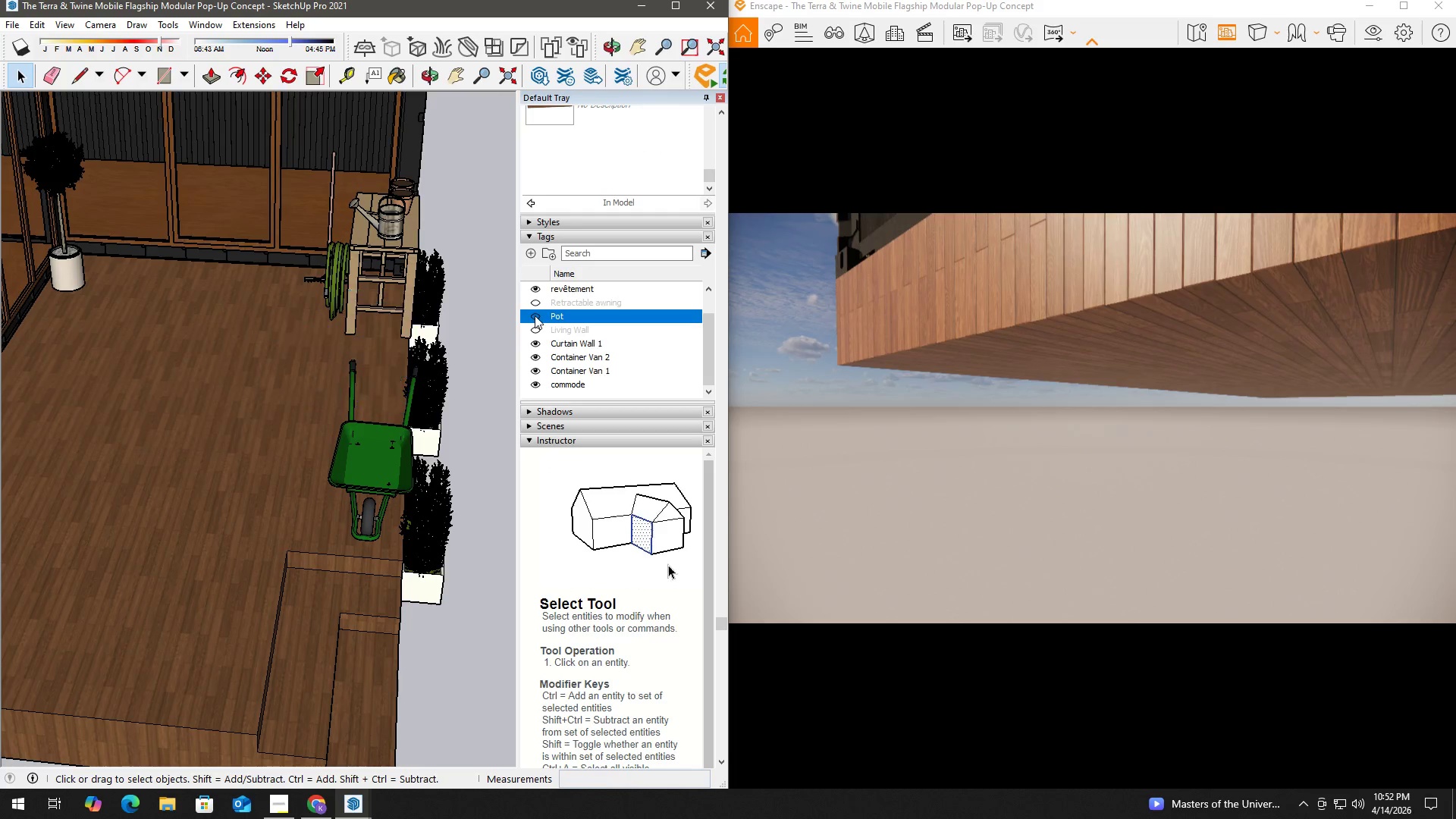 
left_click([535, 315])
 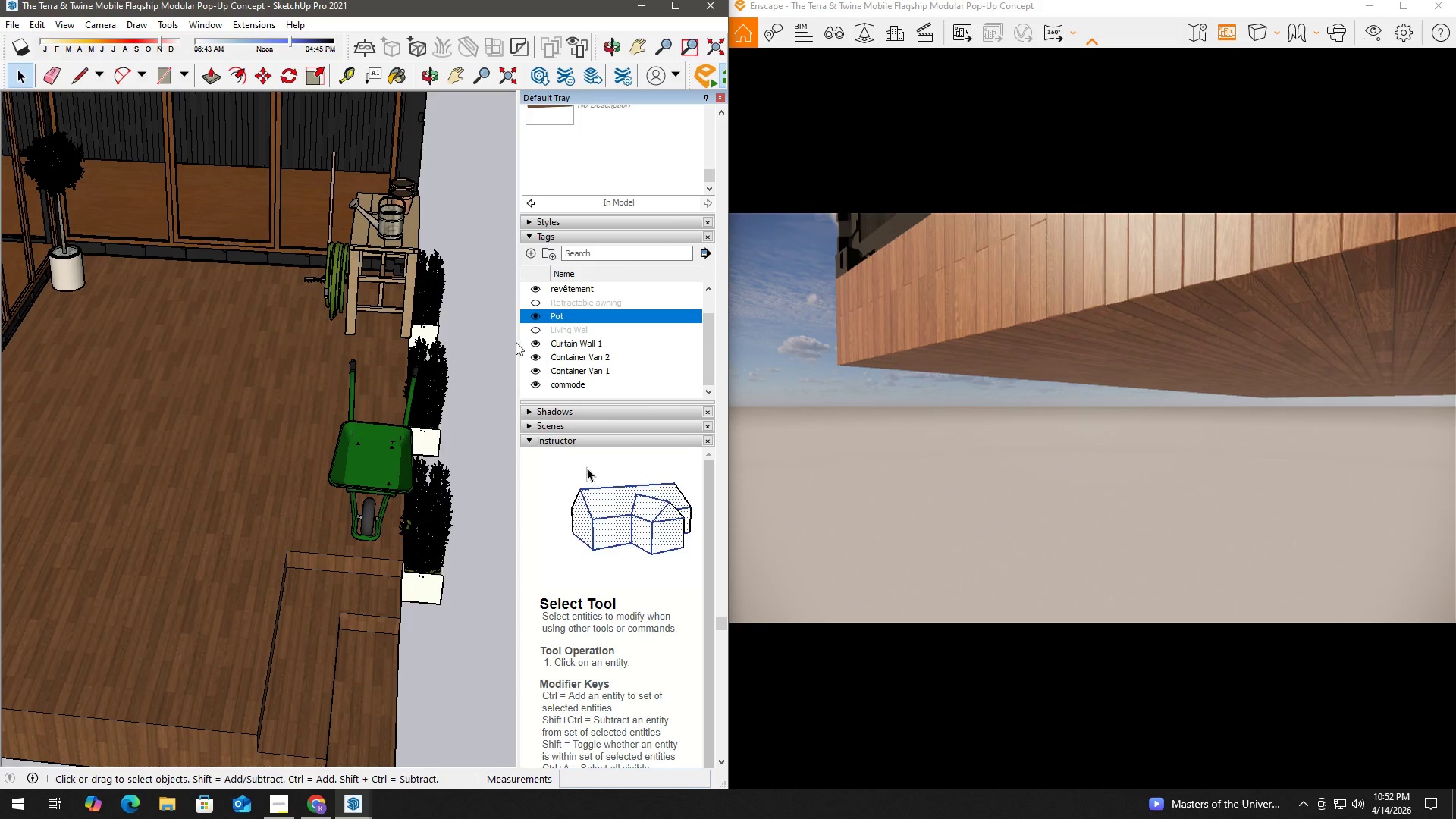 
left_click([475, 429])
 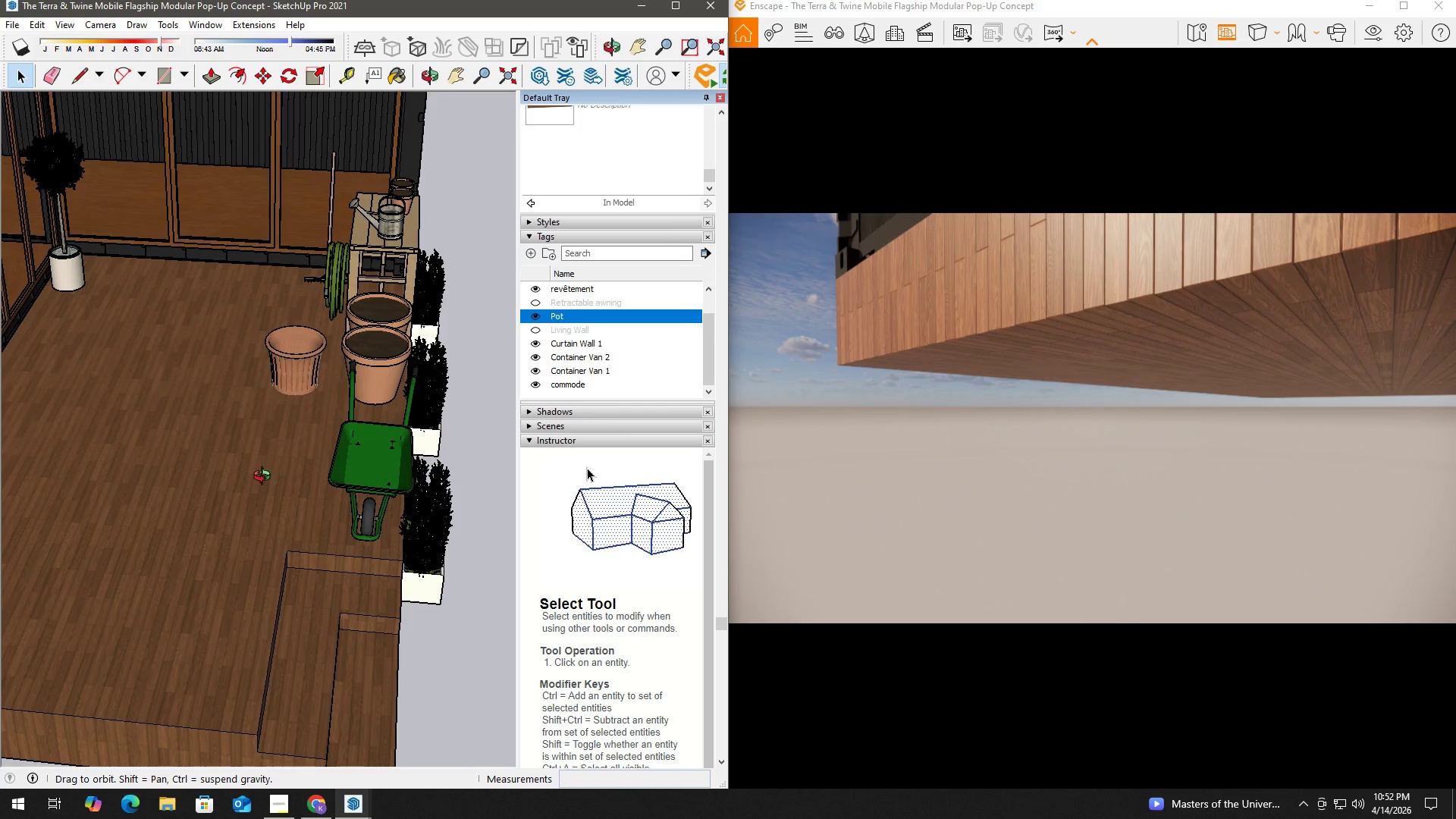 
key(H)
 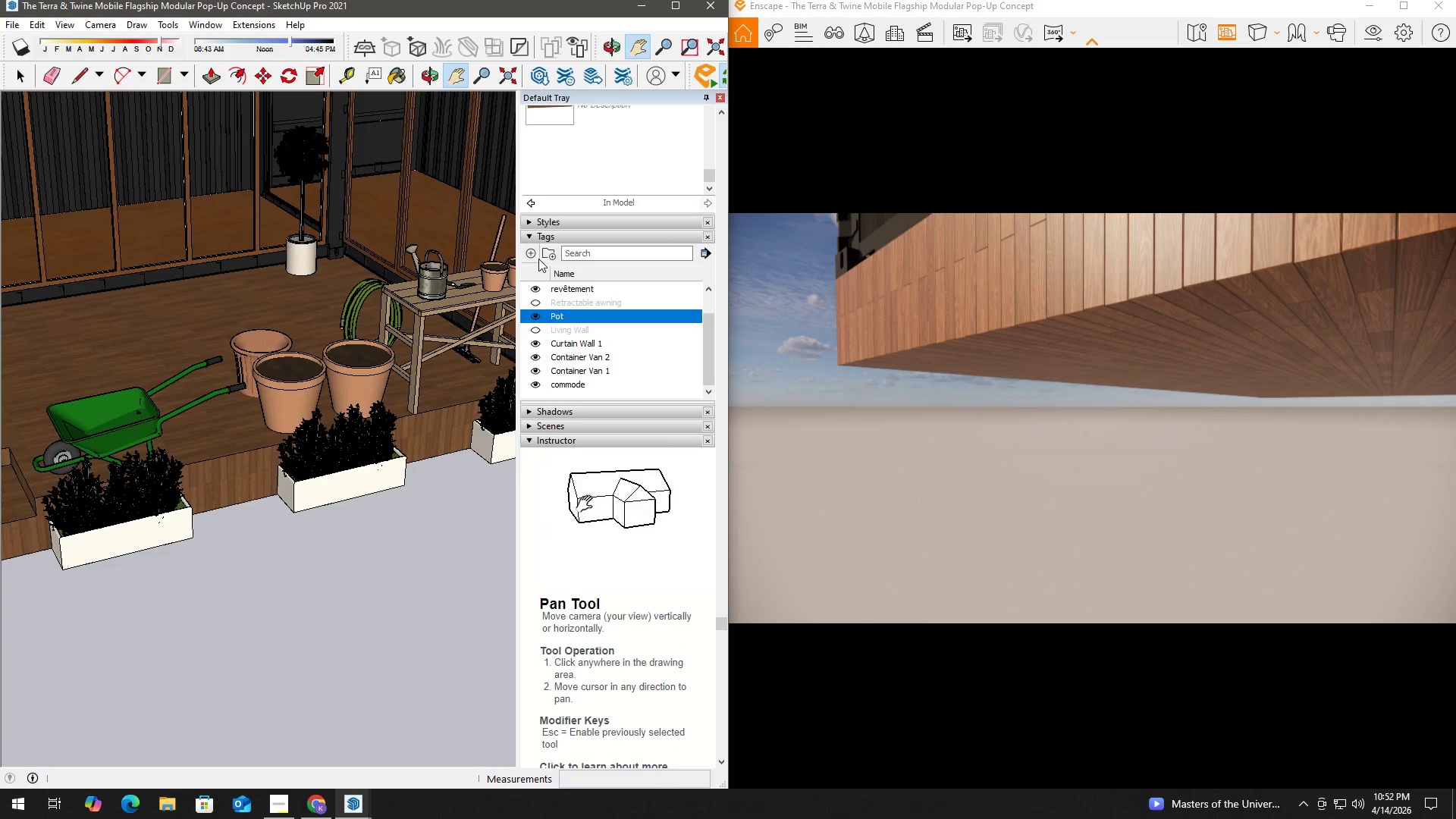 
type(Planters)
 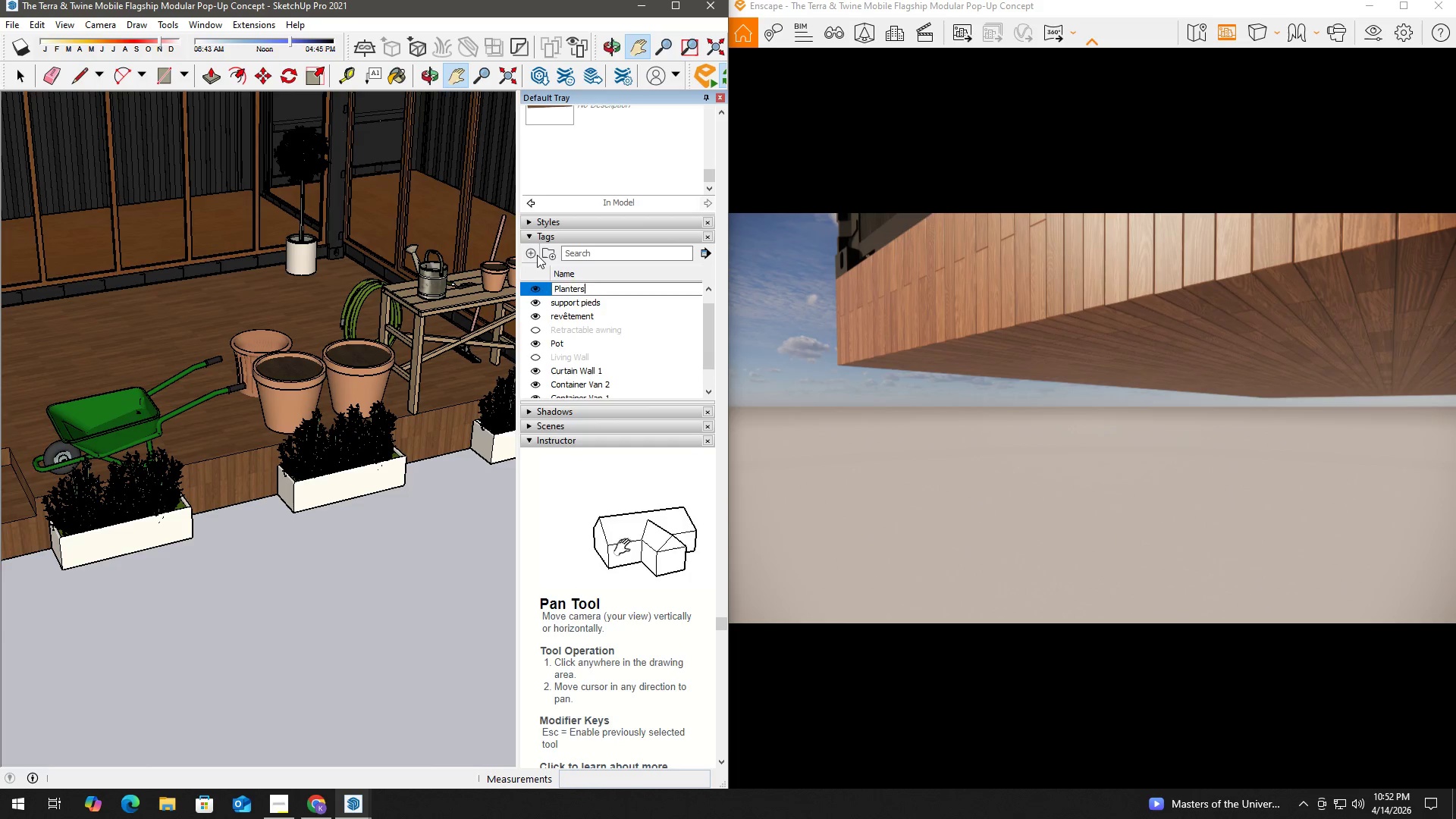 
key(Enter)
 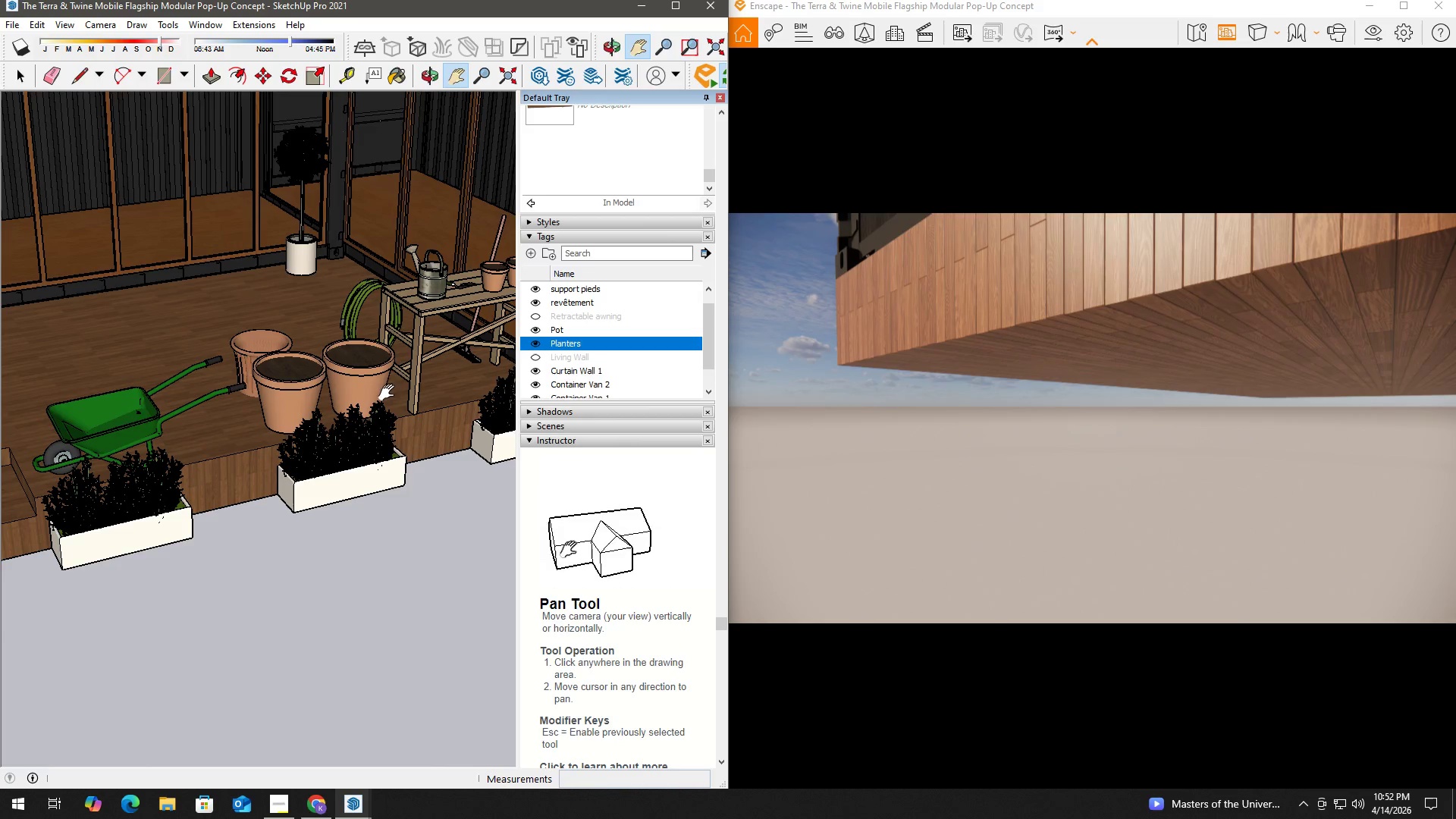 
key(Space)
 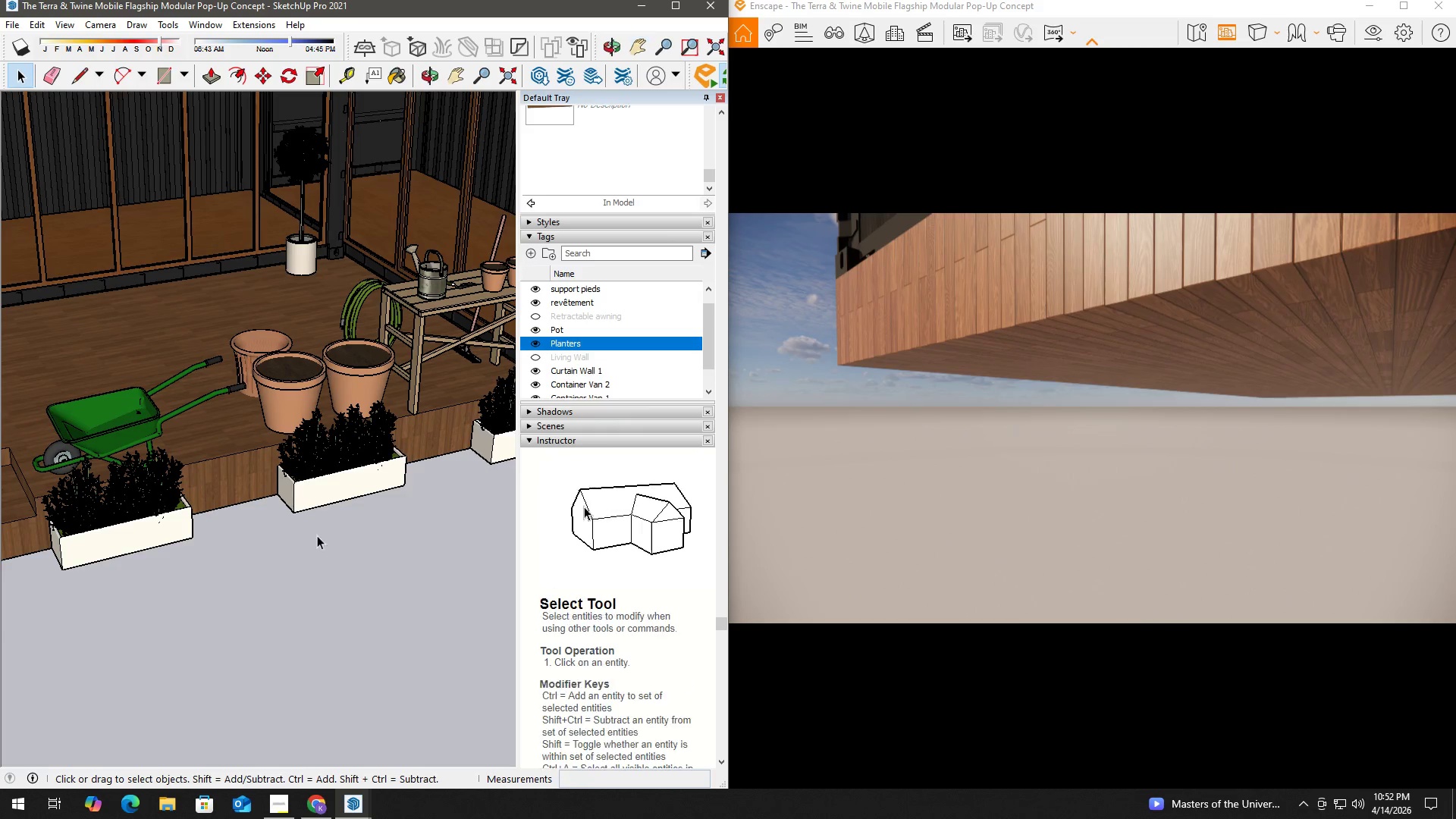 
key(H)
 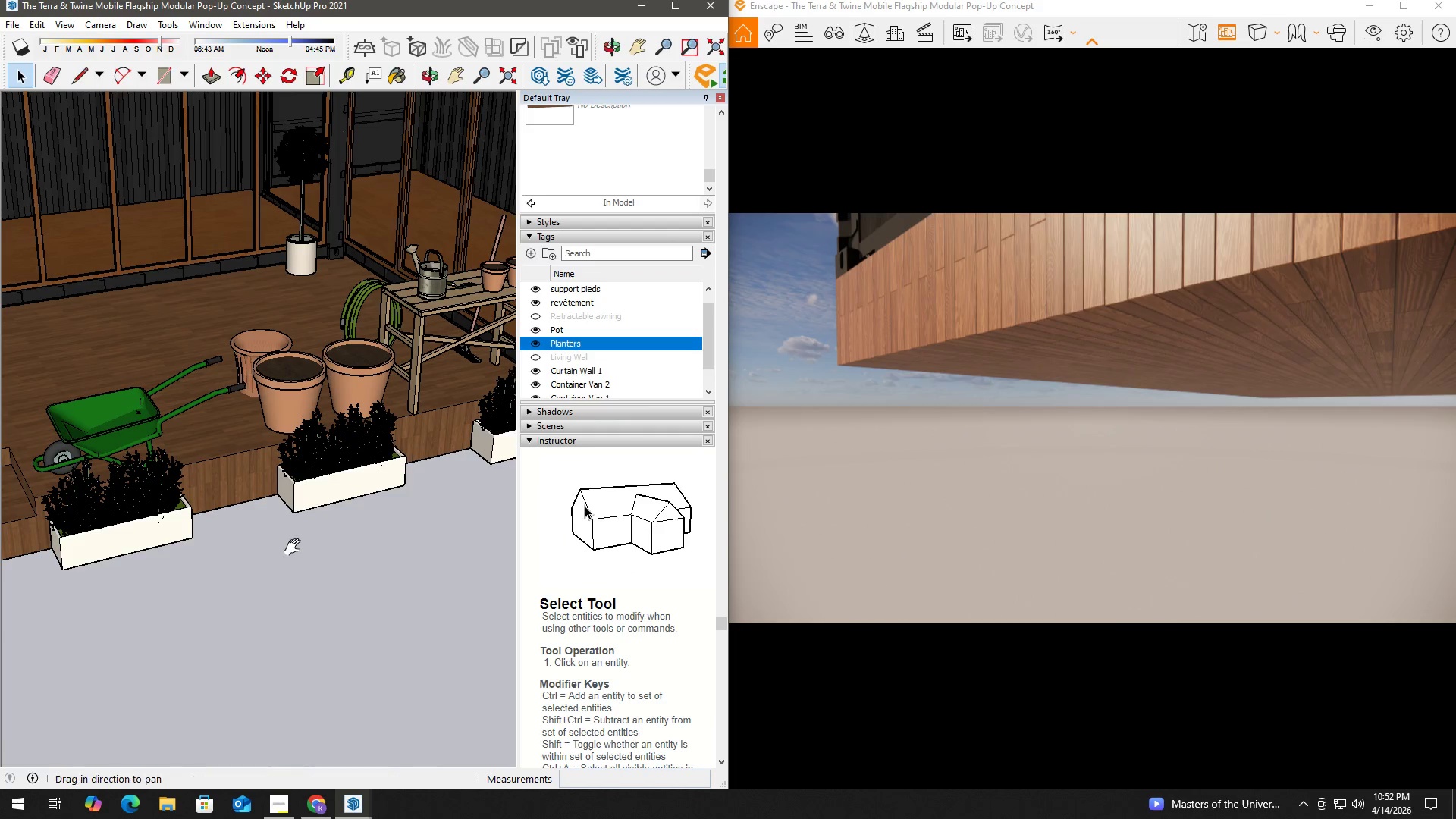 
left_click_drag(start_coordinate=[294, 552], to_coordinate=[459, 623])
 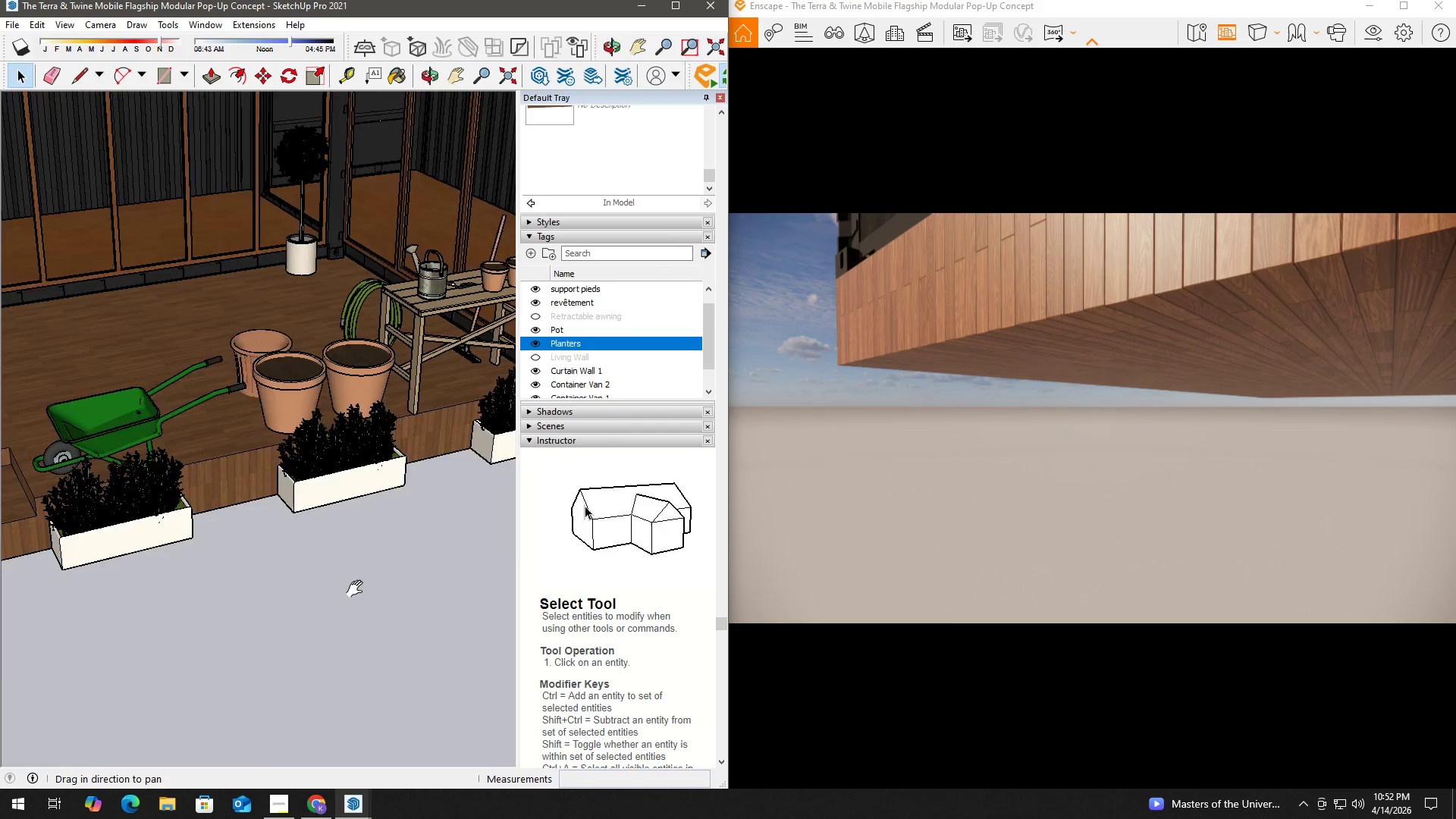 
key(Space)
 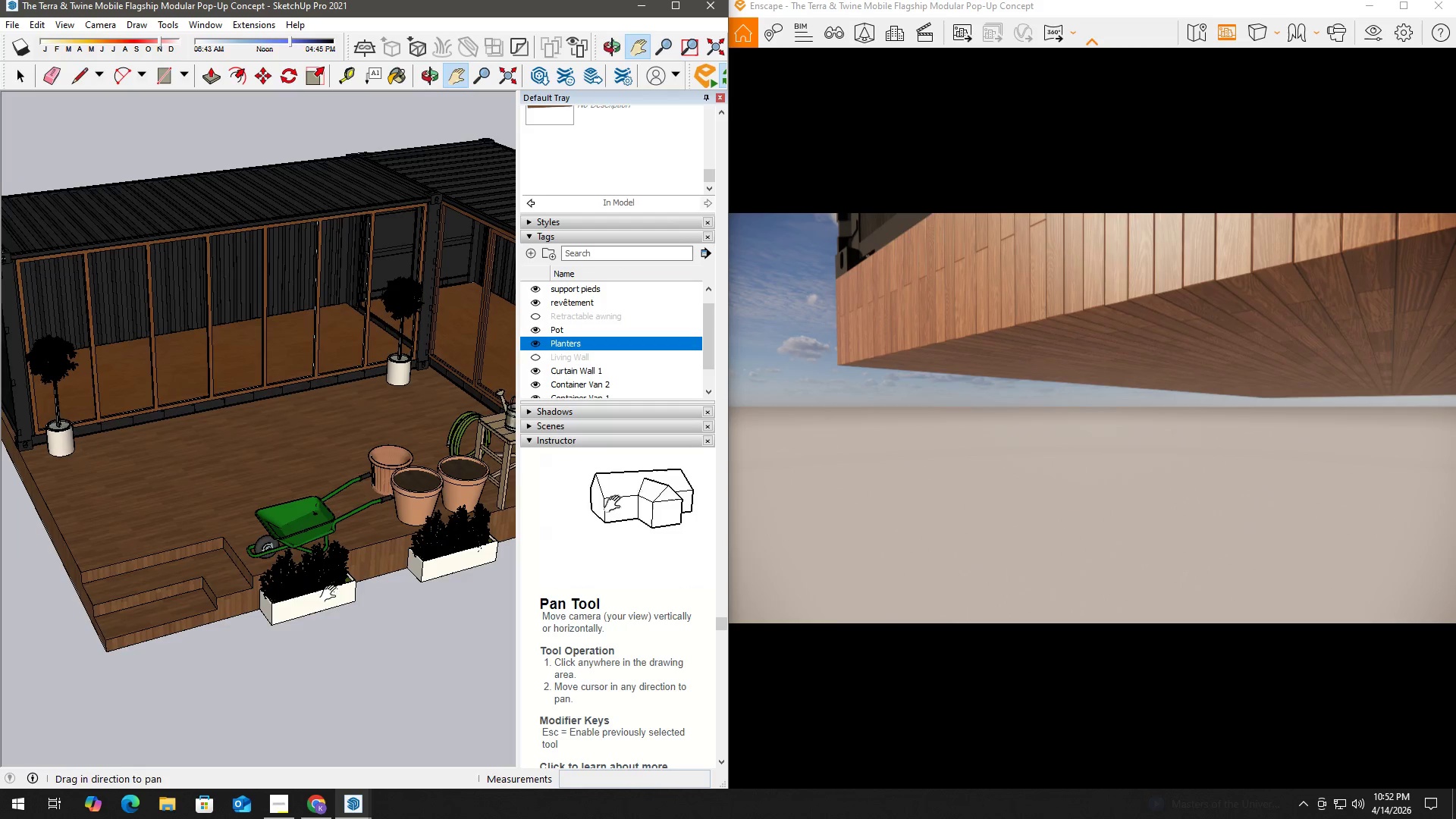 
scroll: coordinate [359, 599], scroll_direction: down, amount: 13.0
 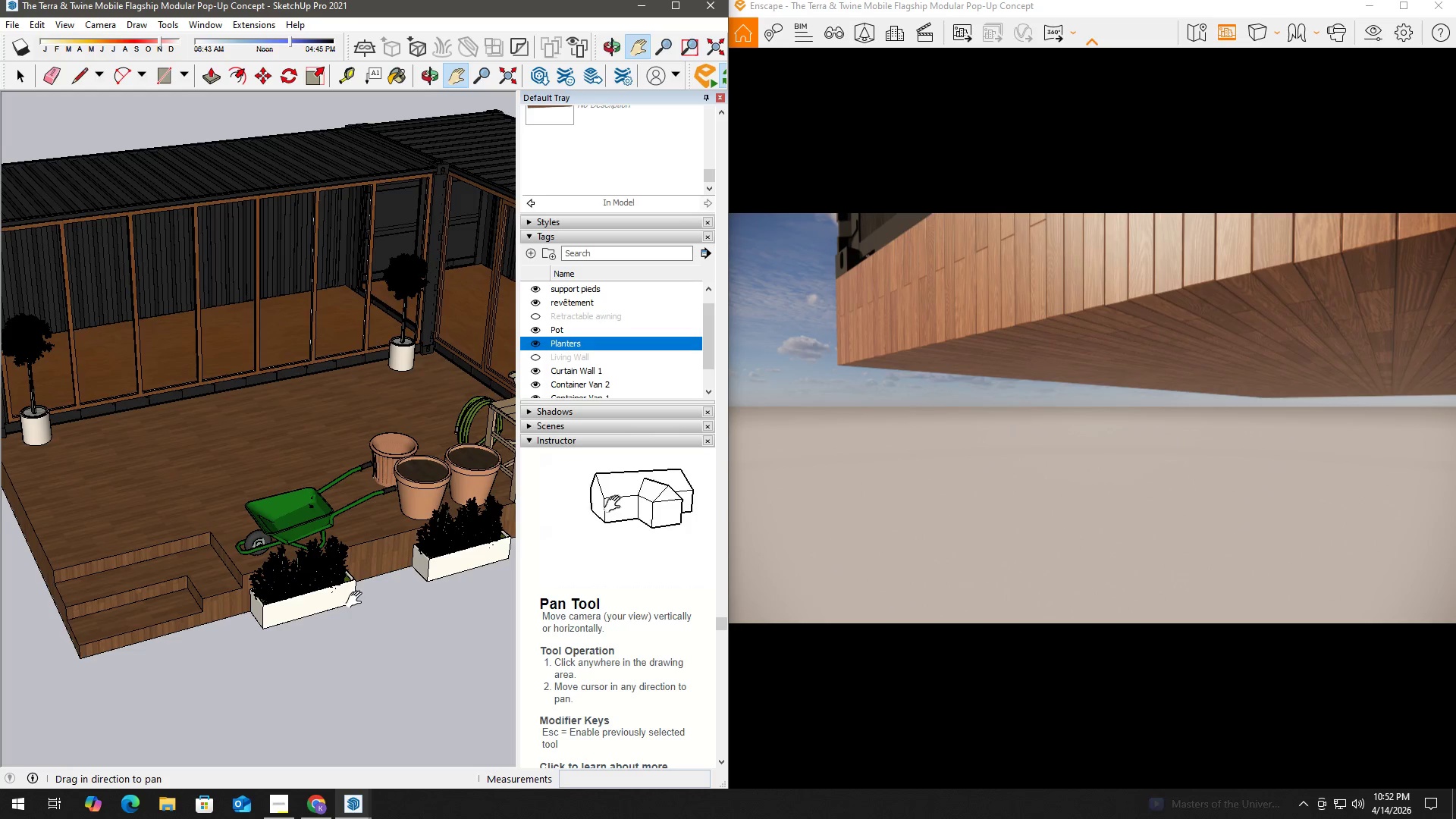 
left_click([331, 593])
 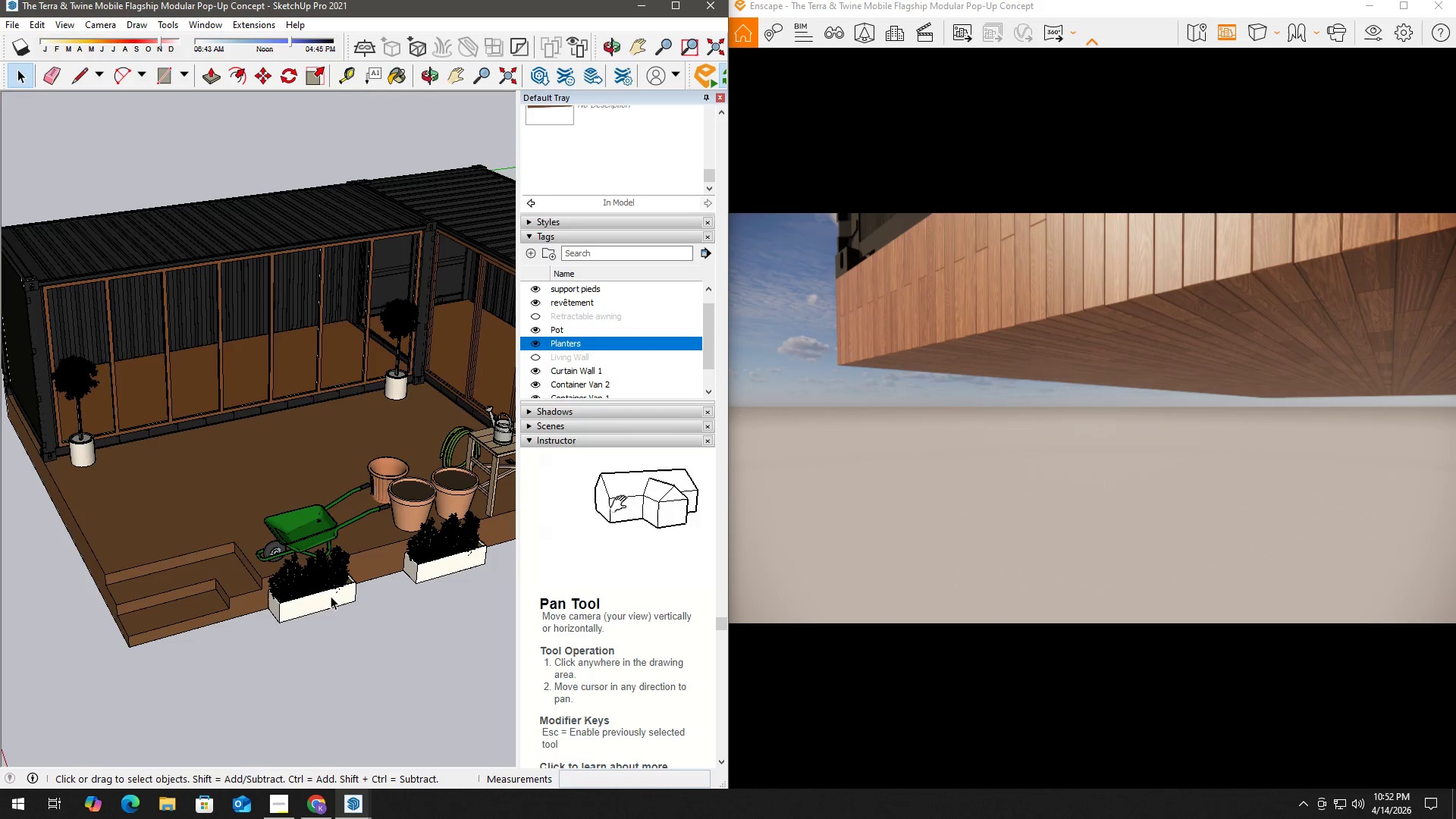 
hold_key(key=ControlLeft, duration=1.52)
 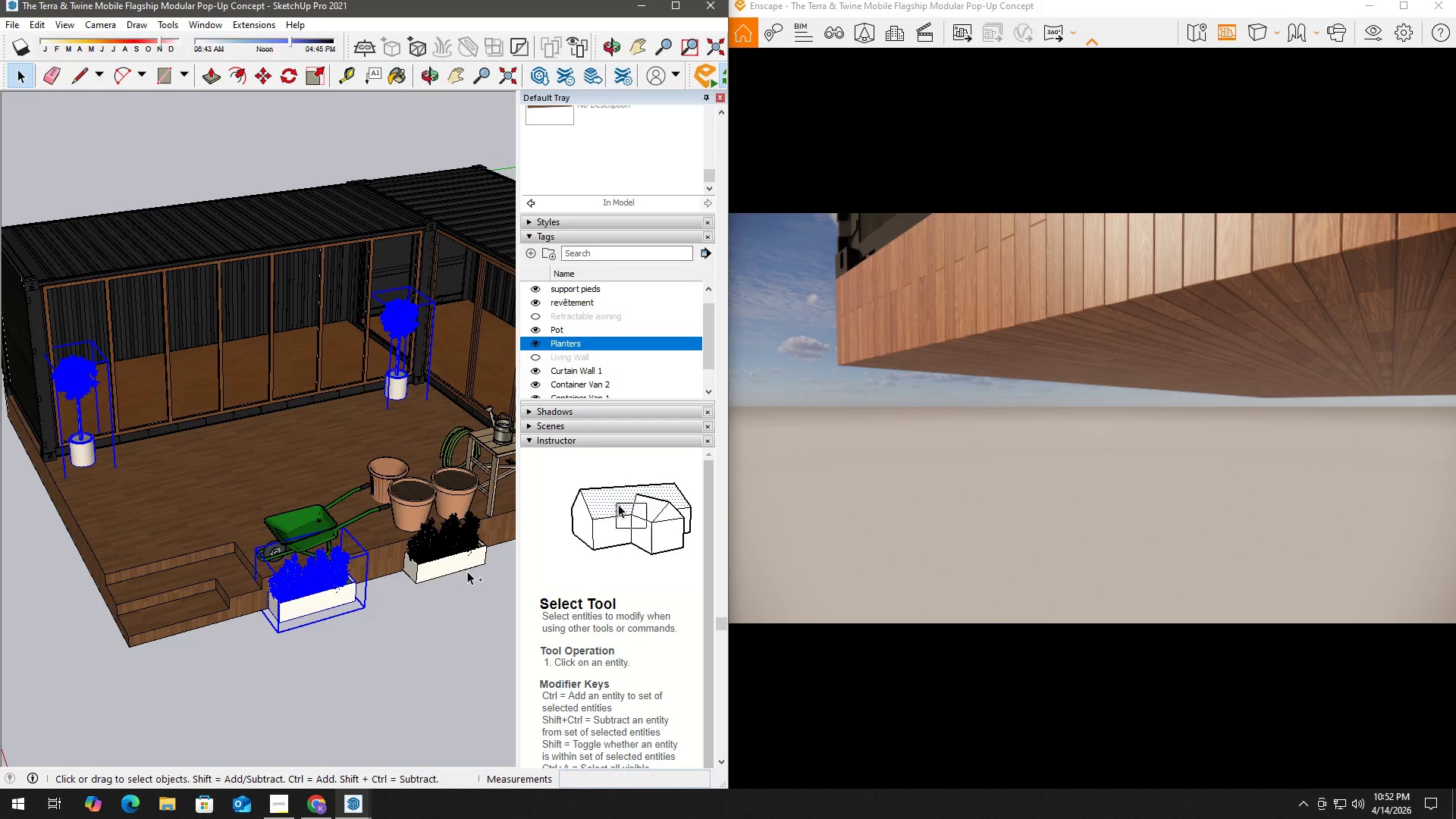 
hold_key(key=ControlLeft, duration=1.0)
left_click([468, 558])
 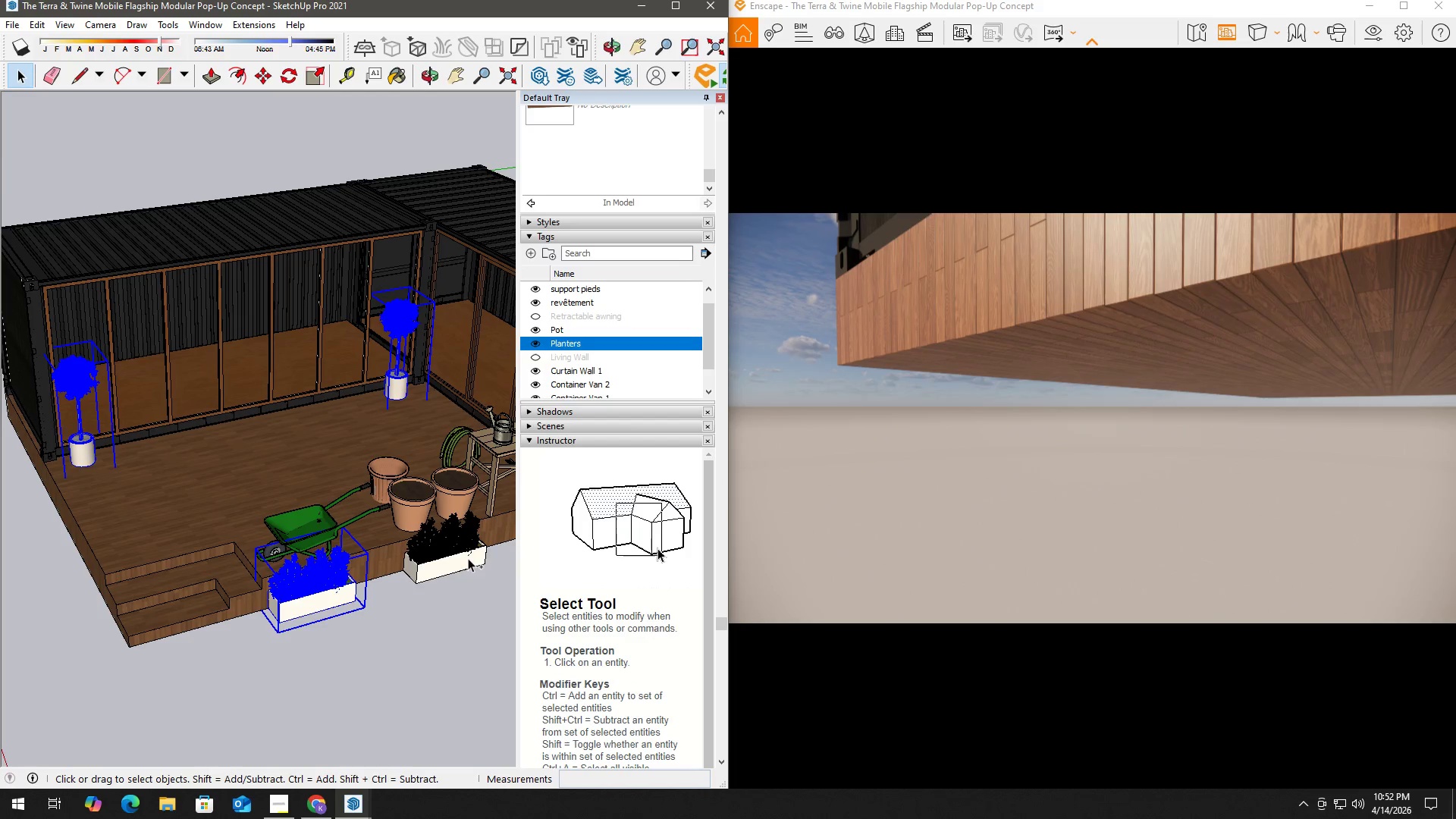 
hold_key(key=ControlLeft, duration=1.8)
 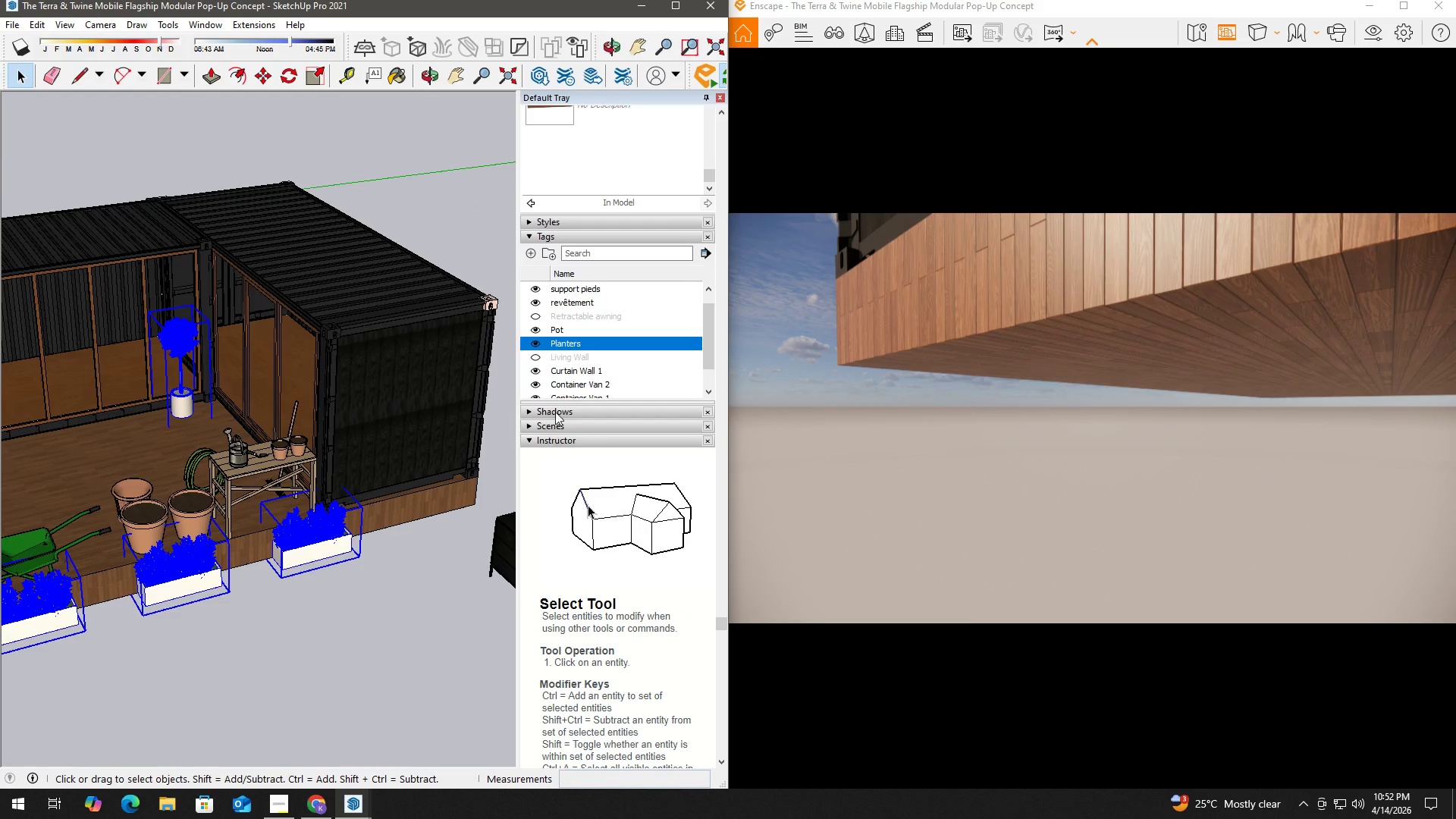 
key(H)
 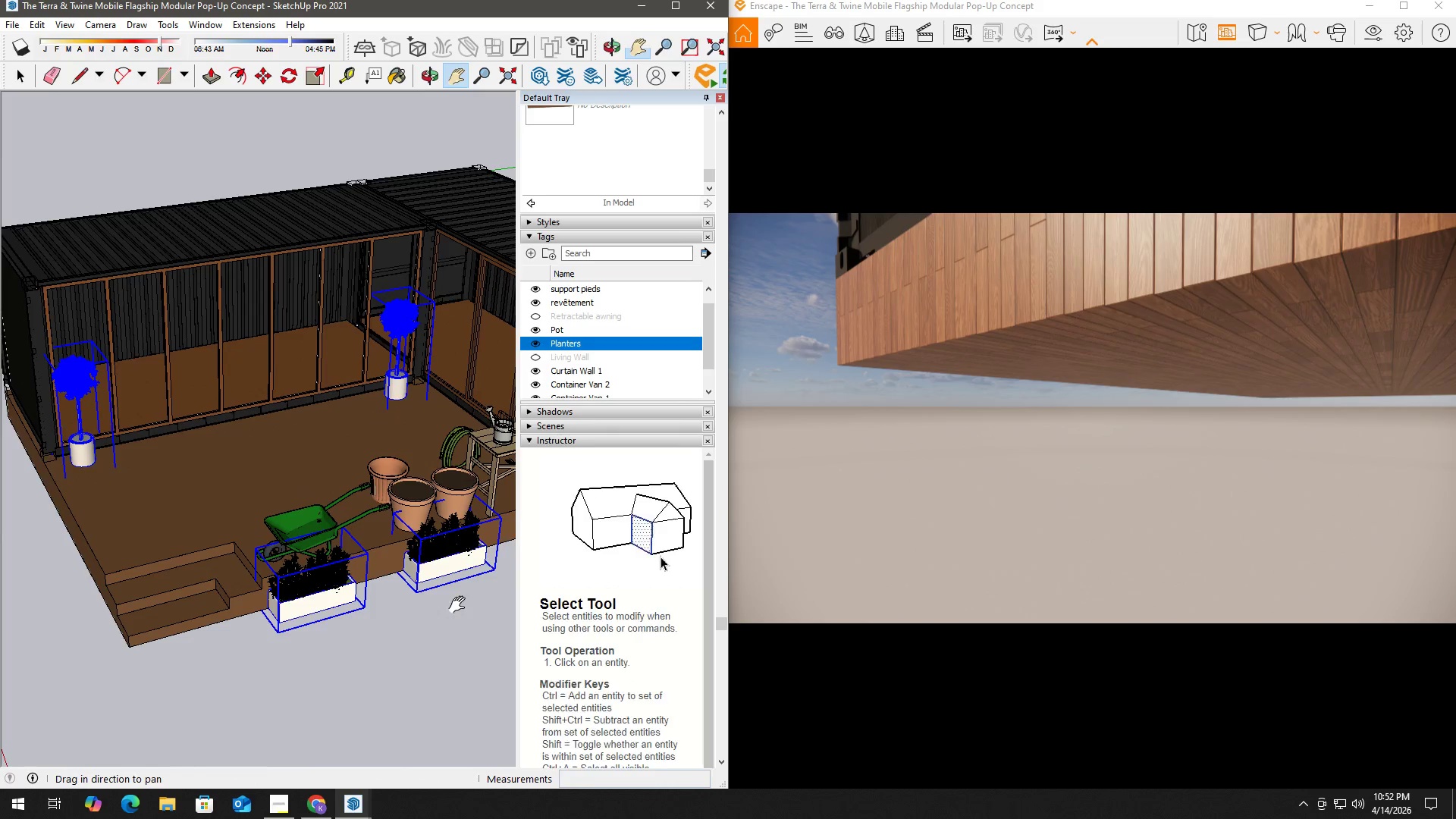 
left_click_drag(start_coordinate=[448, 605], to_coordinate=[170, 629])
 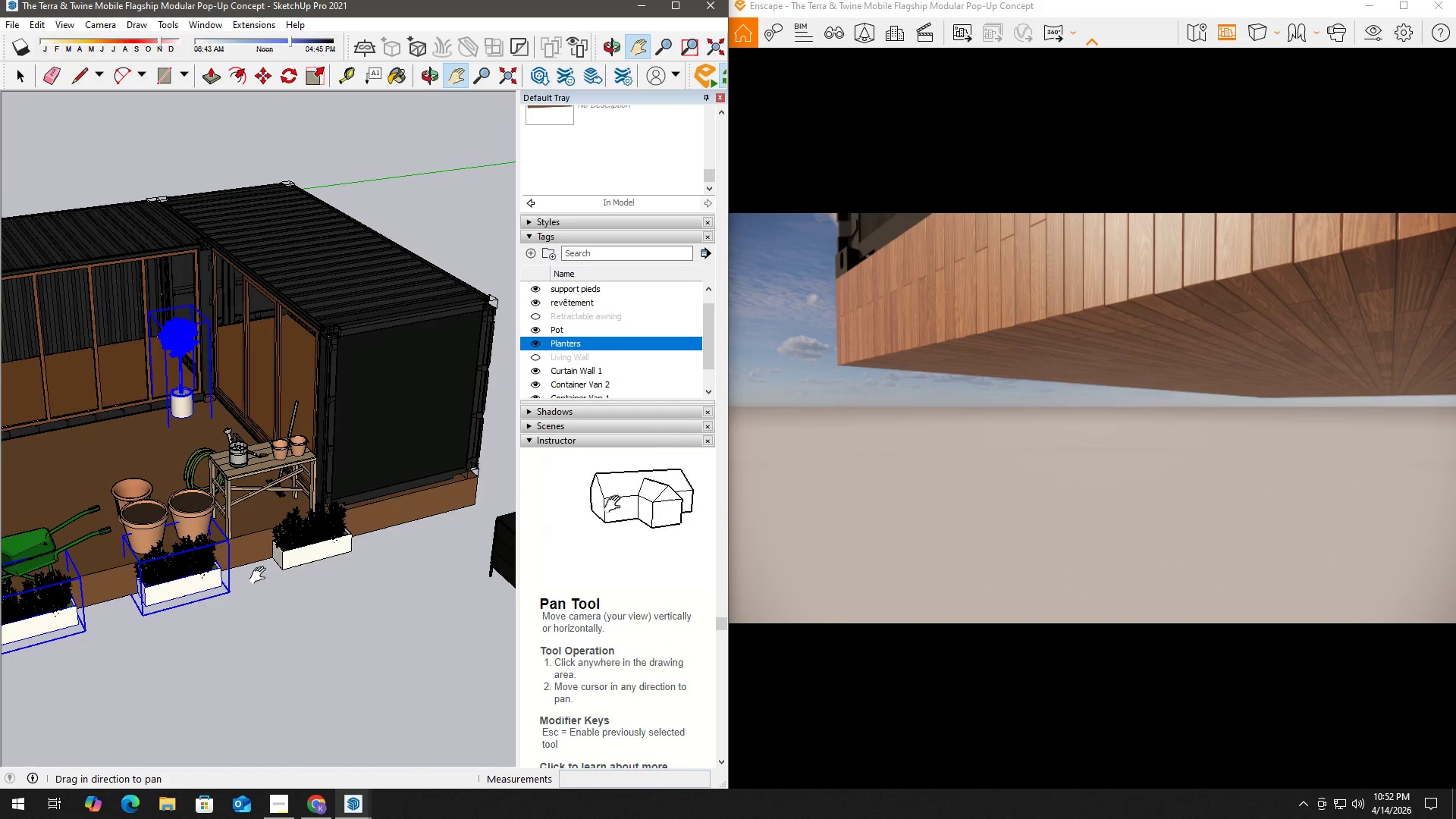 
key(Space)
 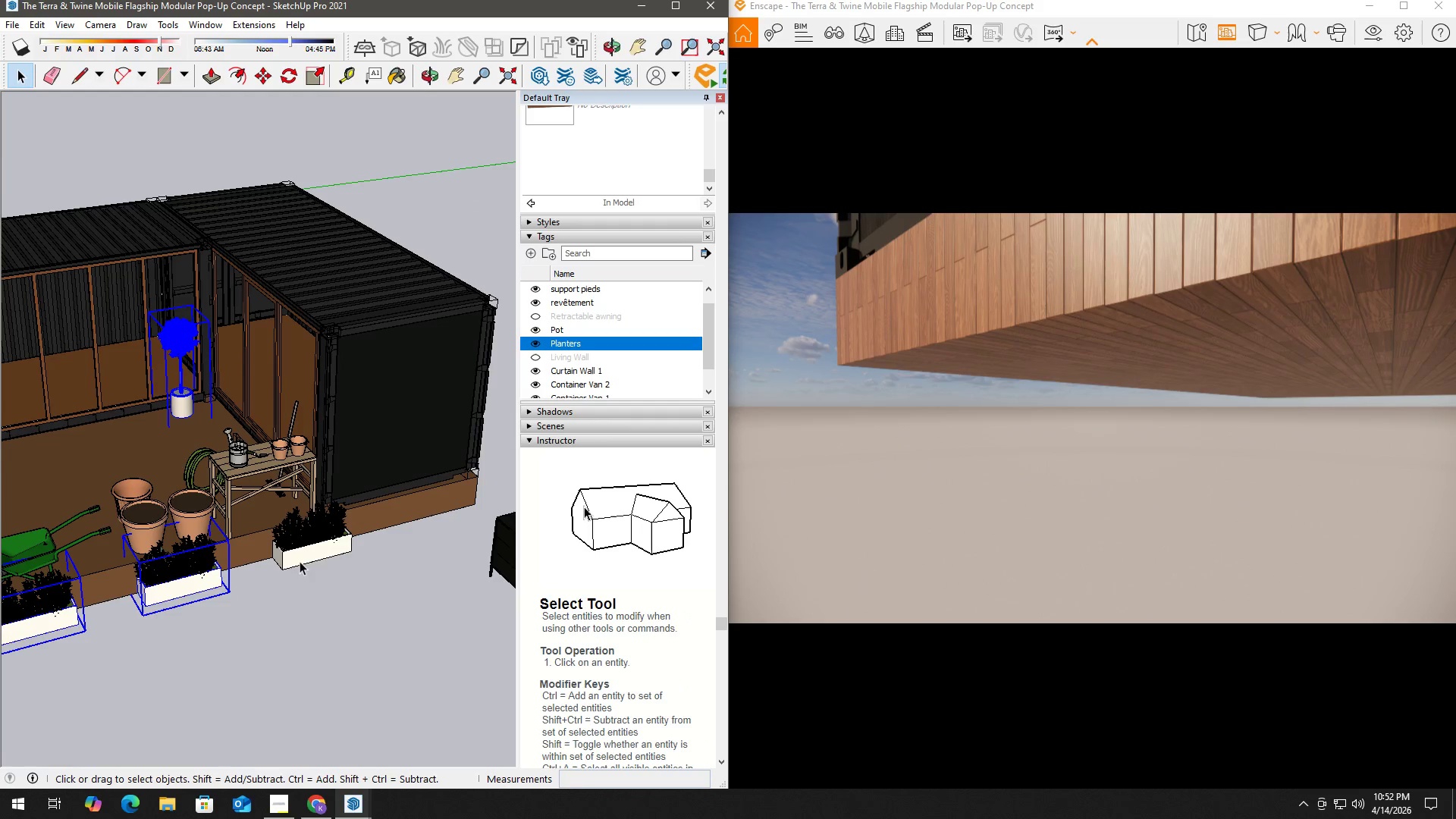 
left_click([306, 554])
 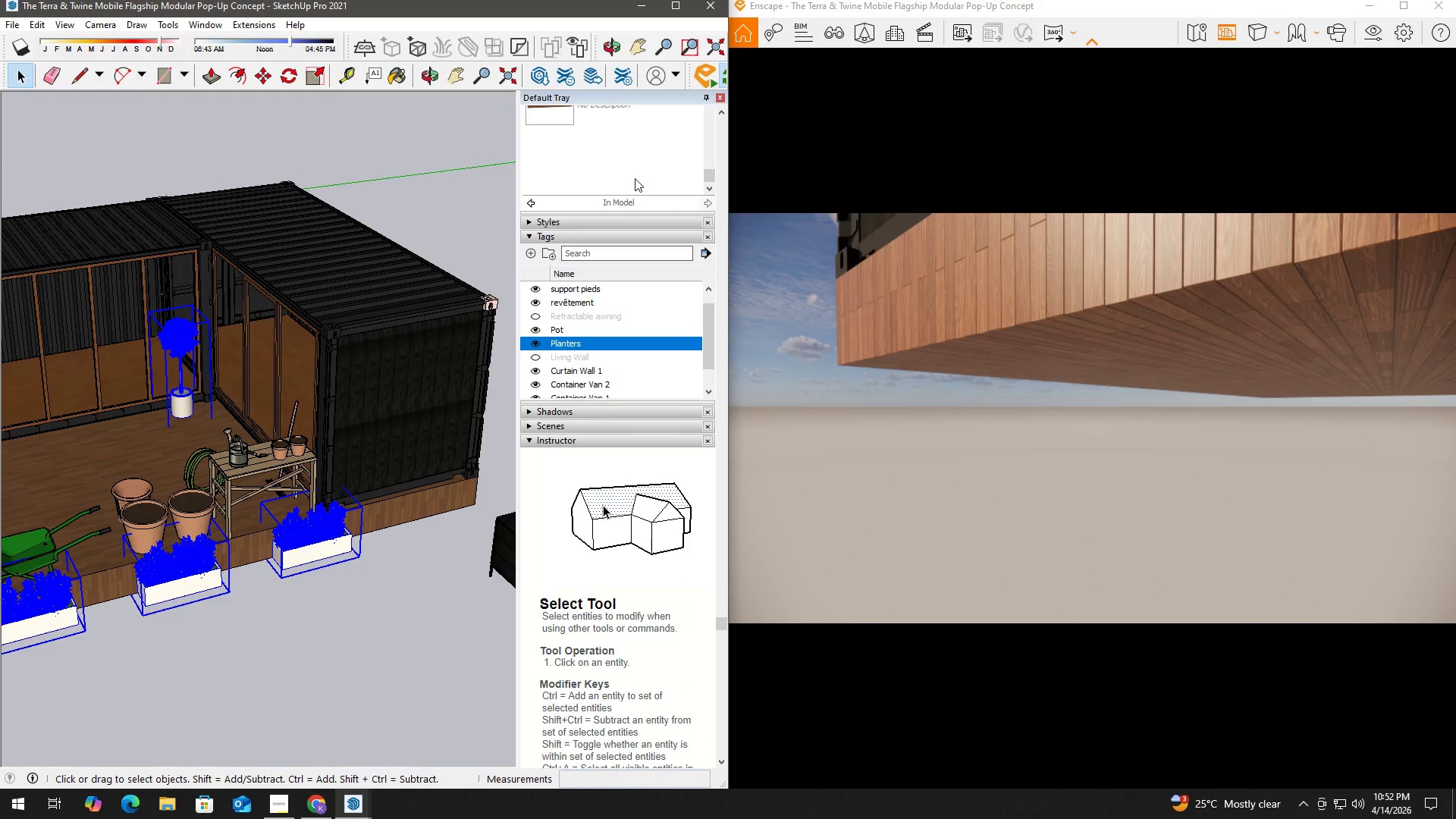 
scroll: coordinate [718, 246], scroll_direction: up, amount: 24.0
 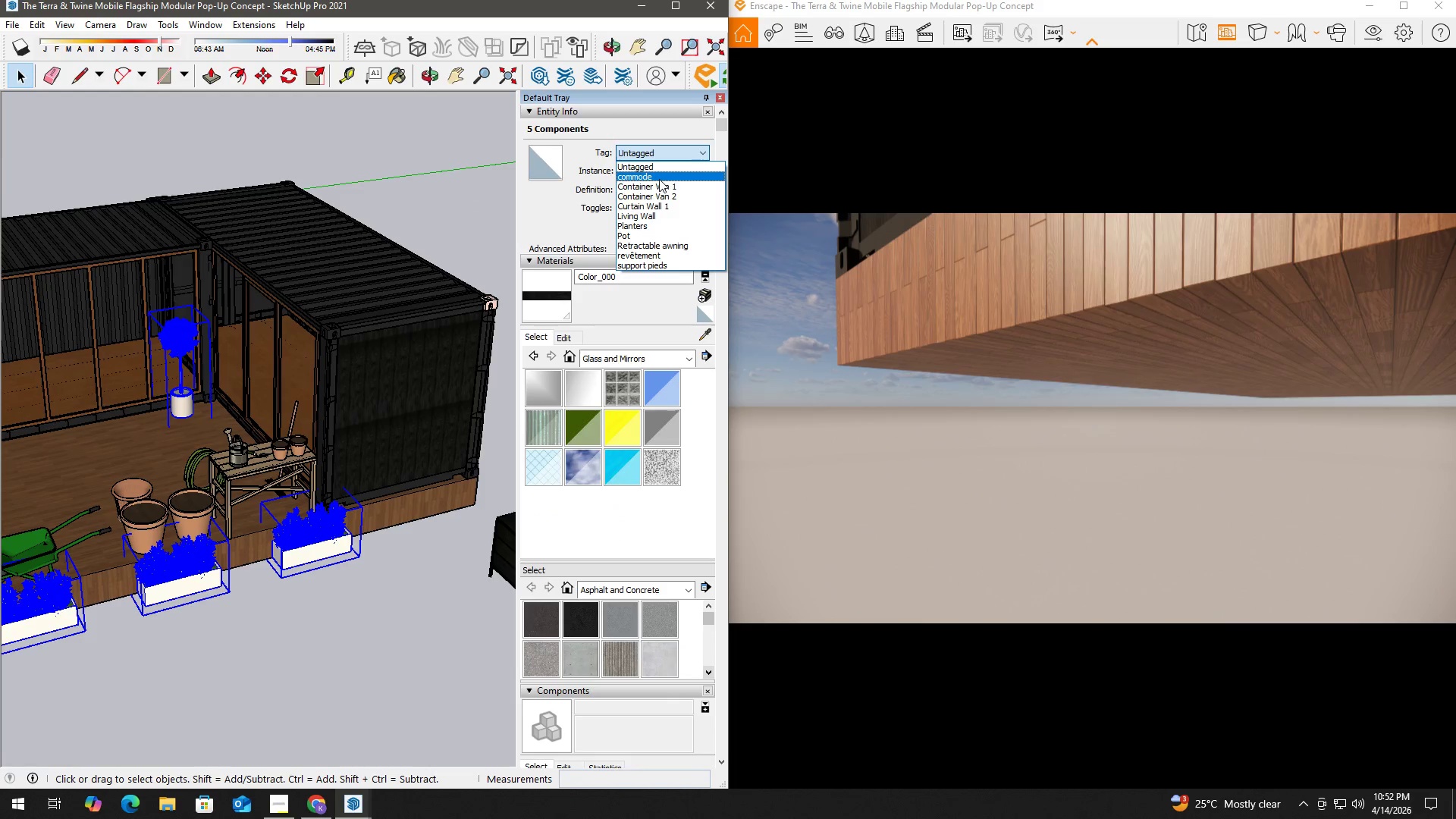 
left_click([650, 228])
 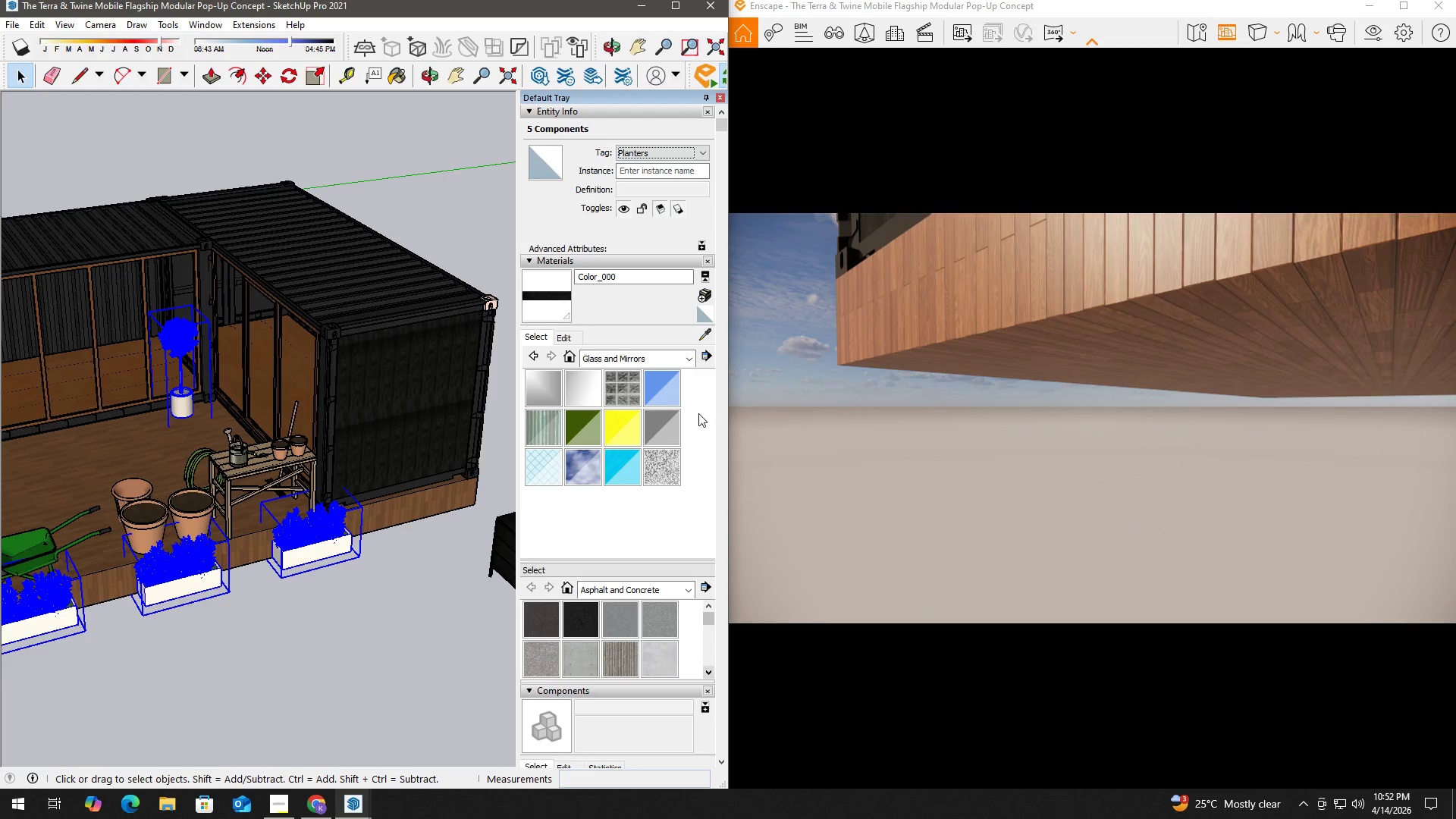 
scroll: coordinate [689, 576], scroll_direction: down, amount: 9.0
 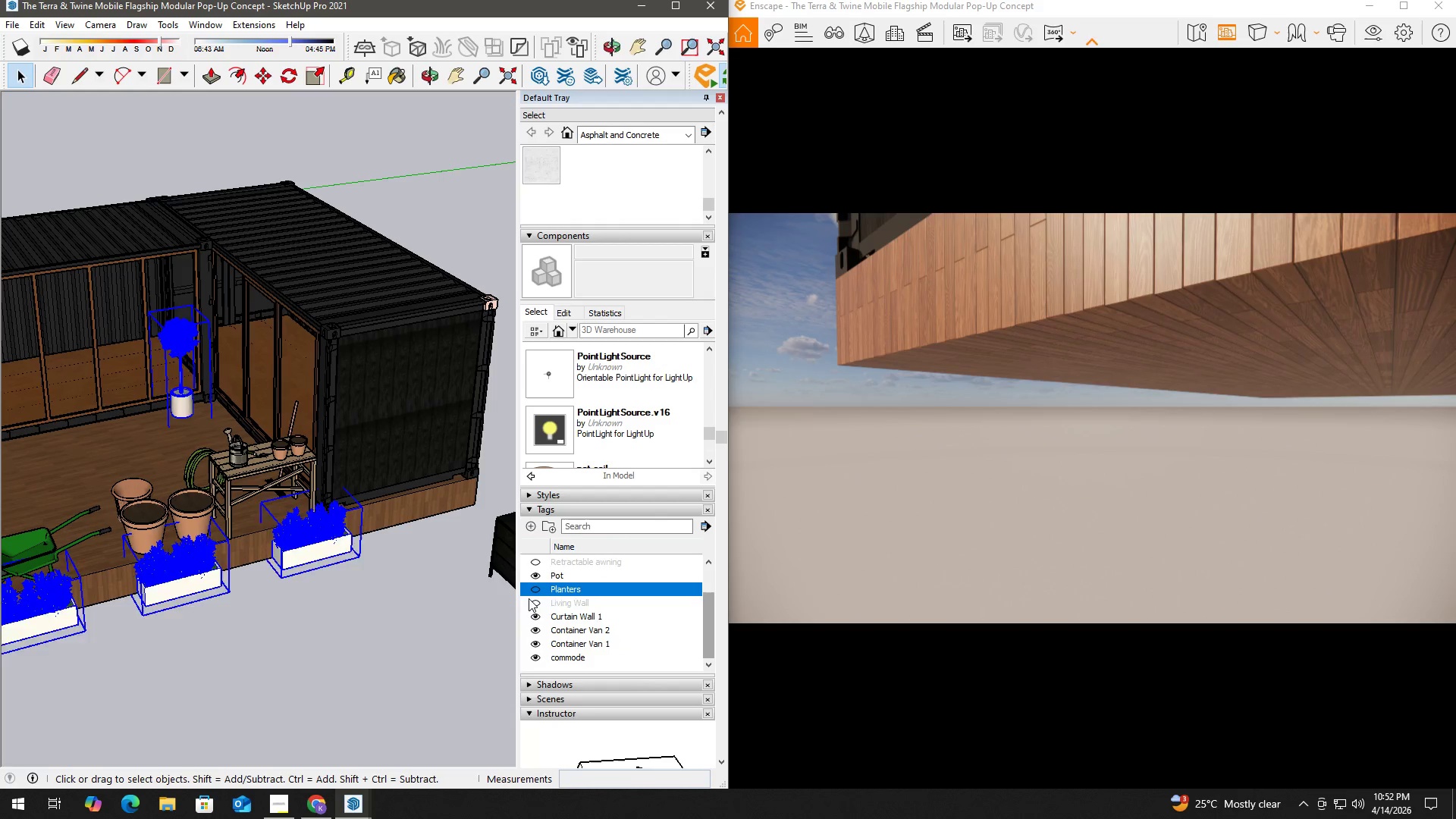 
left_click([416, 628])
 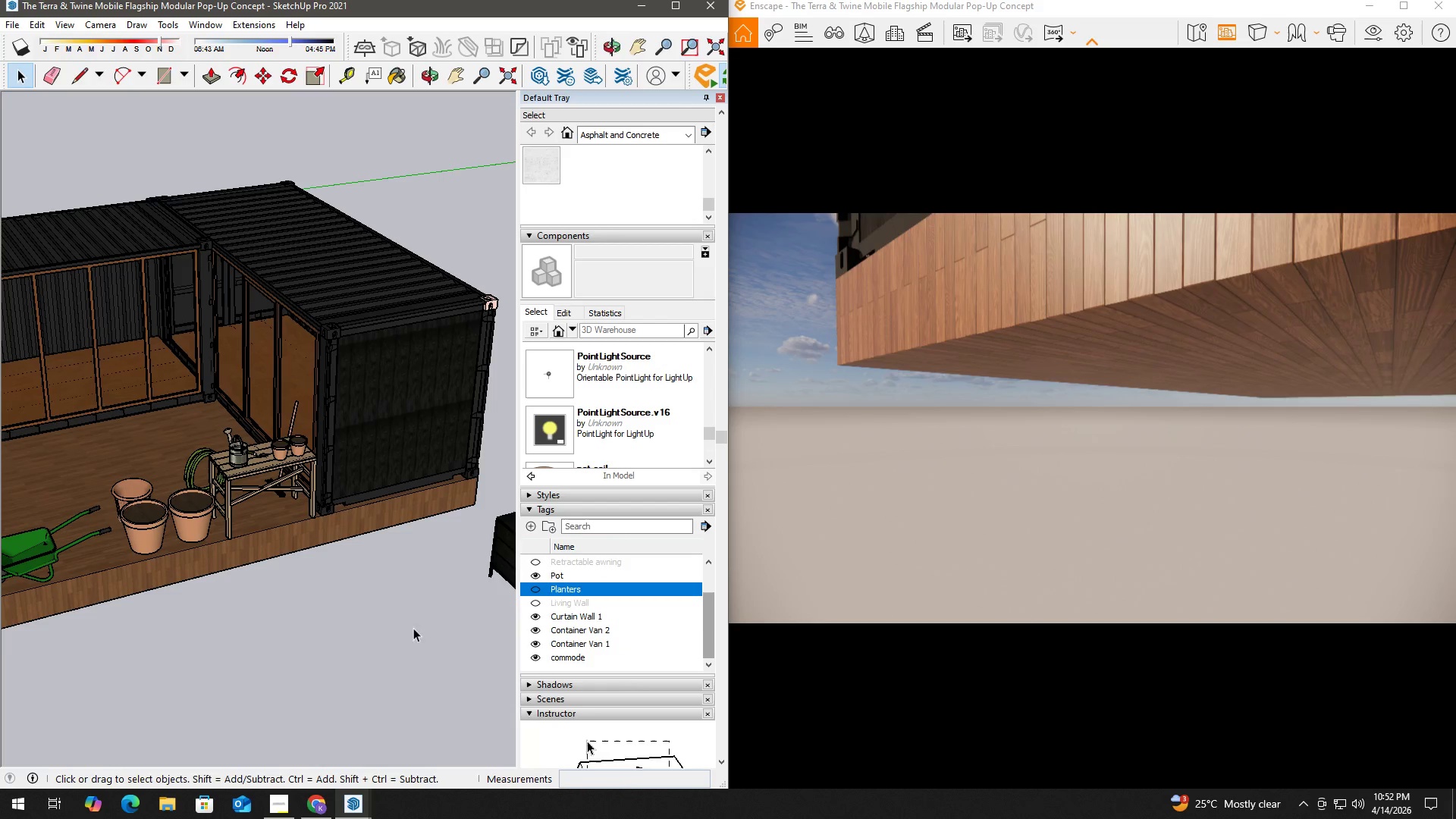 
key(H)
 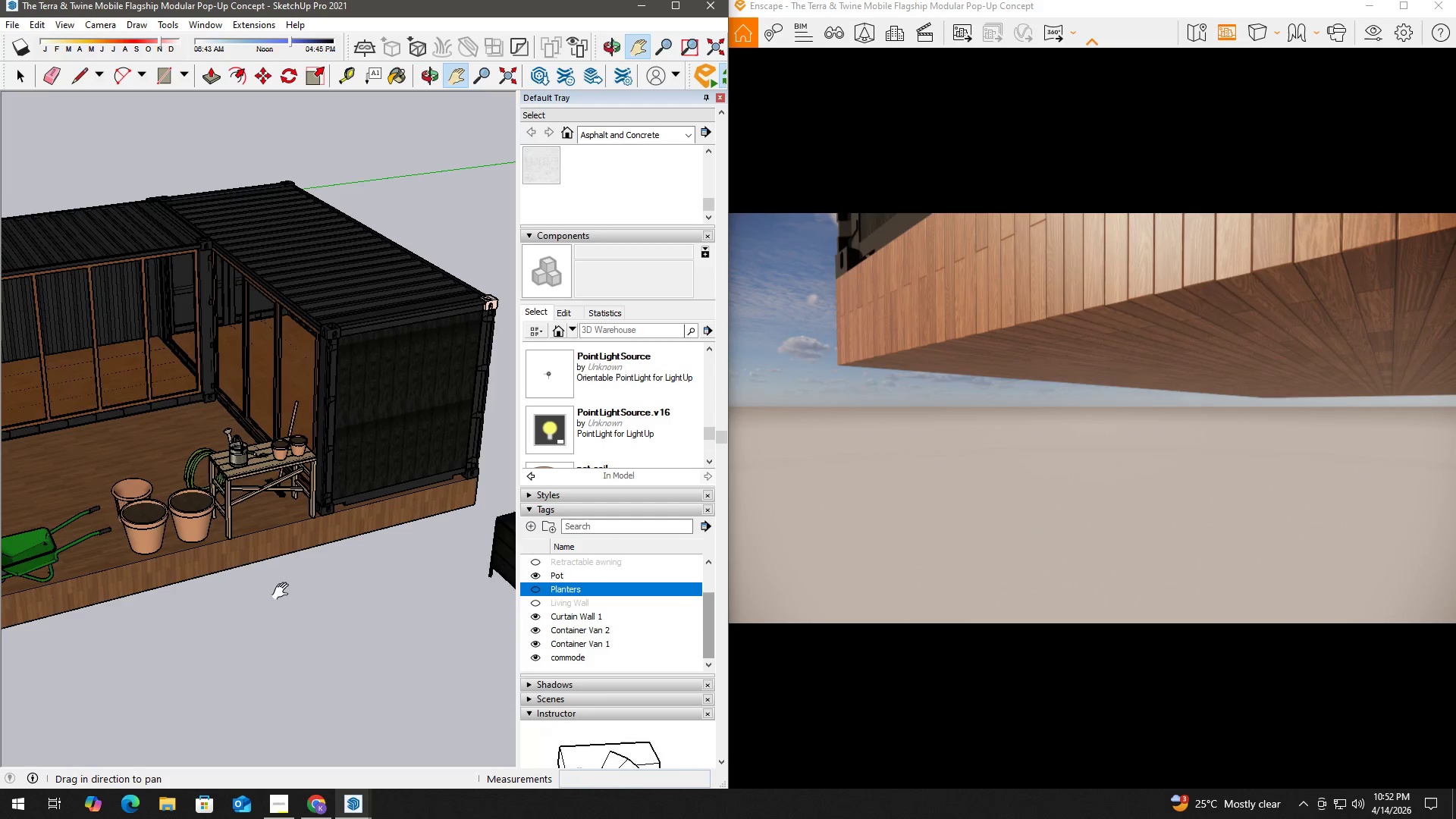 
left_click_drag(start_coordinate=[284, 592], to_coordinate=[686, 565])
 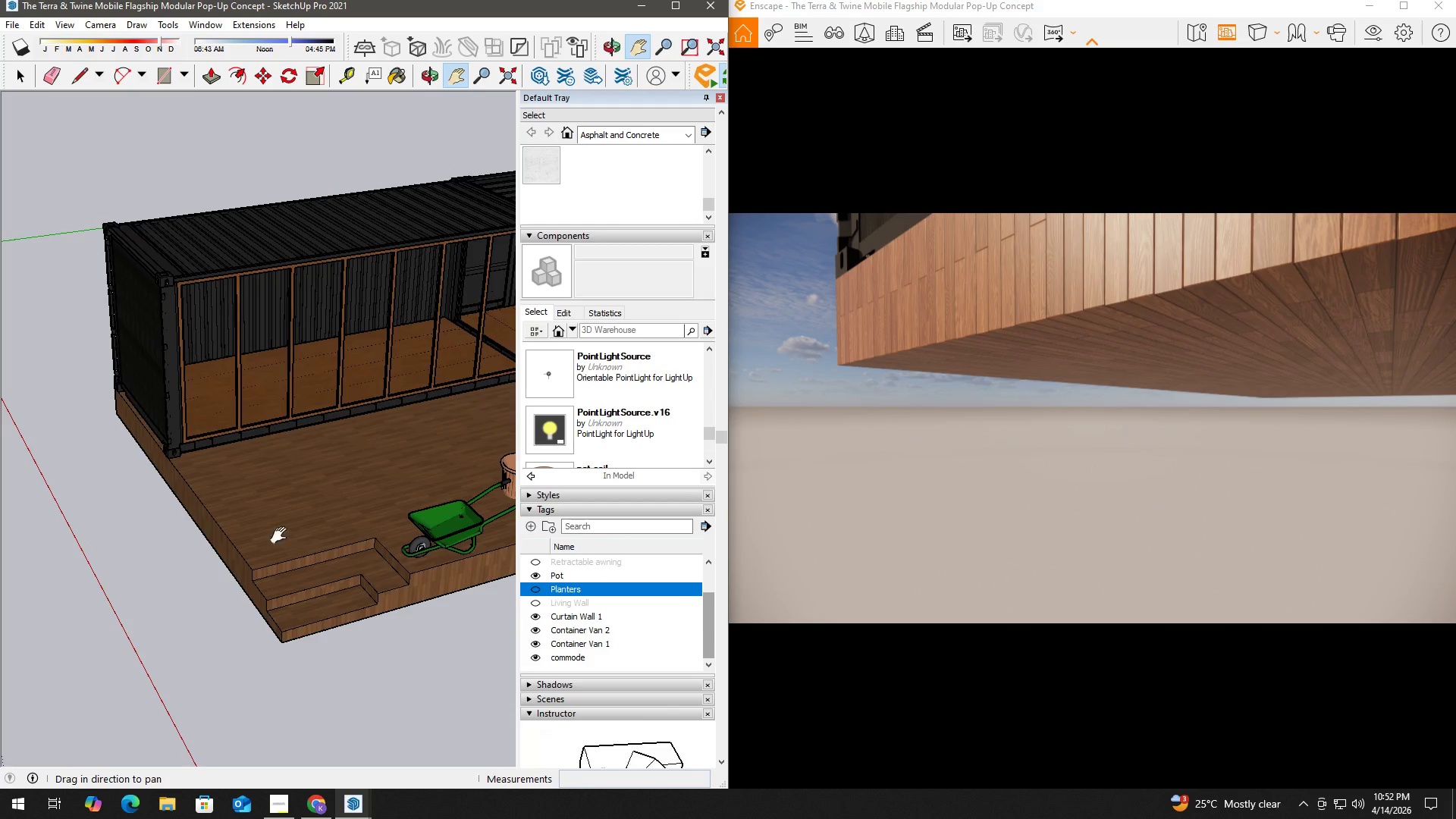 
left_click_drag(start_coordinate=[265, 534], to_coordinate=[336, 513])
 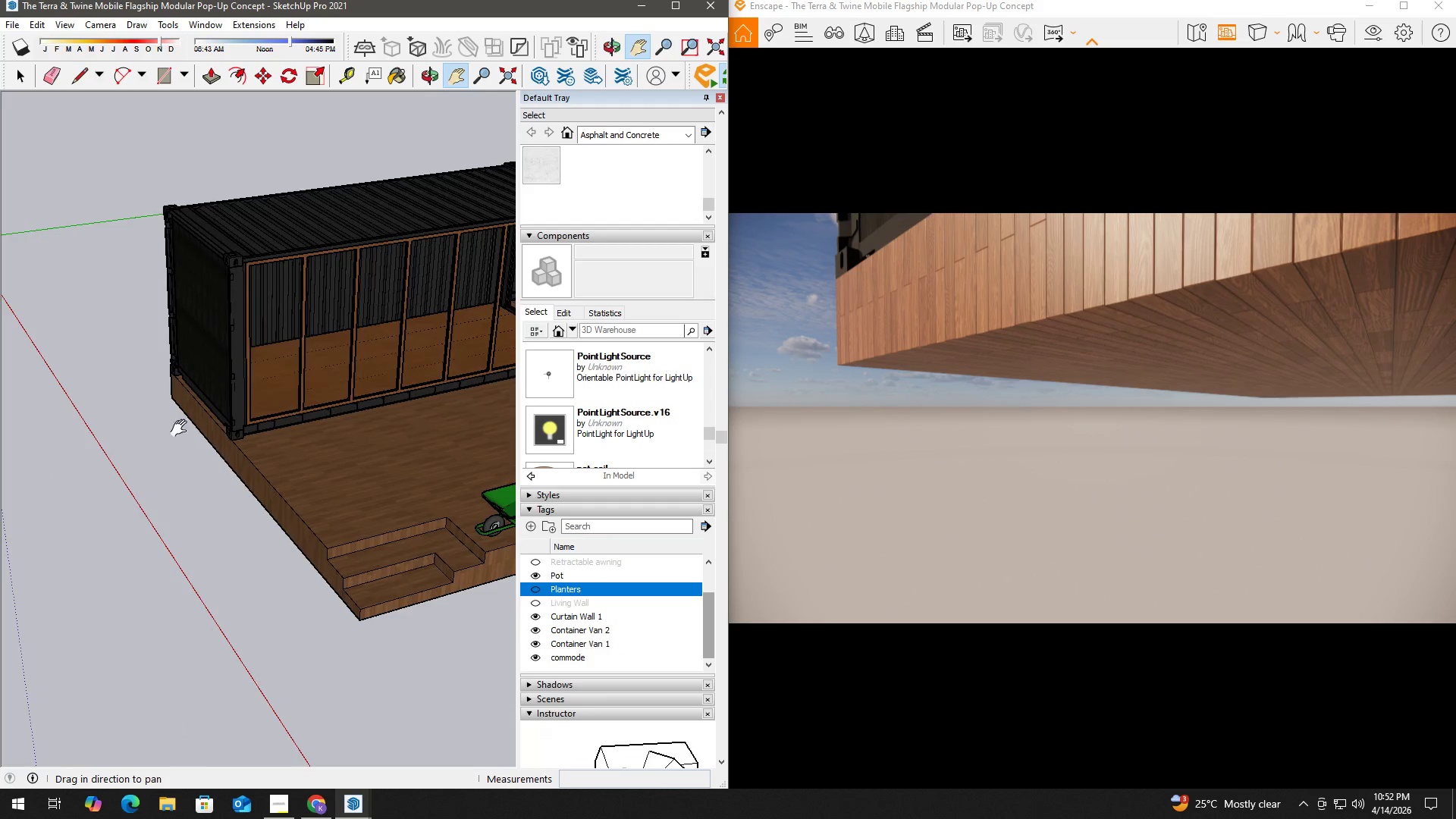 
scroll: coordinate [193, 415], scroll_direction: up, amount: 3.0
 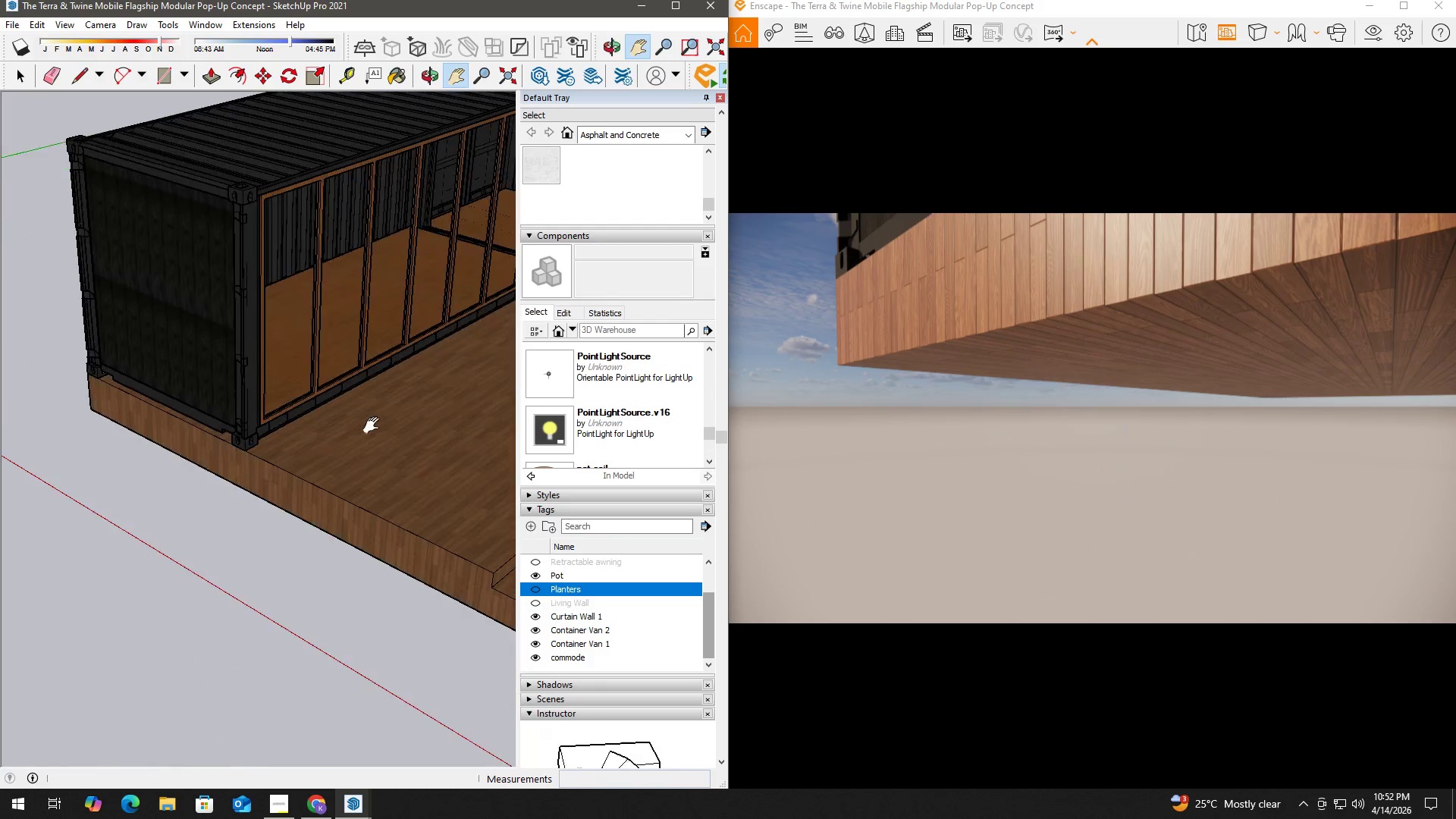 
key(H)
 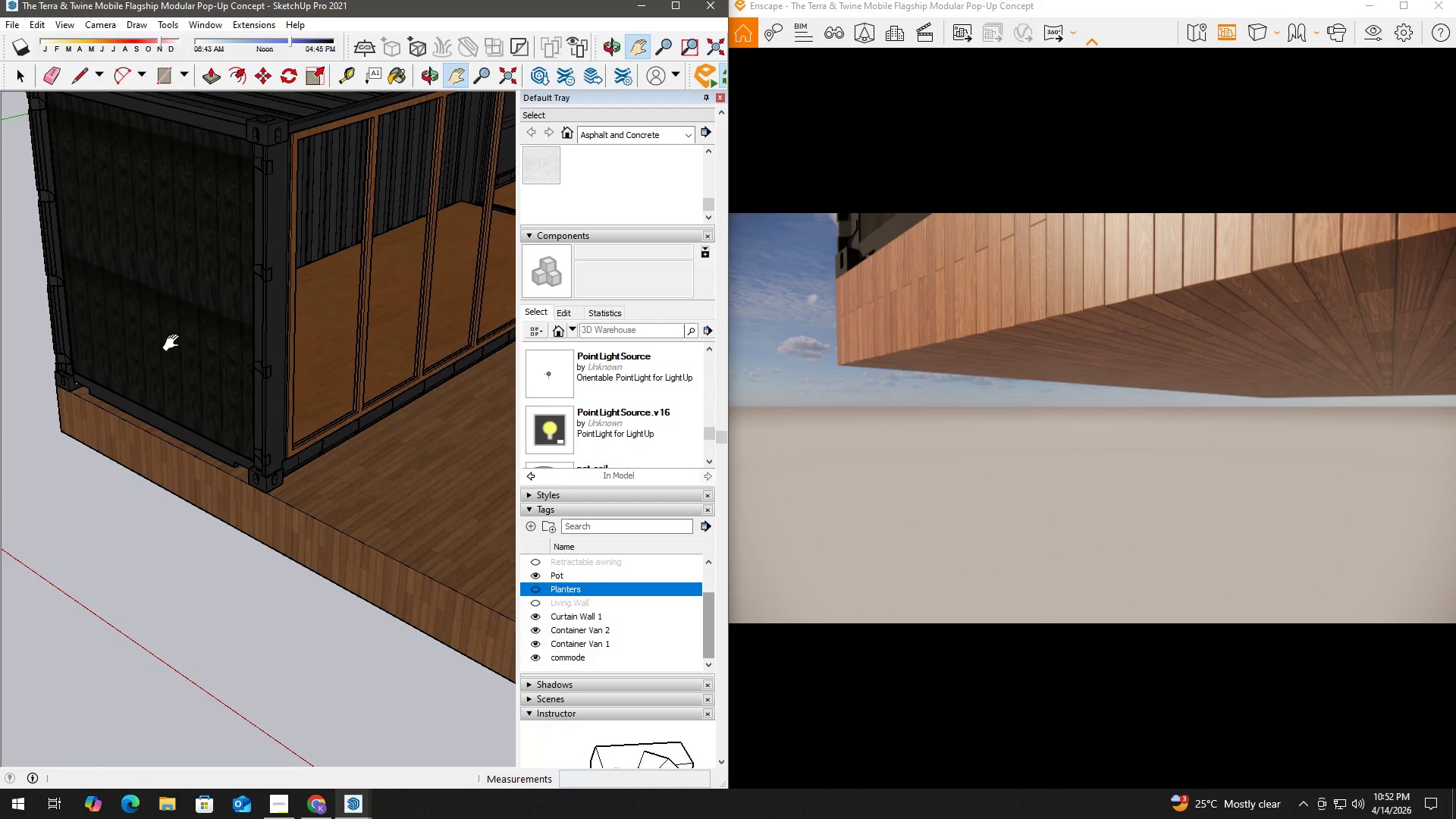 
scroll: coordinate [186, 336], scroll_direction: up, amount: 3.0
 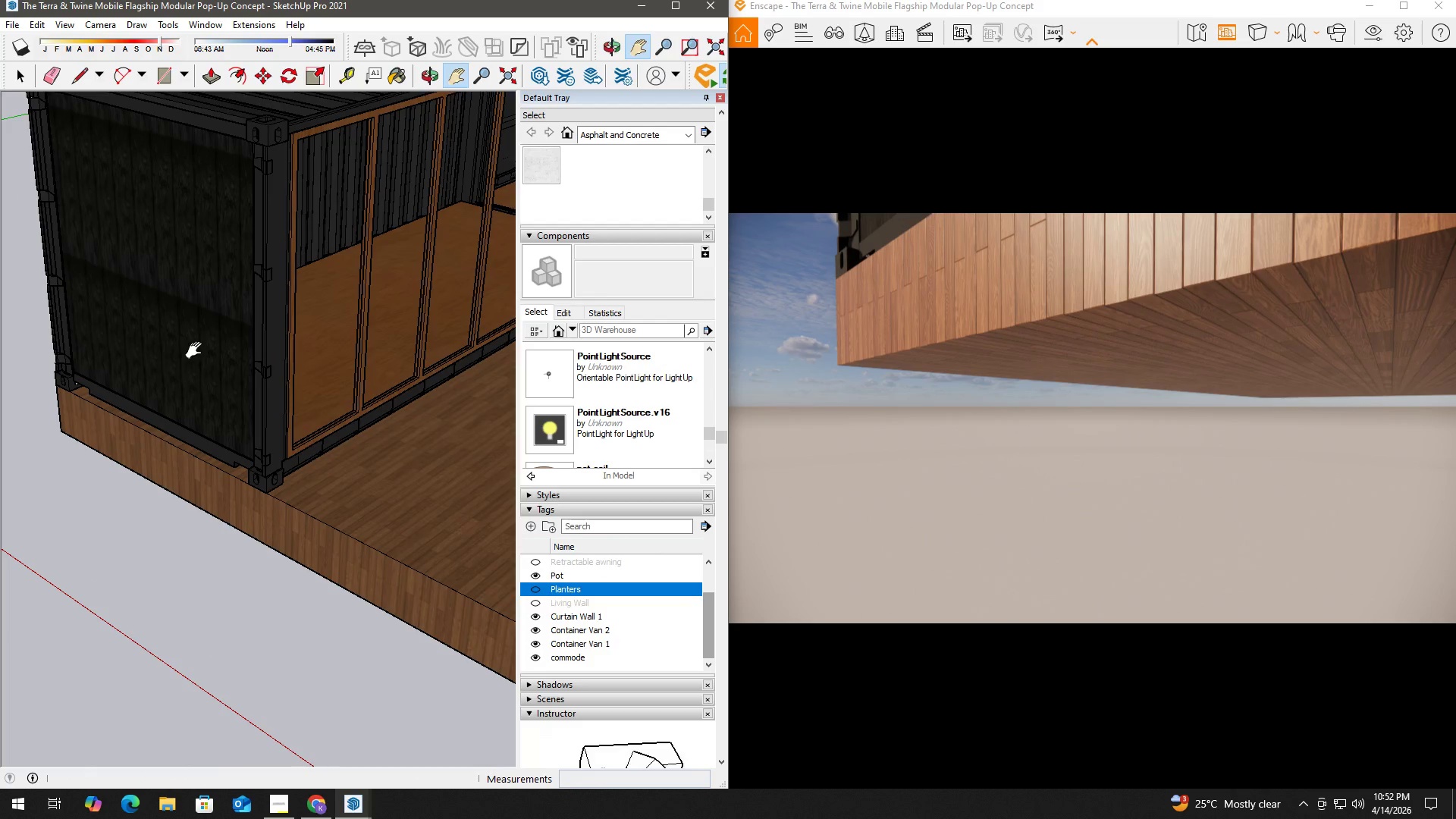 
left_click_drag(start_coordinate=[215, 352], to_coordinate=[431, 385])
 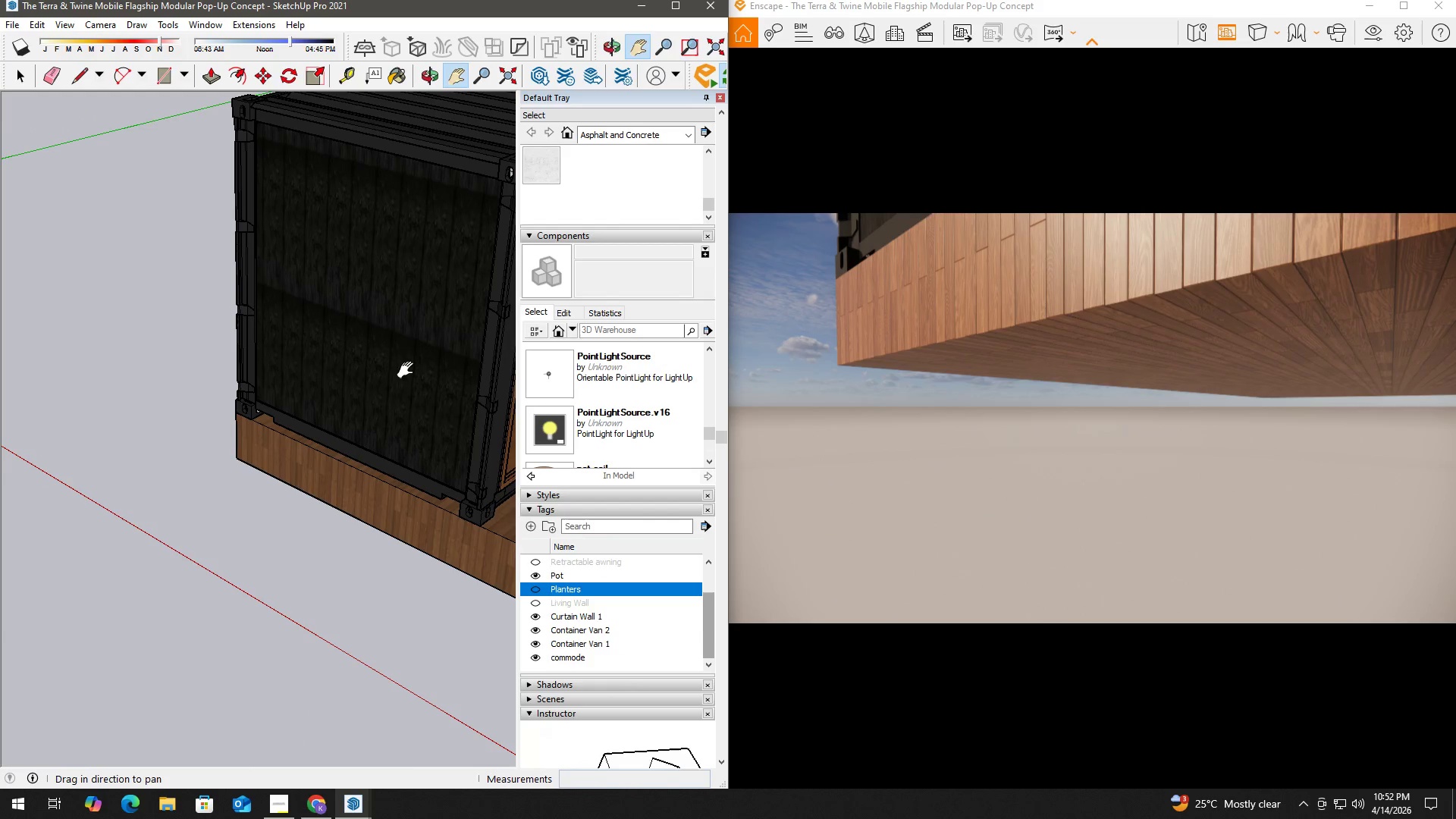 
key(Alt+AltLeft)
 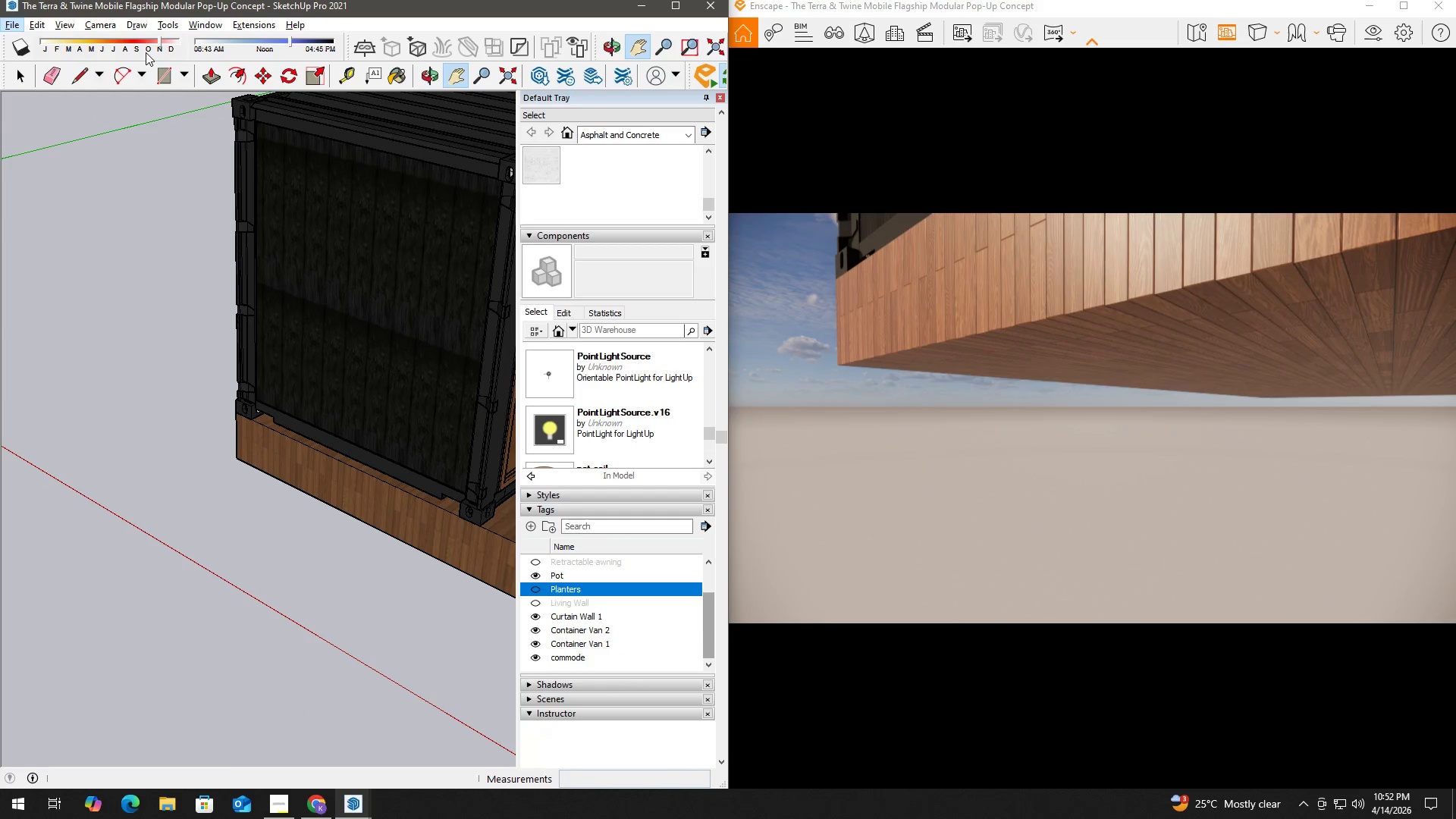 
left_click([264, 17])
 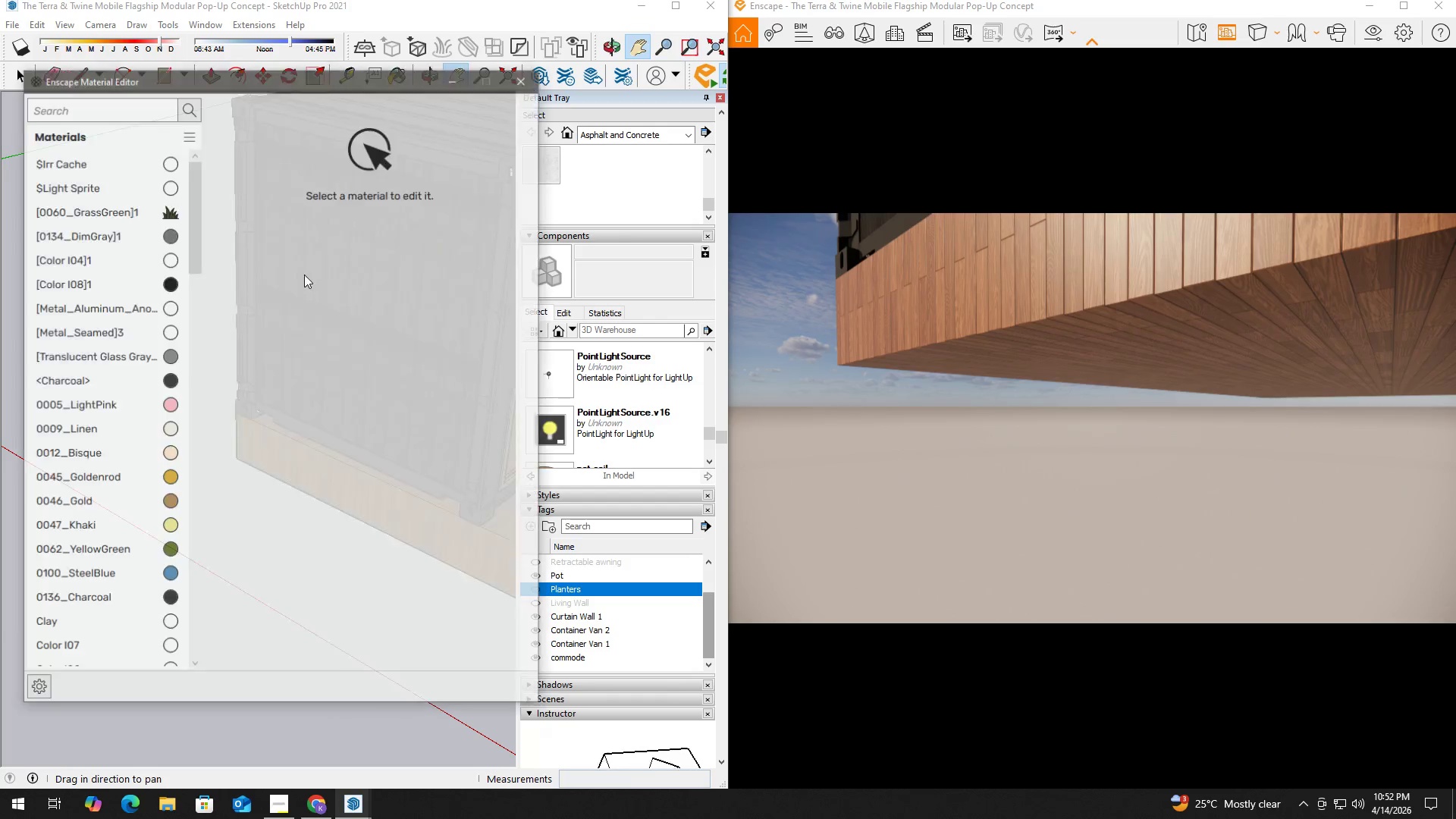 
left_click_drag(start_coordinate=[392, 87], to_coordinate=[277, 90])
 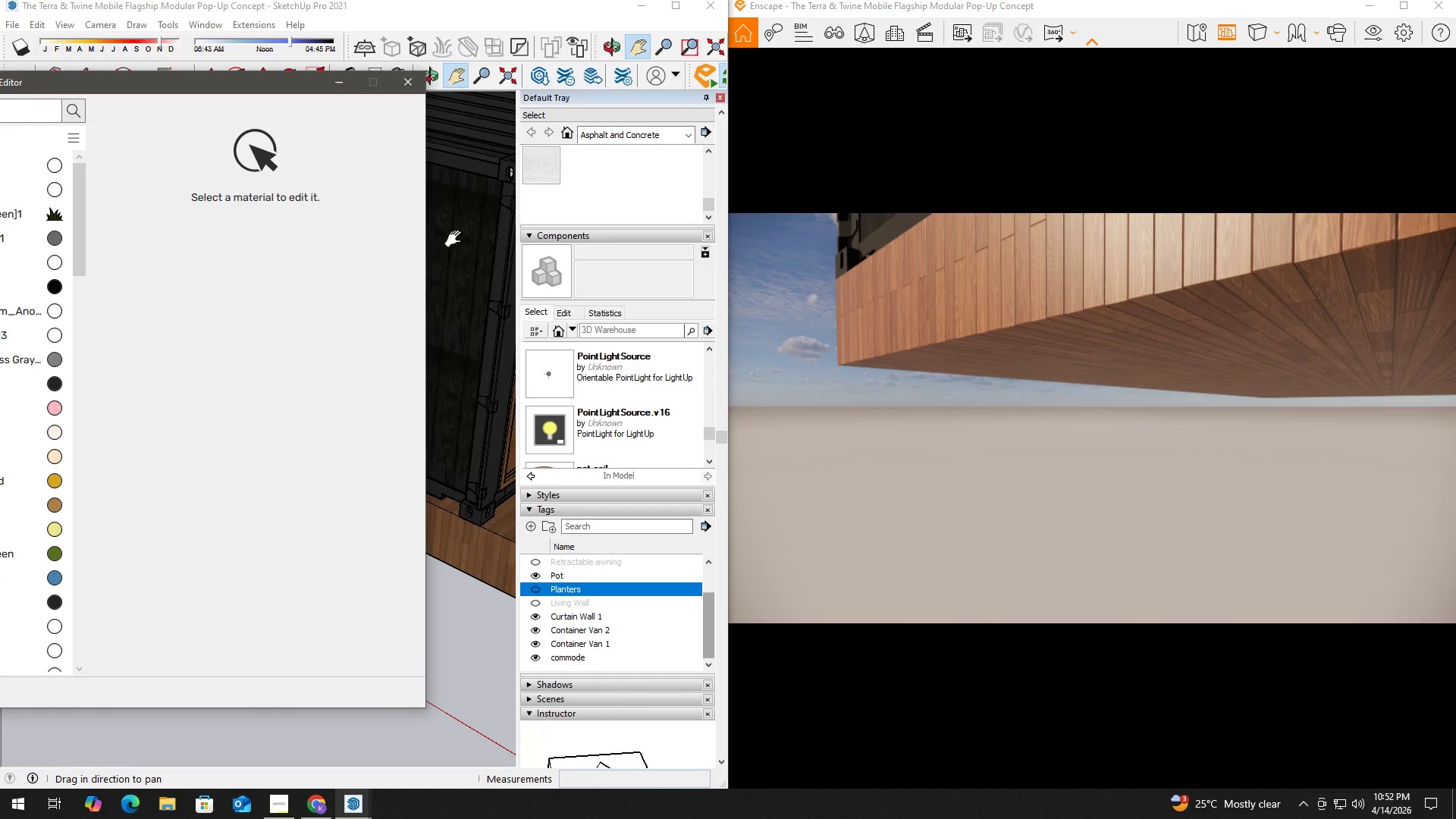 
left_click([457, 239])
 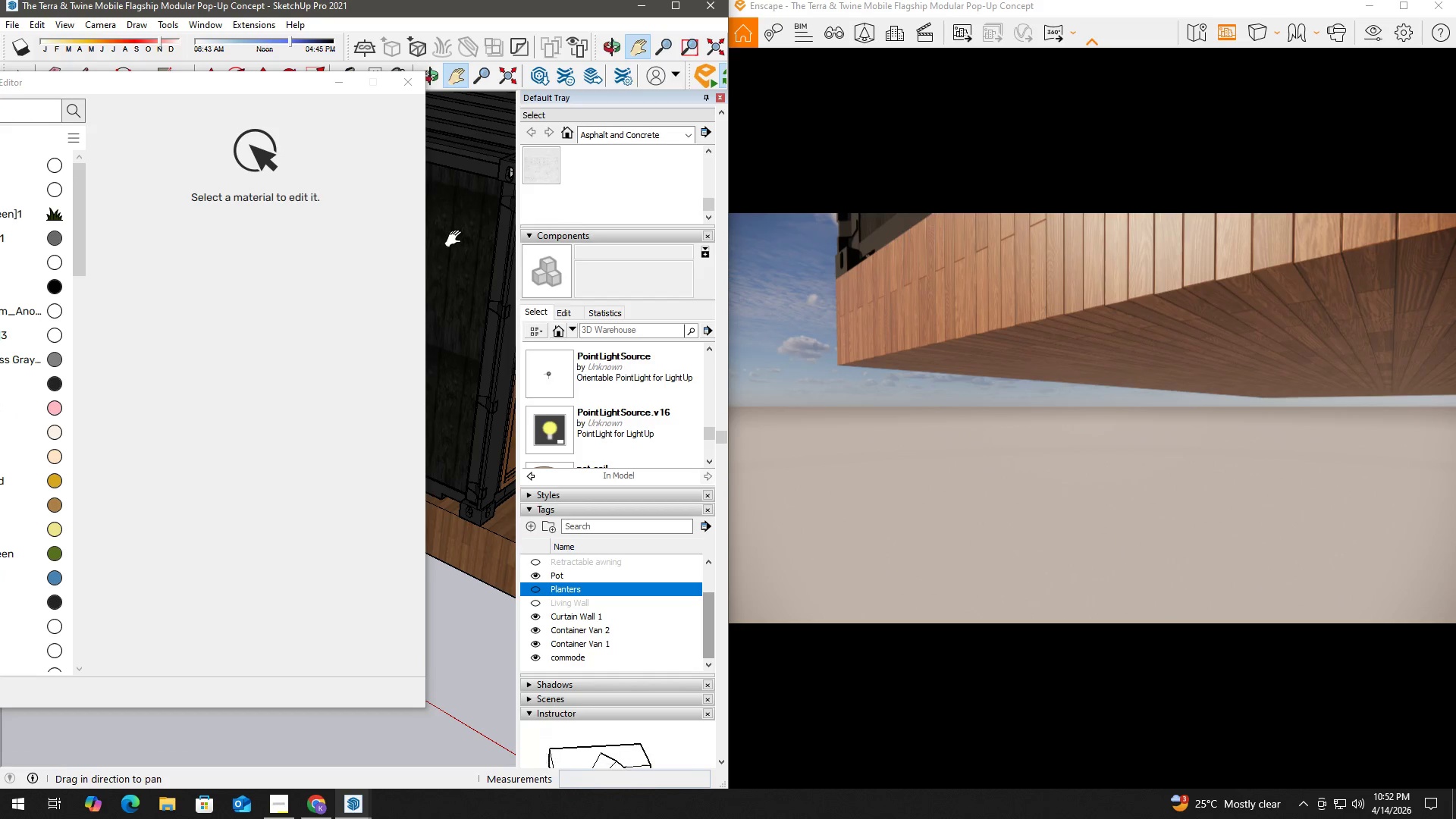 
key(B)
 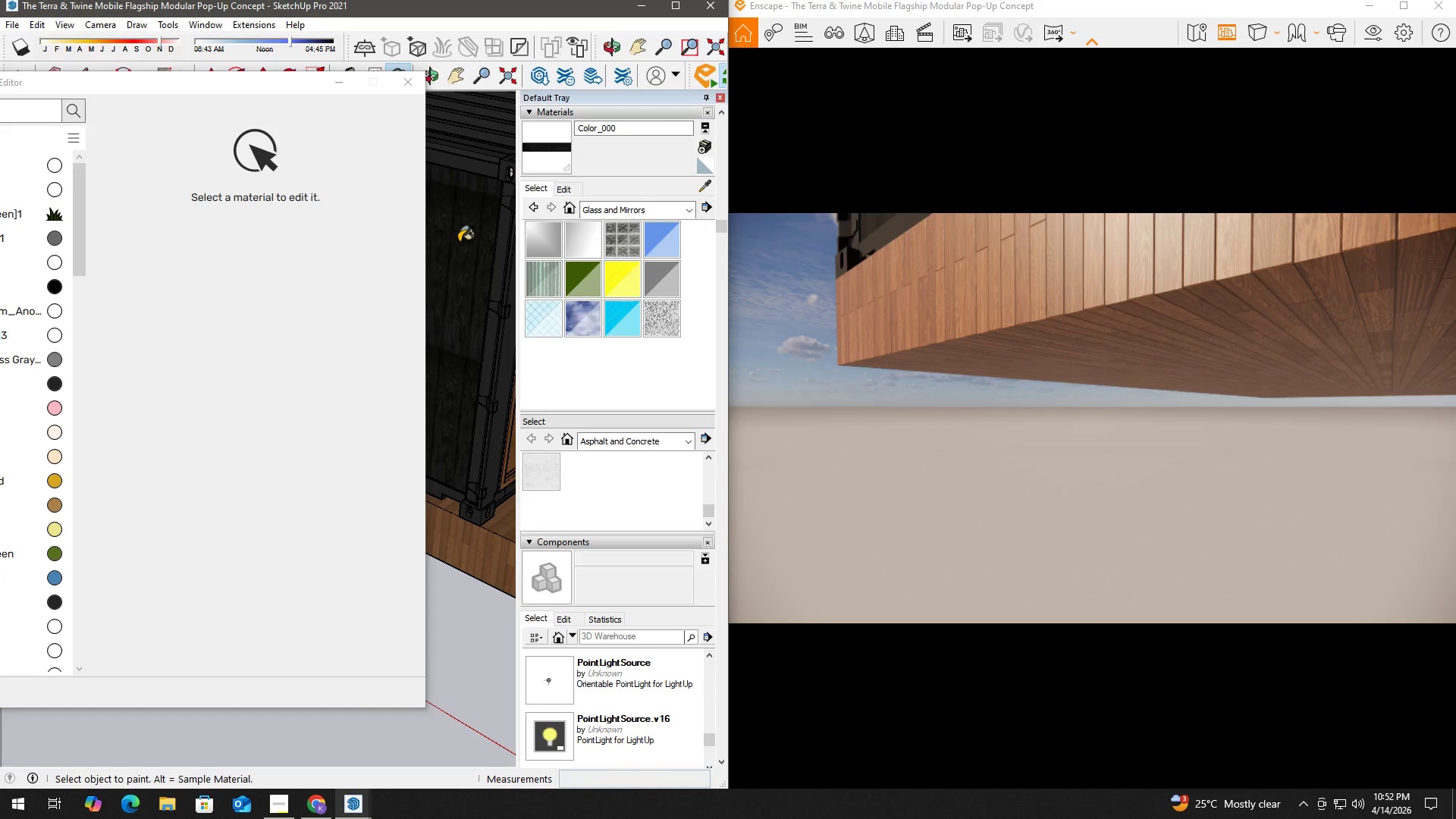 
hold_key(key=AltLeft, duration=0.44)
left_click([463, 243])
 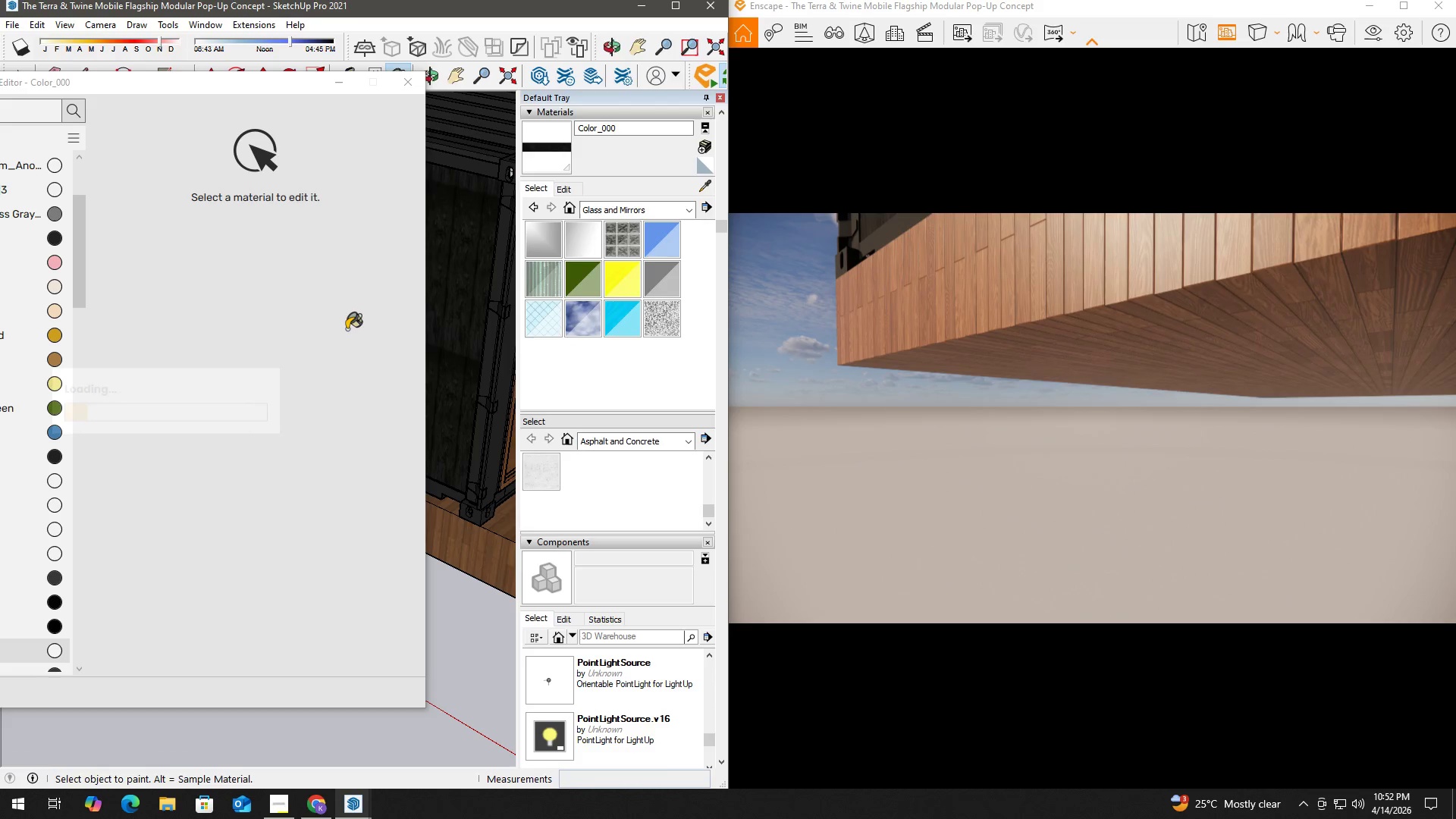 
left_click([949, 304])
 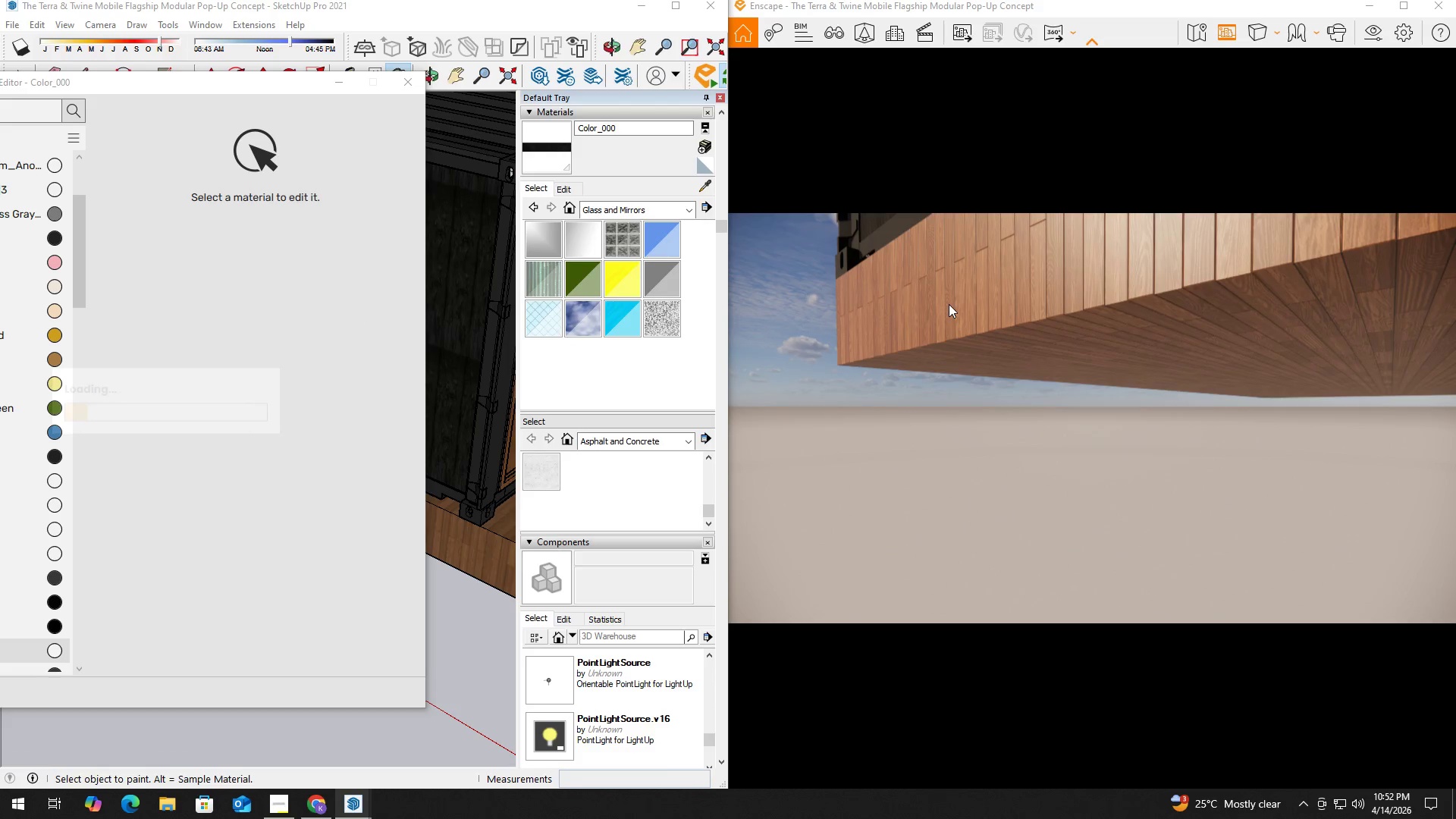 
key(W)
 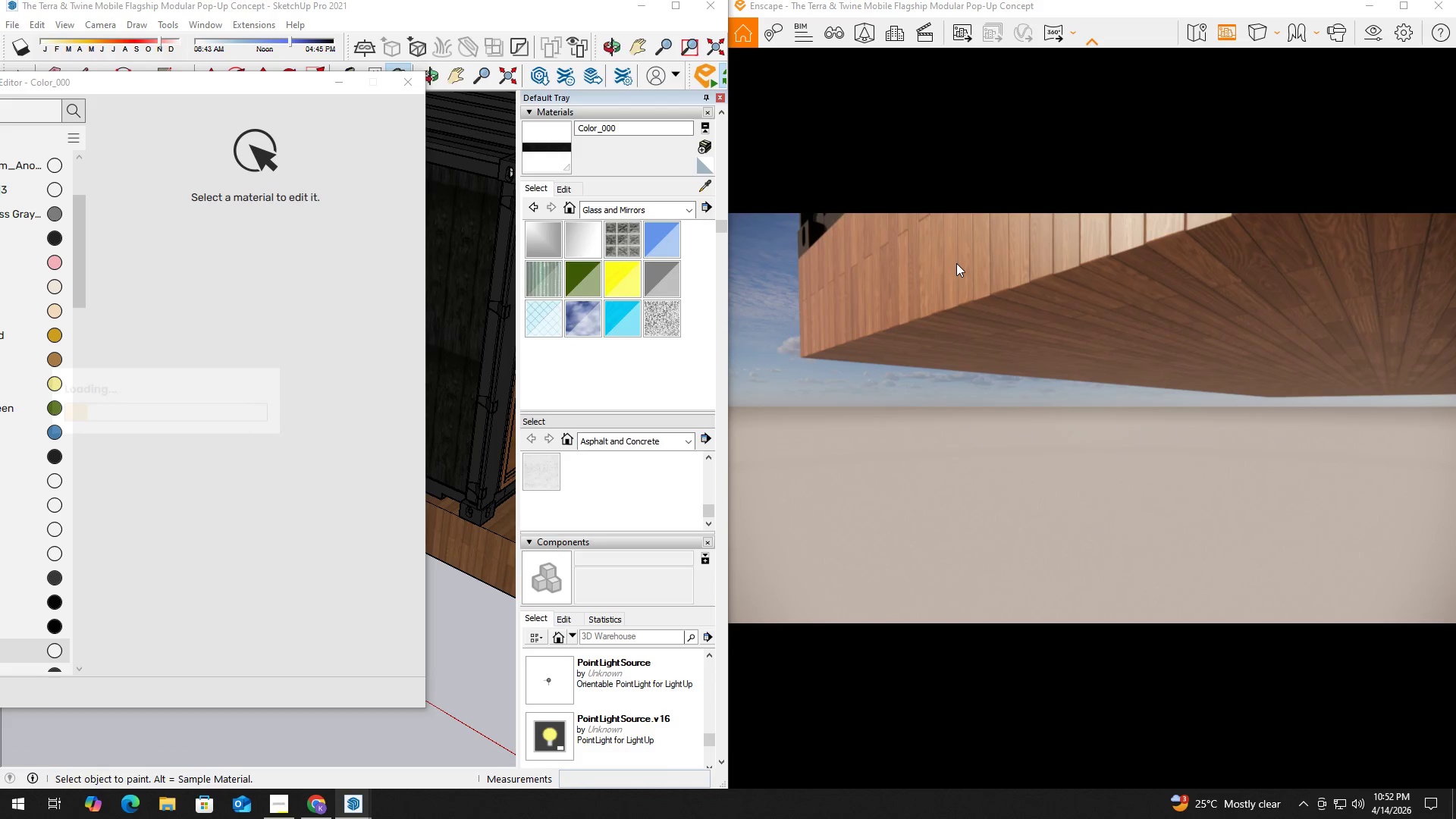 
hold_key(key=Q, duration=0.31)
 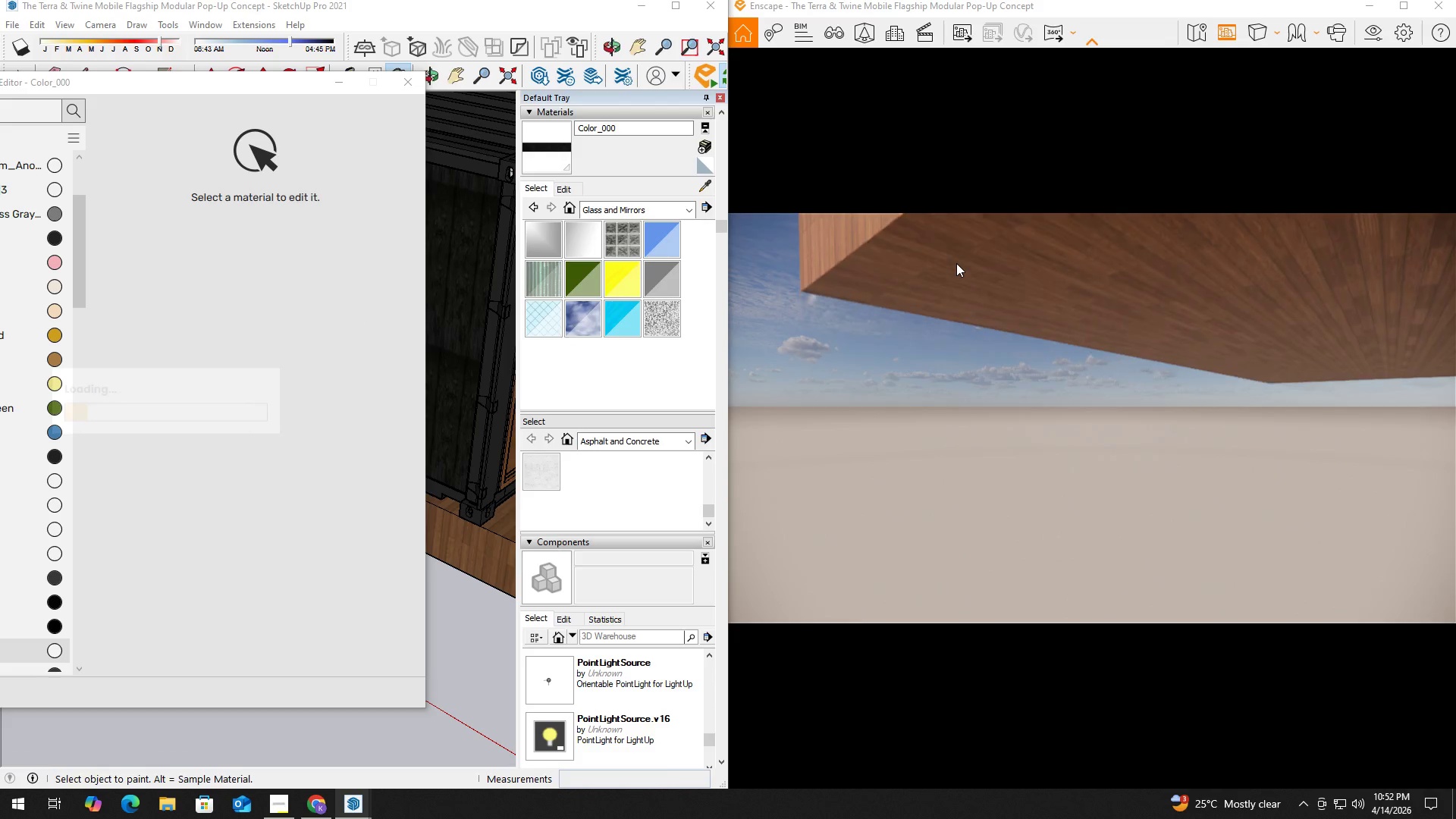 
hold_key(key=E, duration=1.5)
 